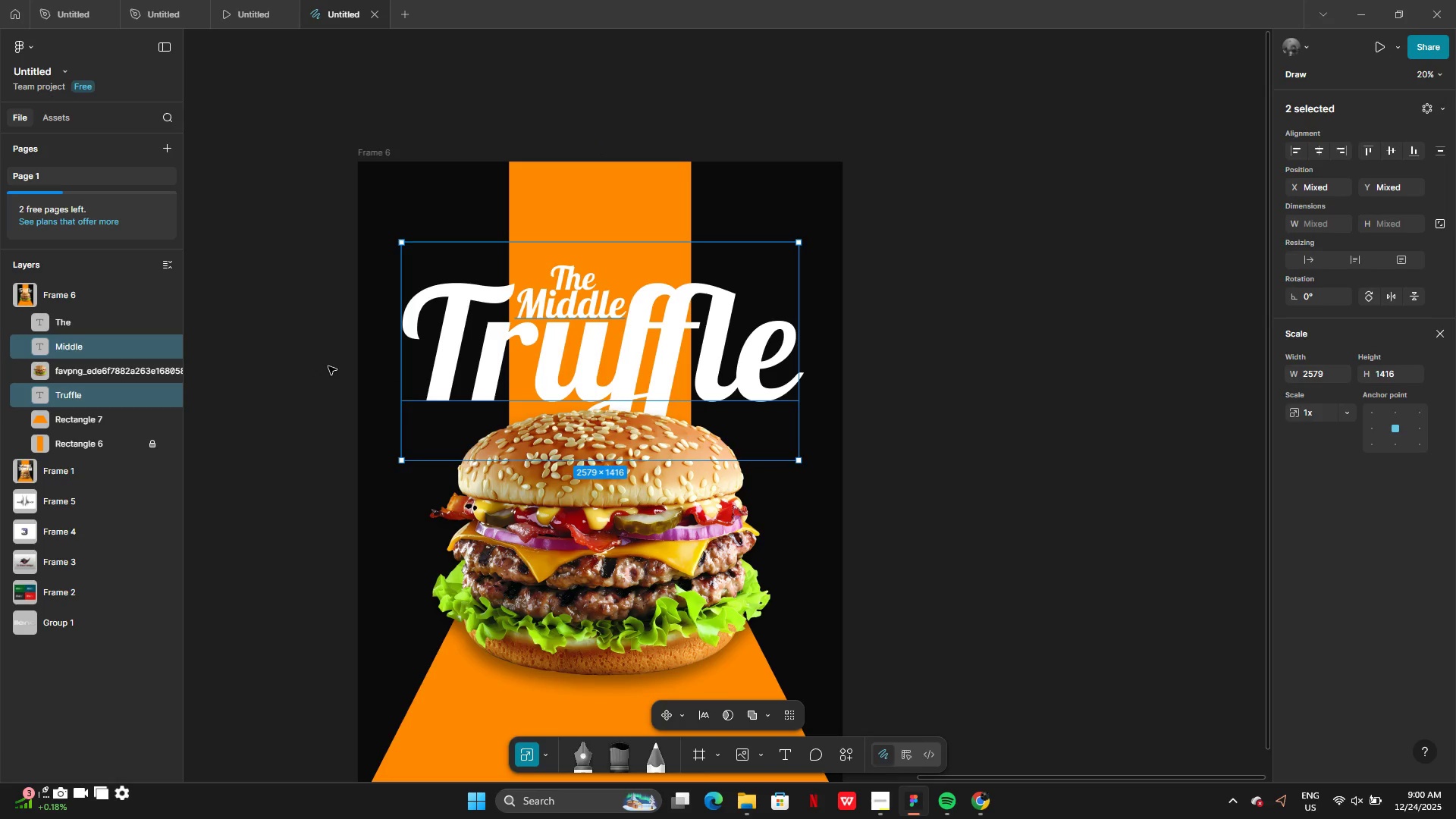 
left_click([333, 366])
 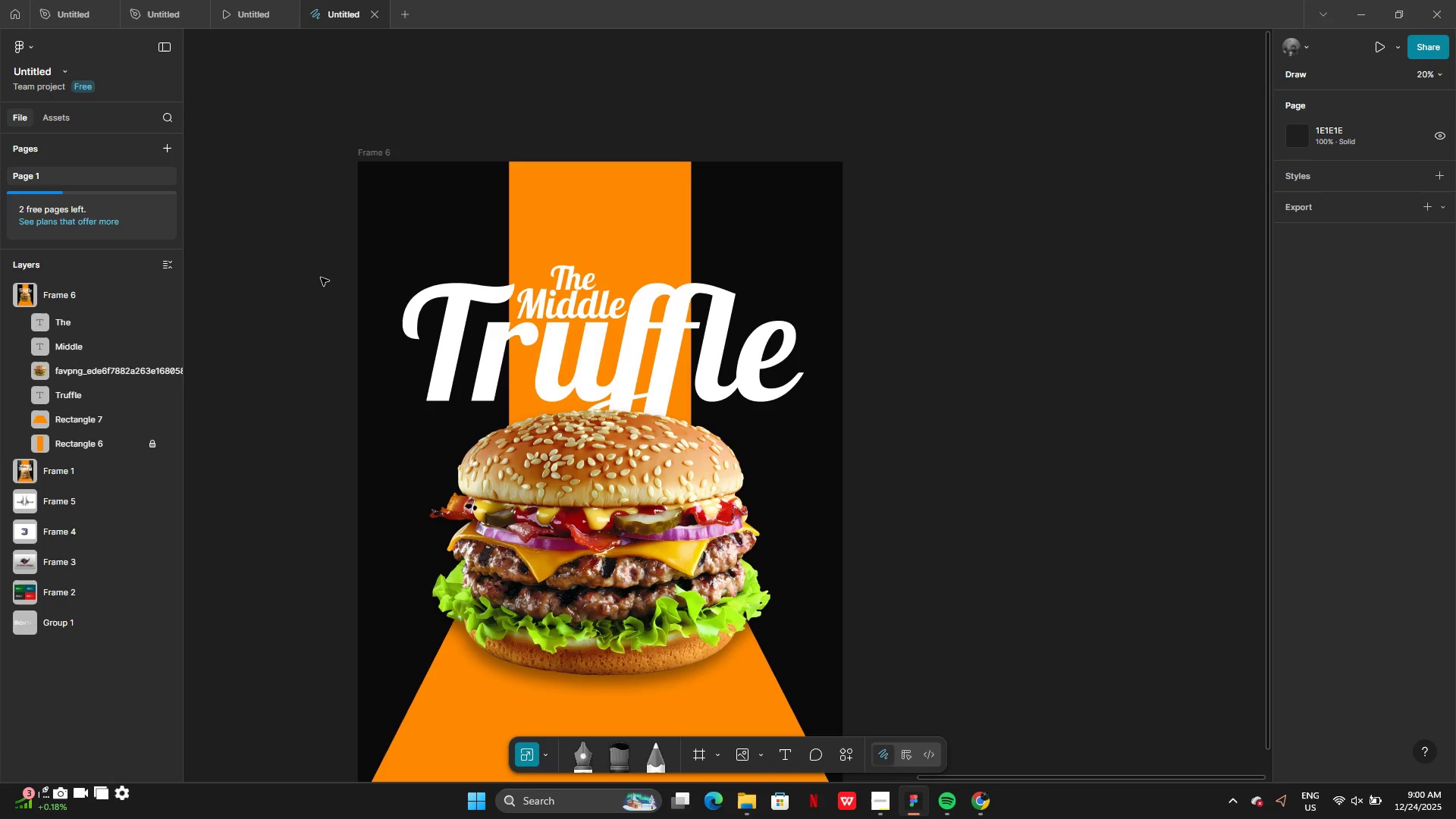 
left_click_drag(start_coordinate=[321, 278], to_coordinate=[661, 355])
 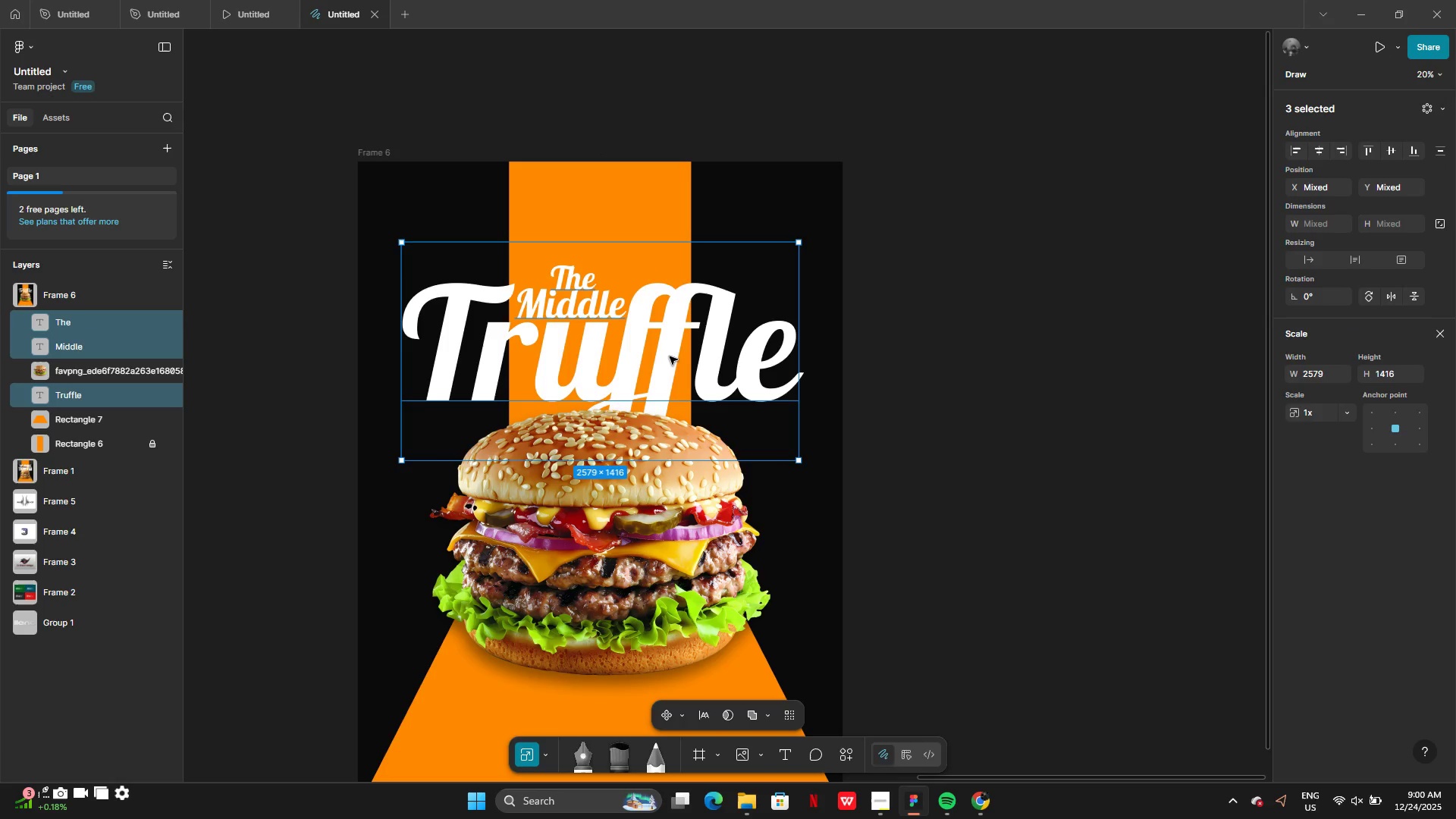 
left_click_drag(start_coordinate=[670, 356], to_coordinate=[668, 346])
 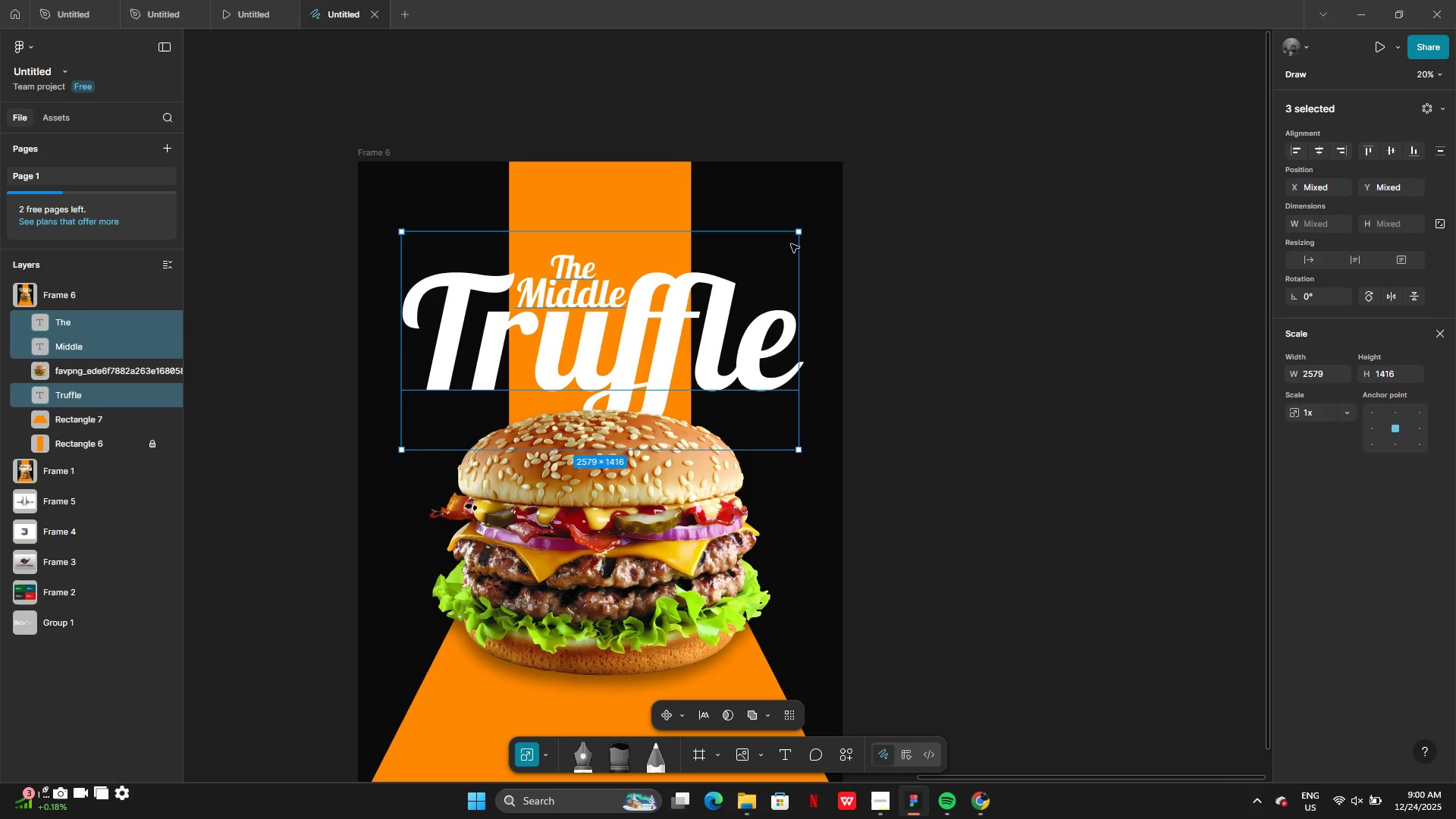 
left_click_drag(start_coordinate=[798, 234], to_coordinate=[823, 215])
 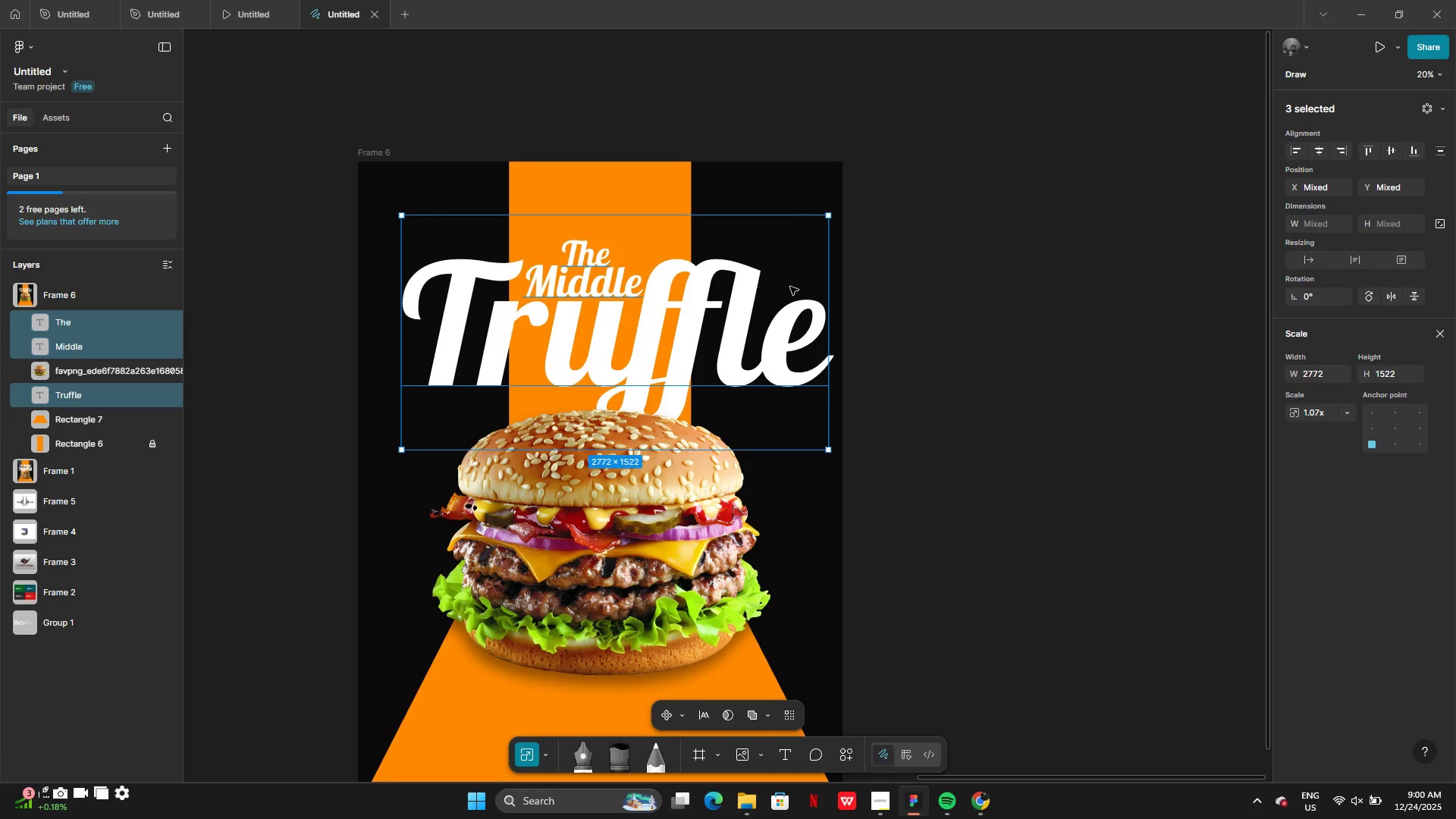 
left_click_drag(start_coordinate=[790, 287], to_coordinate=[780, 290])
 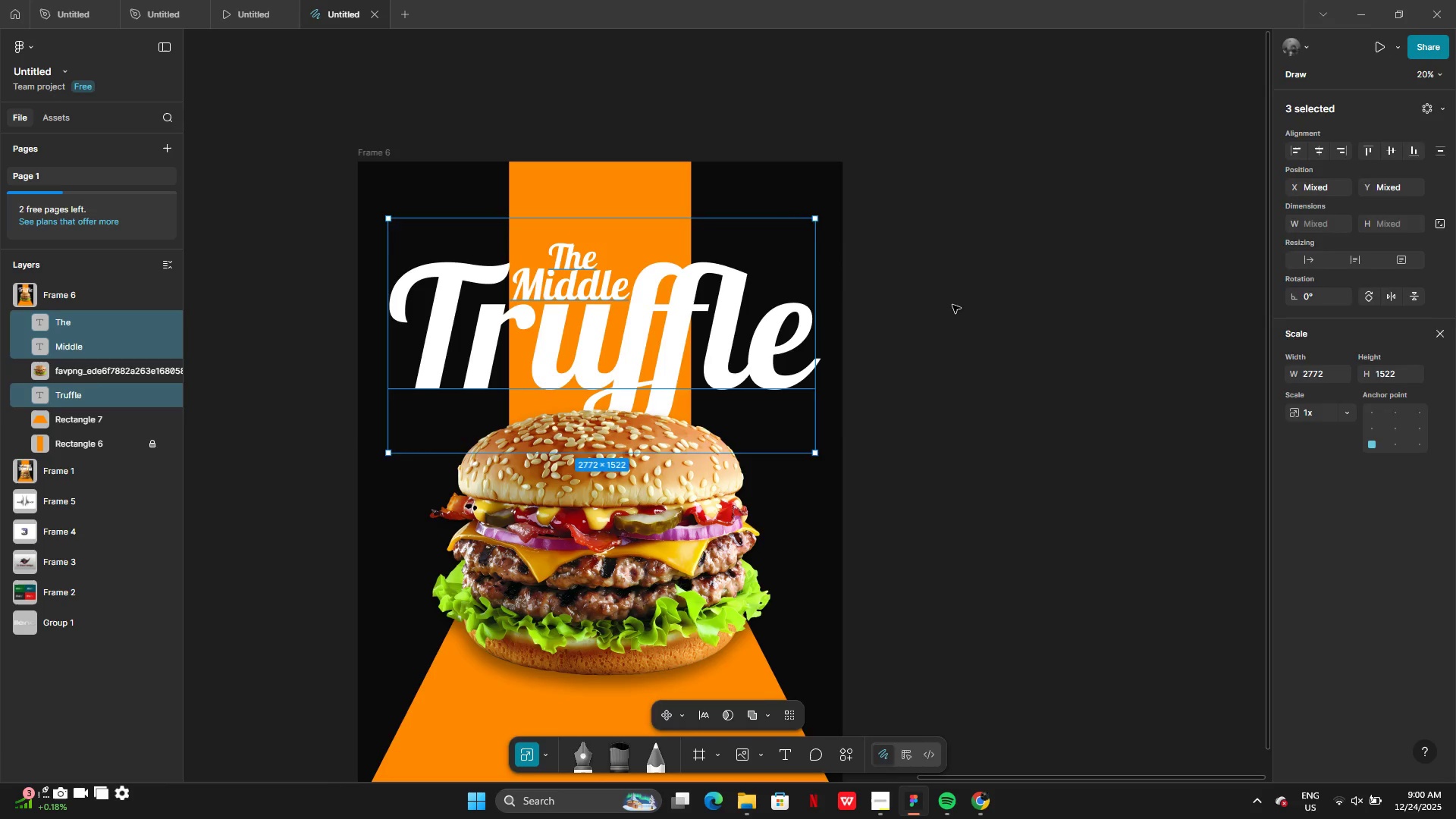 
left_click([952, 305])
 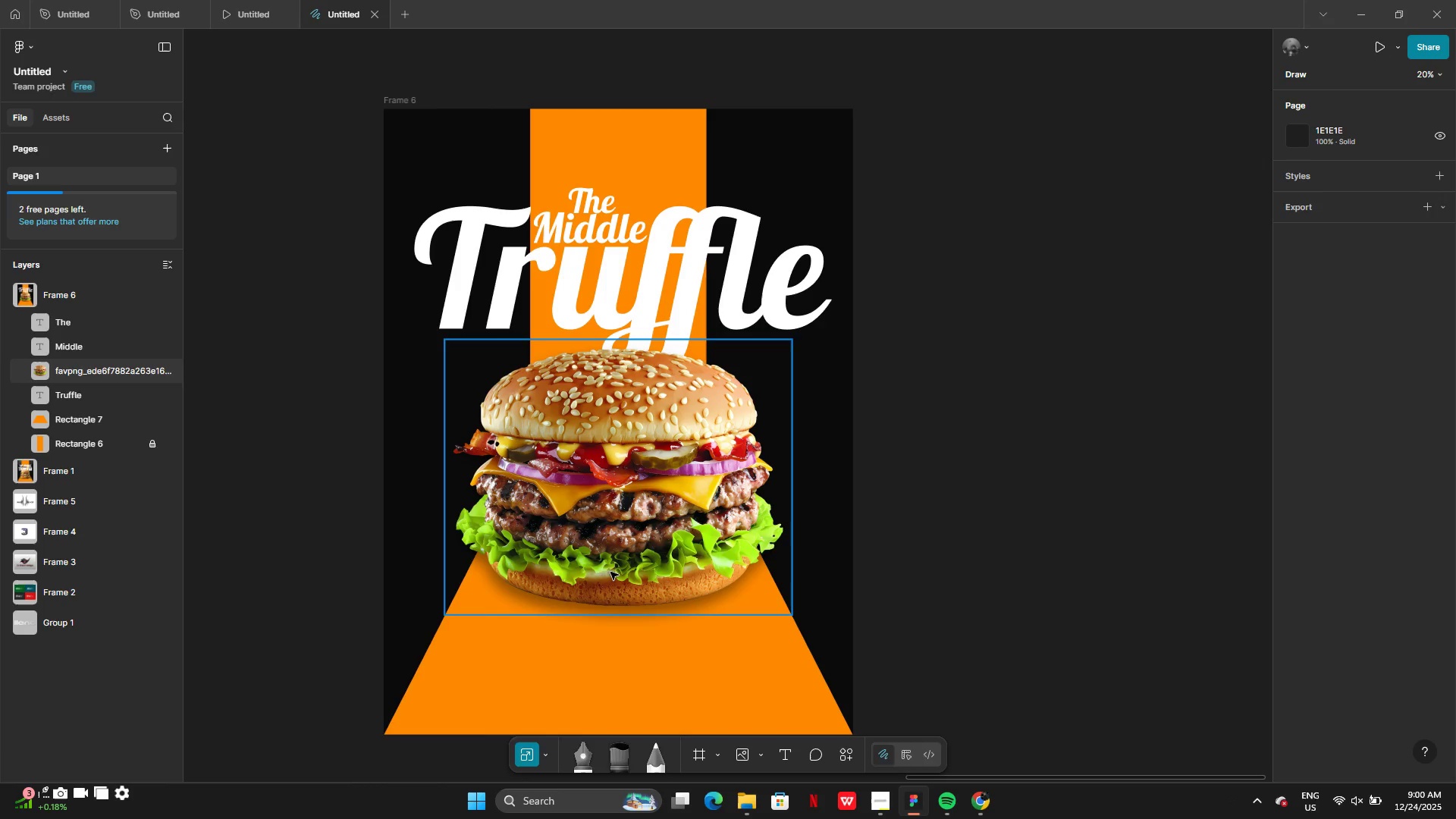 
wait(16.27)
 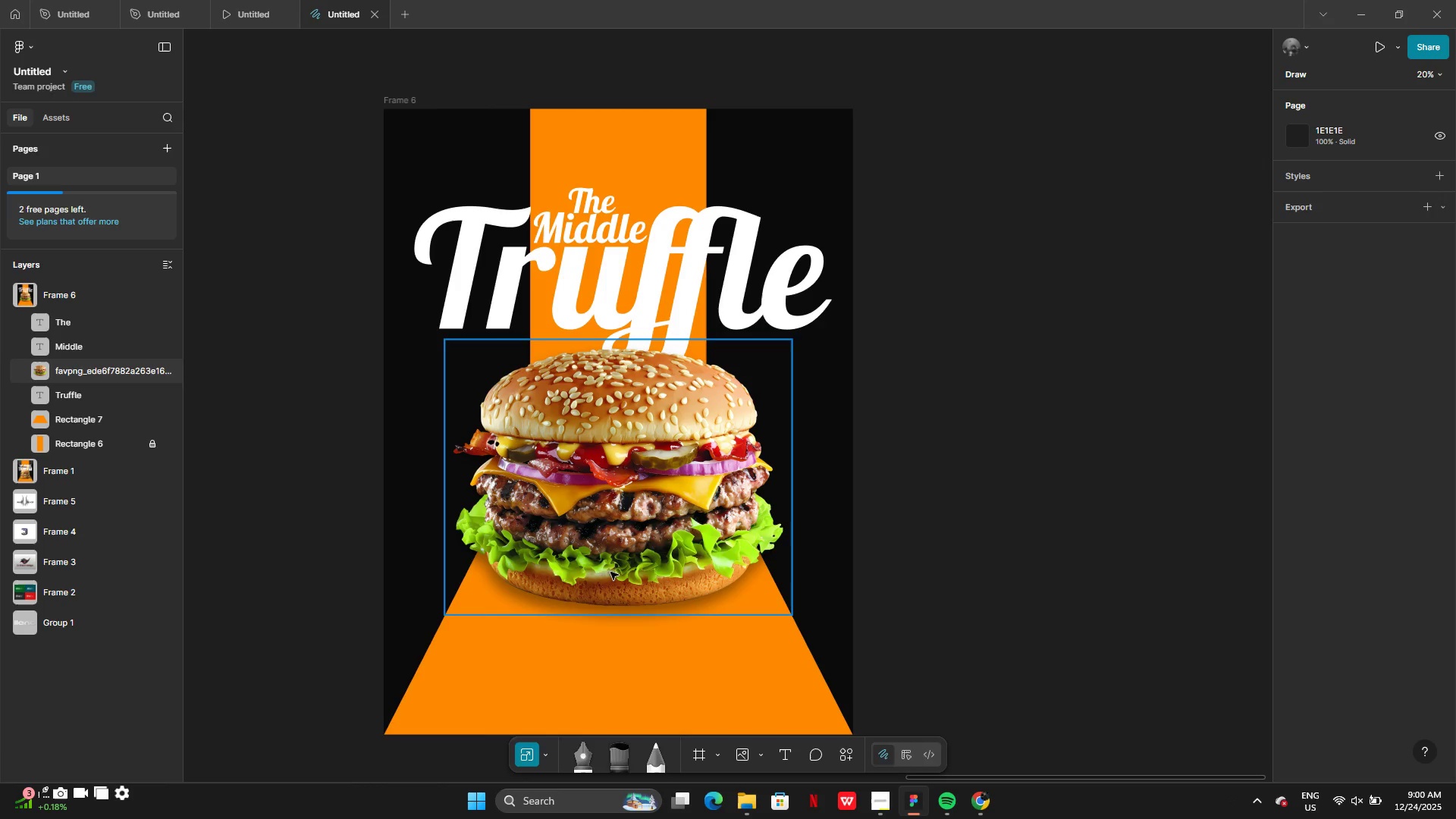 
left_click([726, 300])
 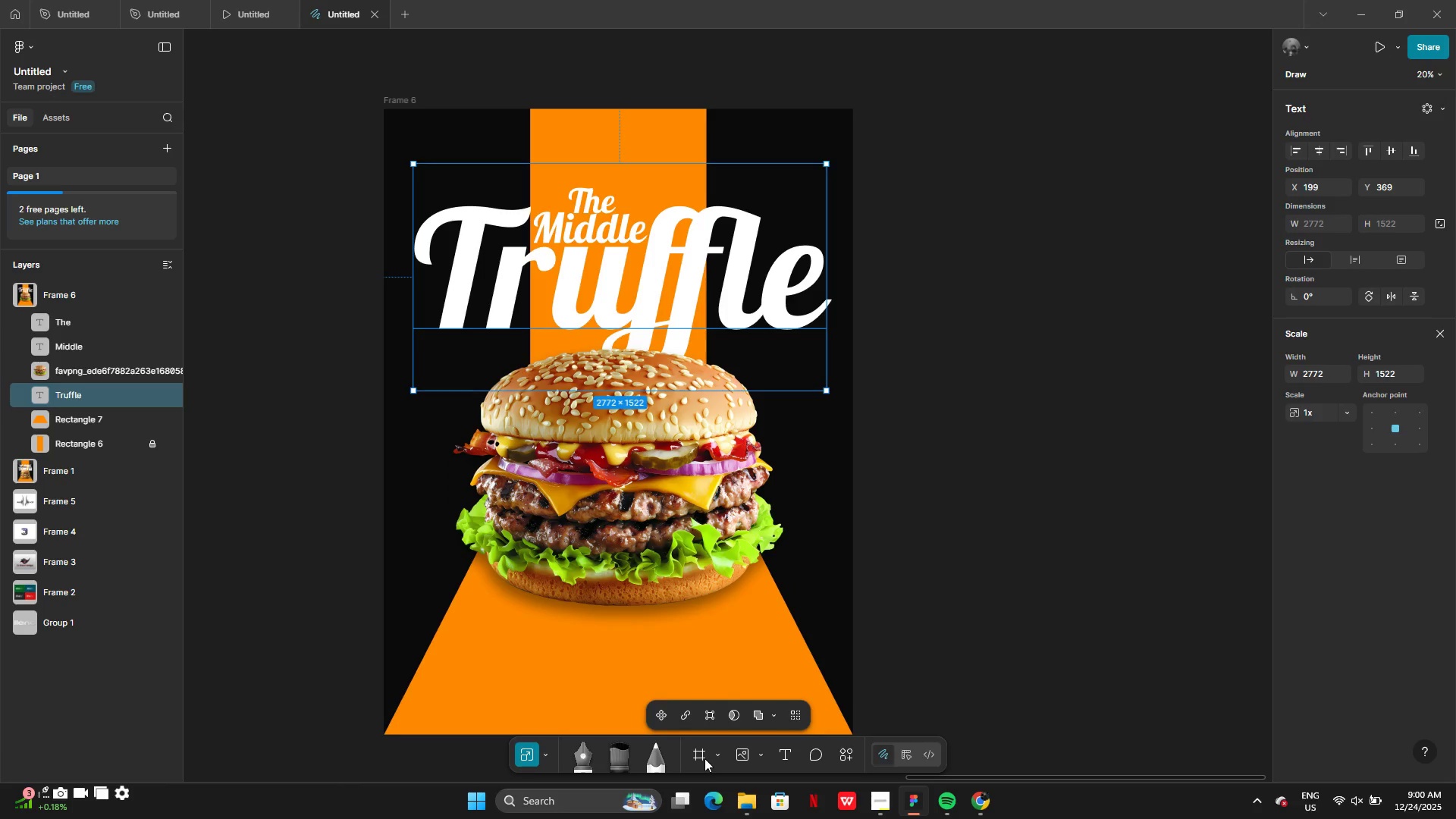 
left_click([788, 761])
 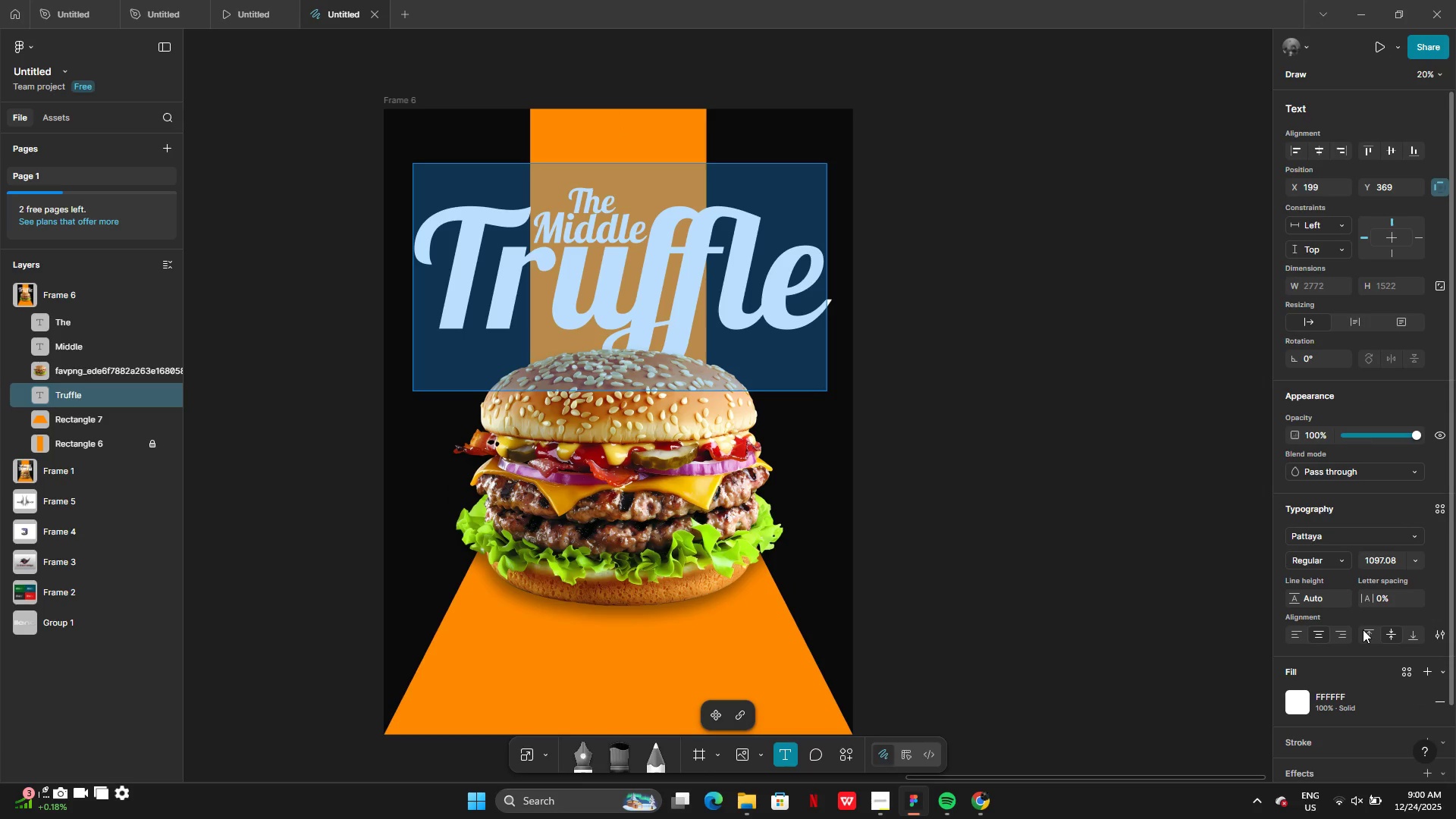 
scroll: coordinate [1372, 637], scroll_direction: down, amount: 2.0
 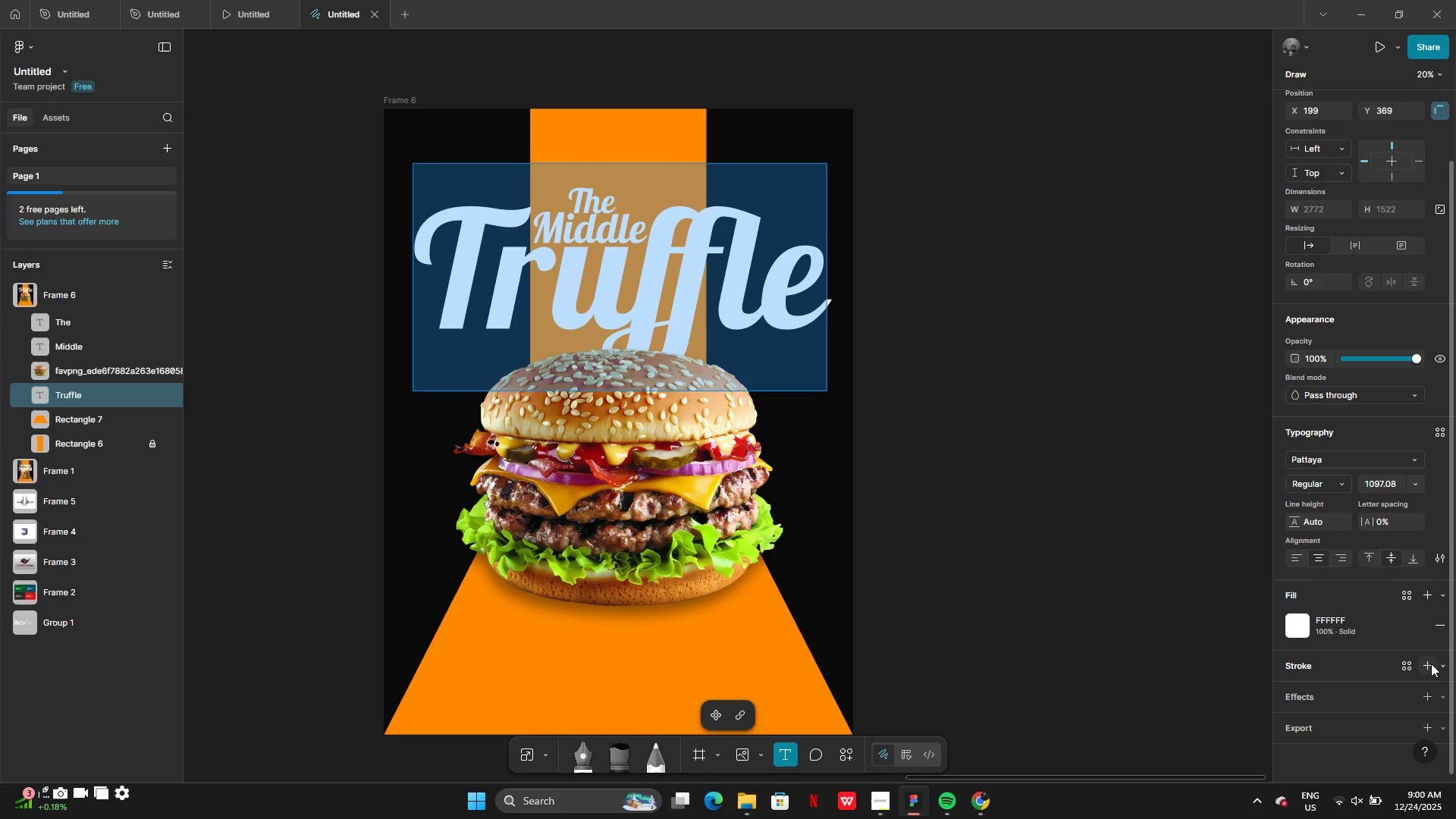 
left_click([1431, 664])
 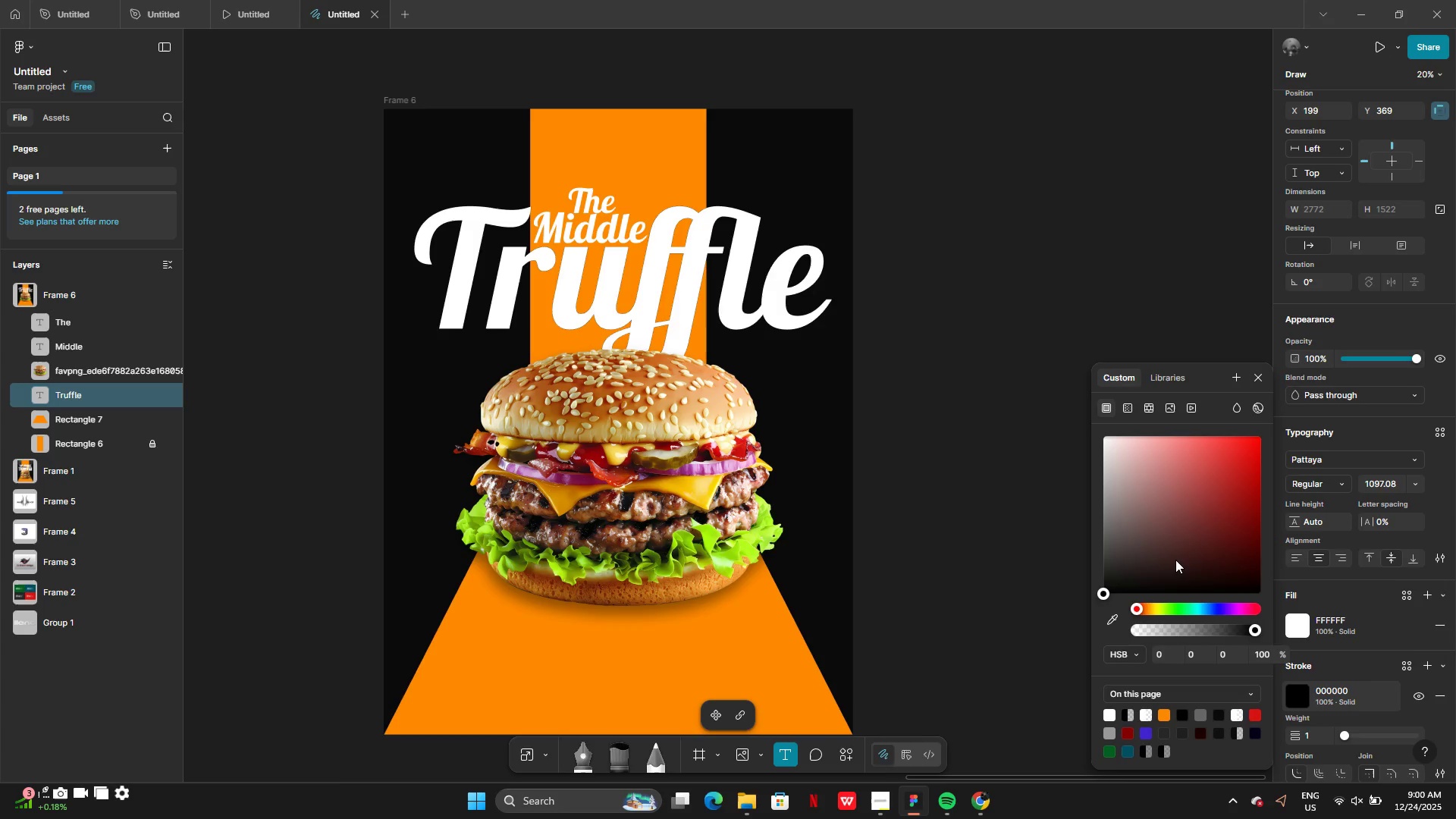 
left_click_drag(start_coordinate=[1216, 552], to_coordinate=[1210, 530])
 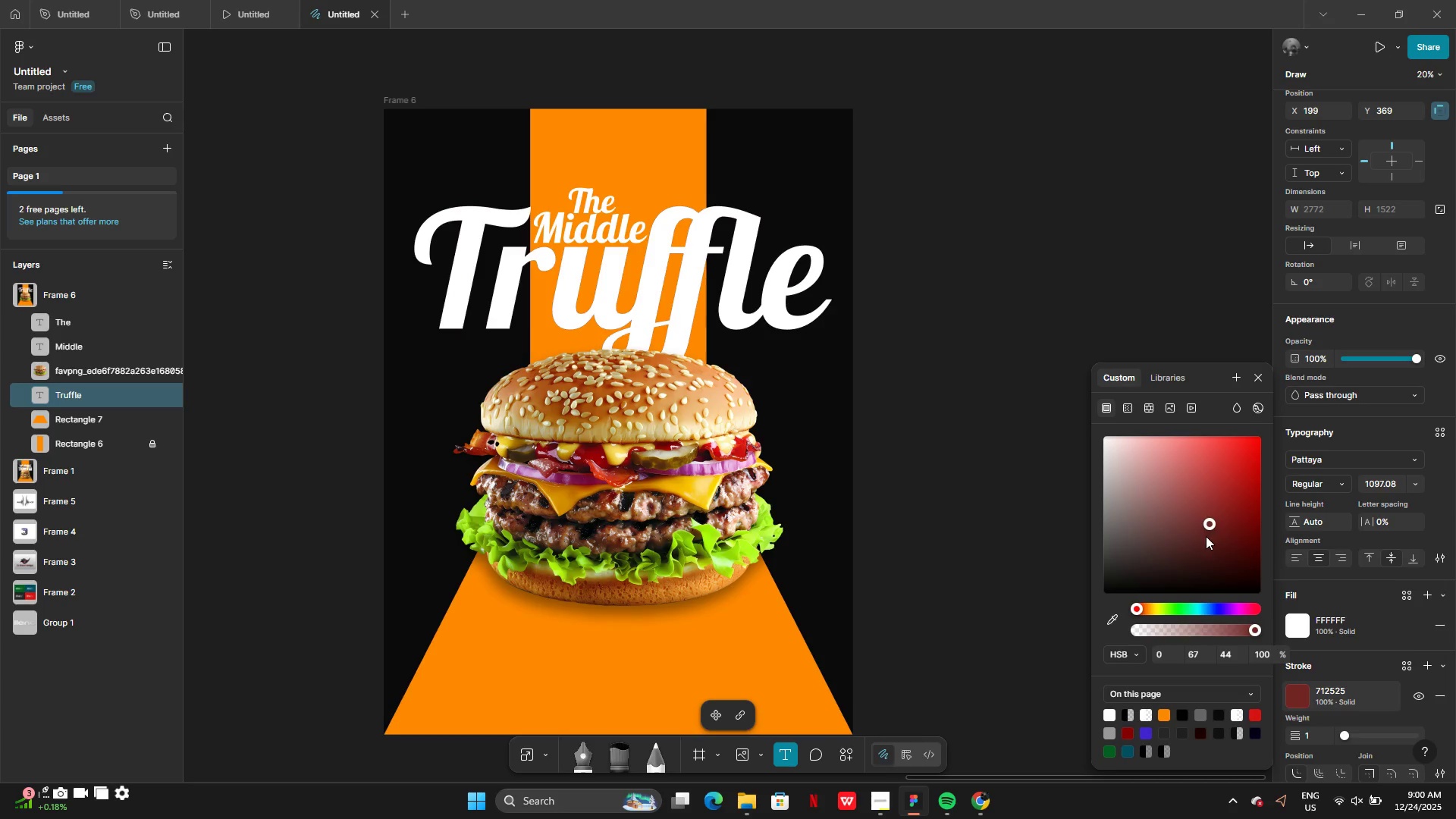 
left_click_drag(start_coordinate=[1206, 536], to_coordinate=[1194, 516])
 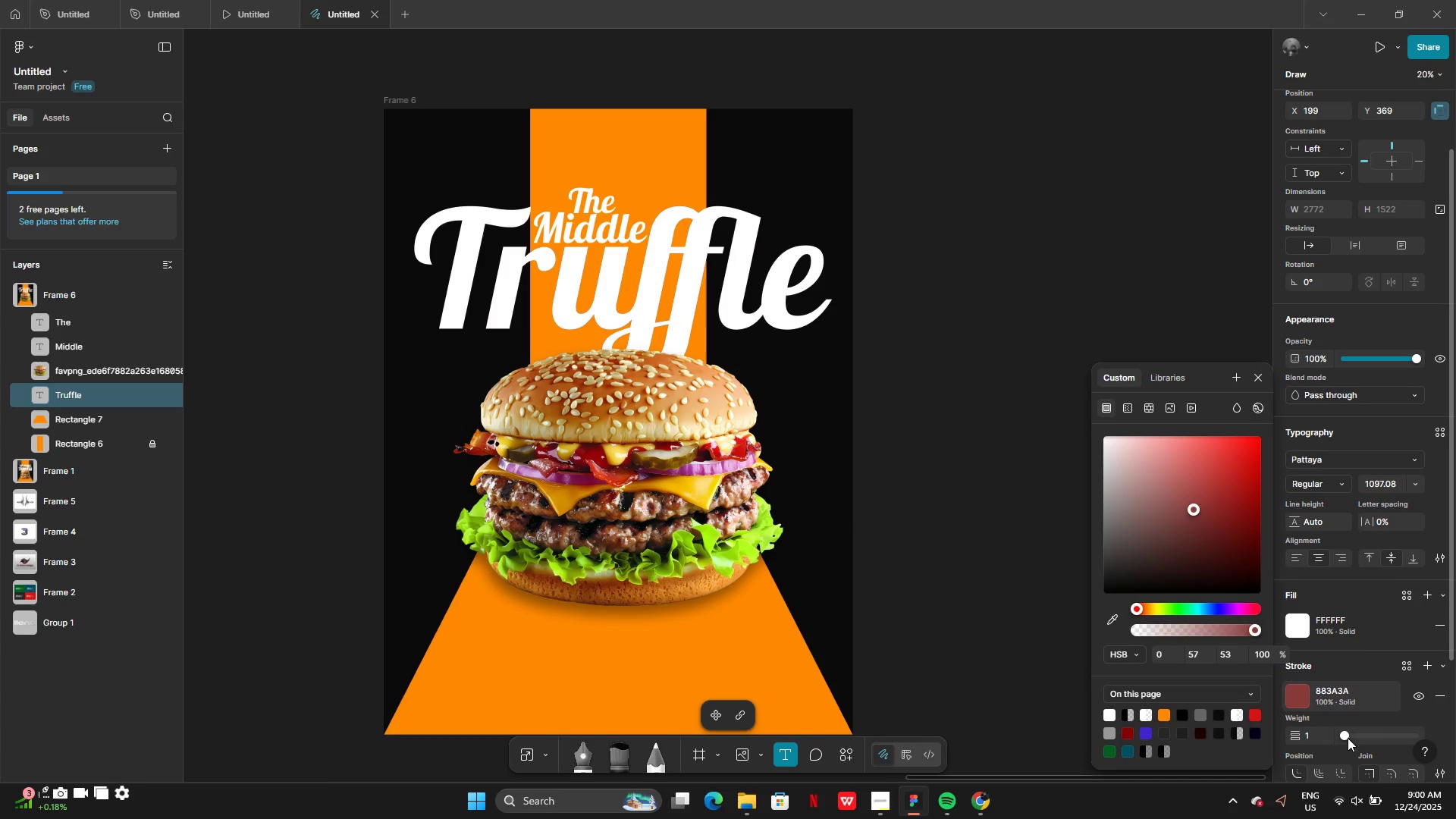 
left_click_drag(start_coordinate=[1346, 733], to_coordinate=[1363, 731])
 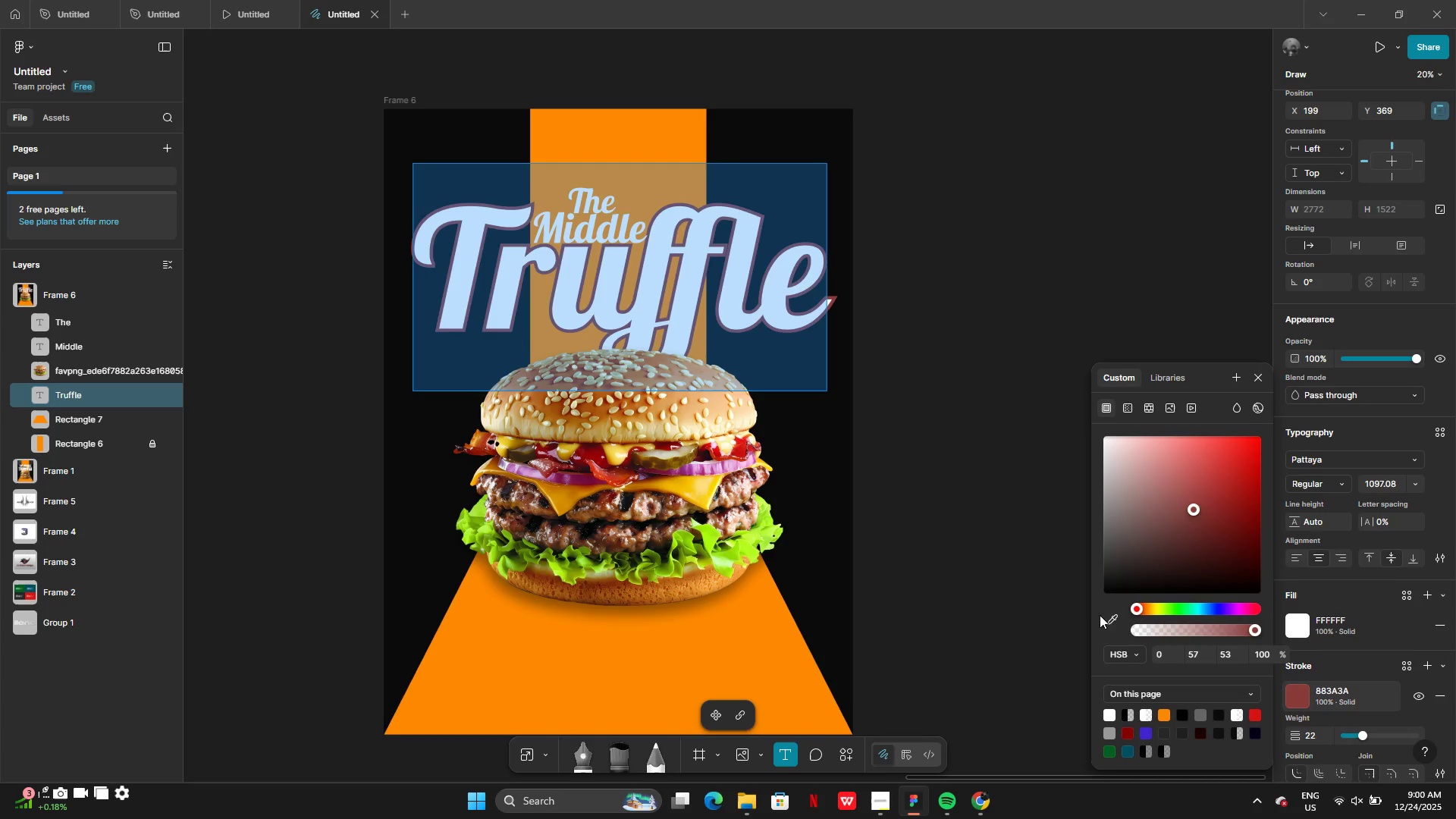 
left_click([1163, 718])
 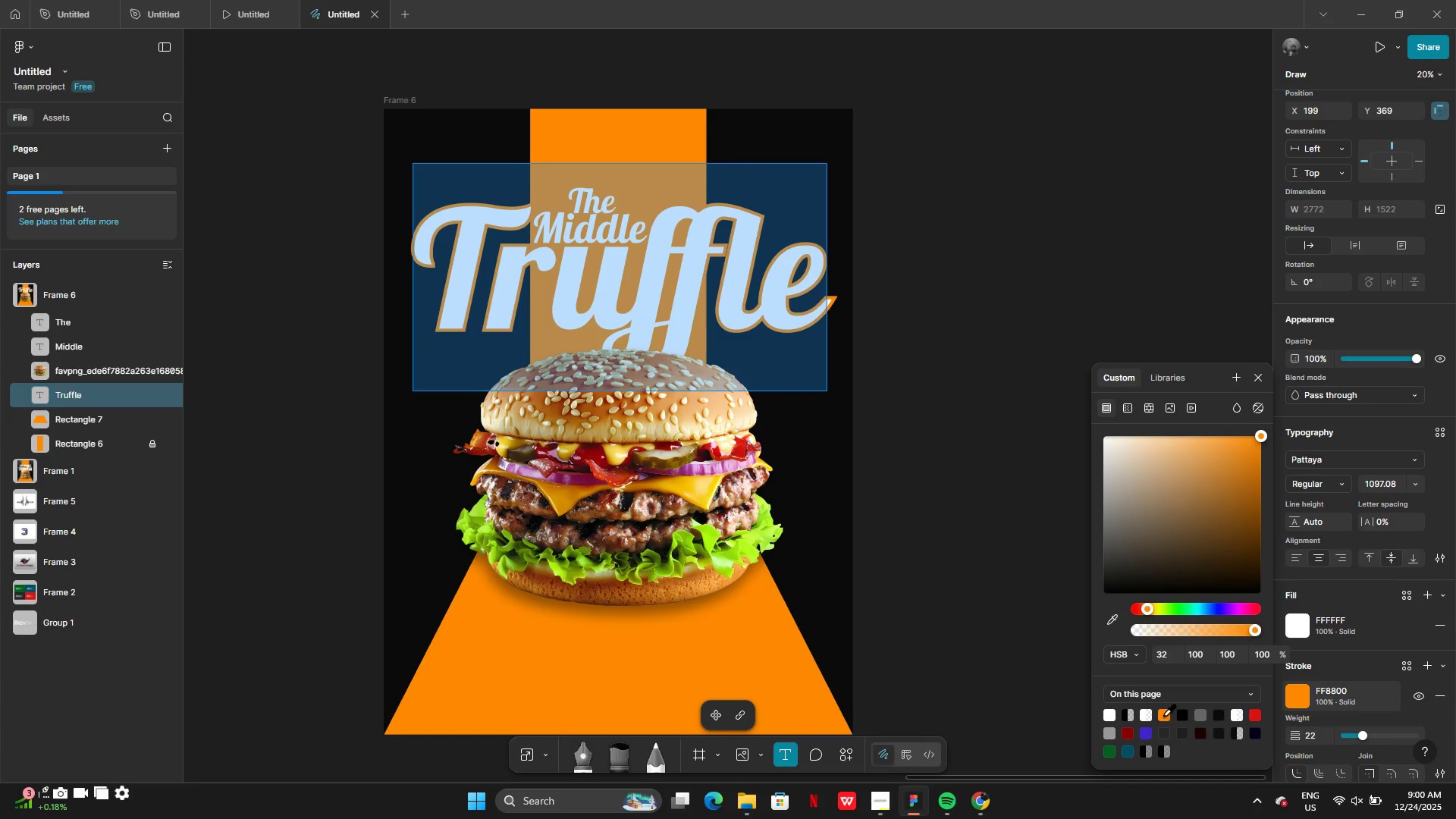 
left_click_drag(start_coordinate=[1121, 557], to_coordinate=[1078, 608])
 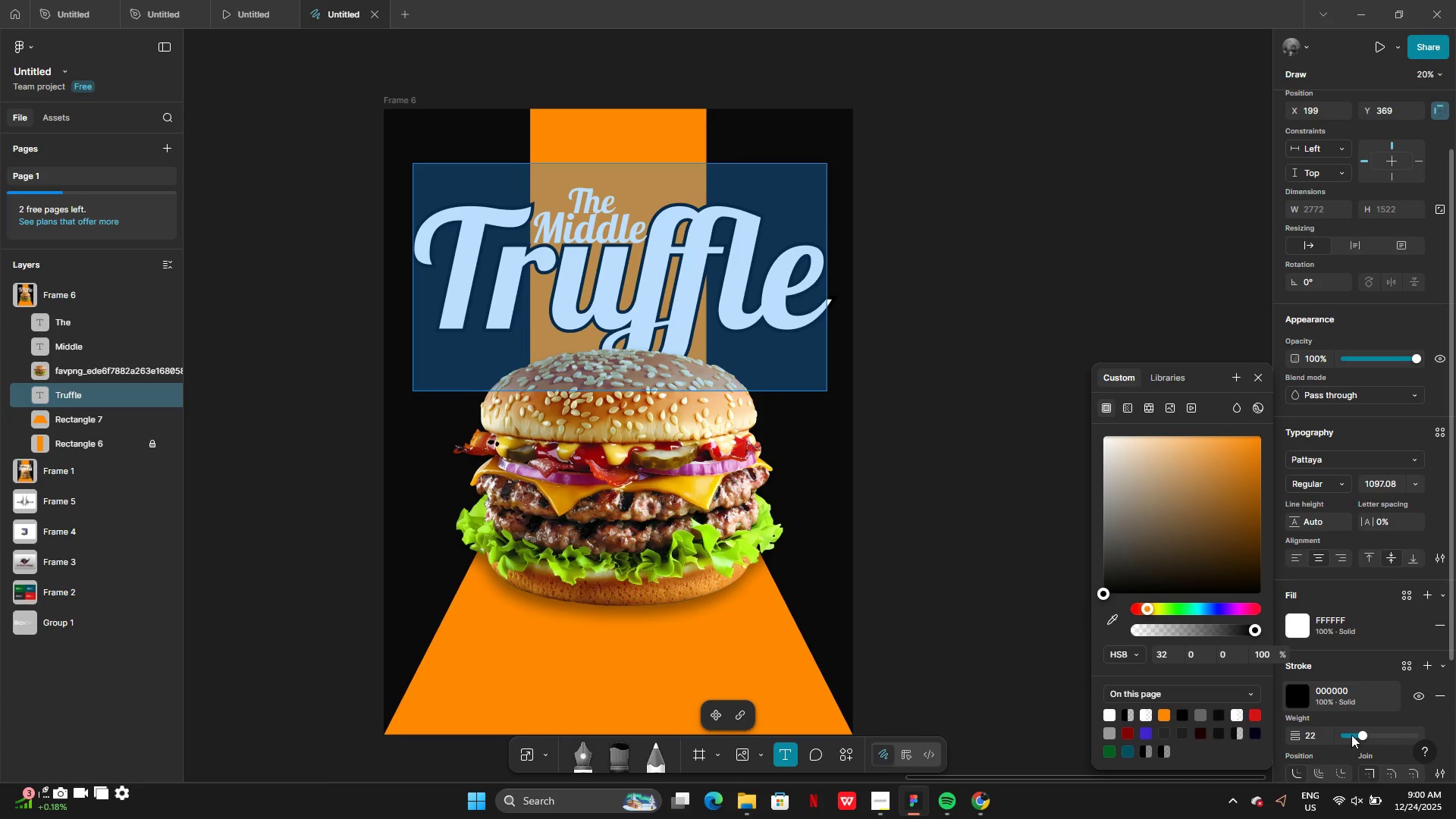 
left_click_drag(start_coordinate=[1351, 735], to_coordinate=[1359, 738])
 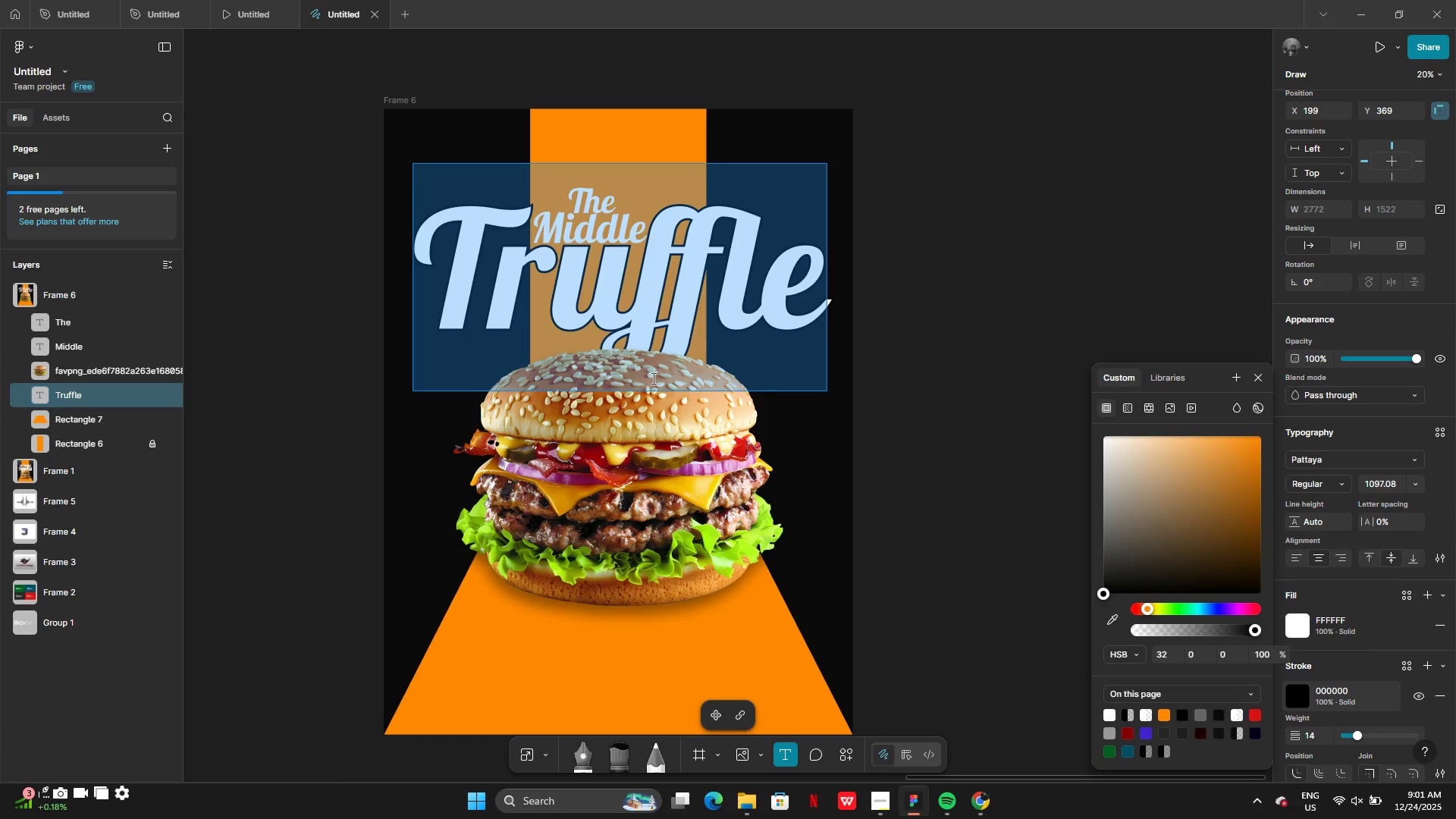 
left_click([973, 301])
 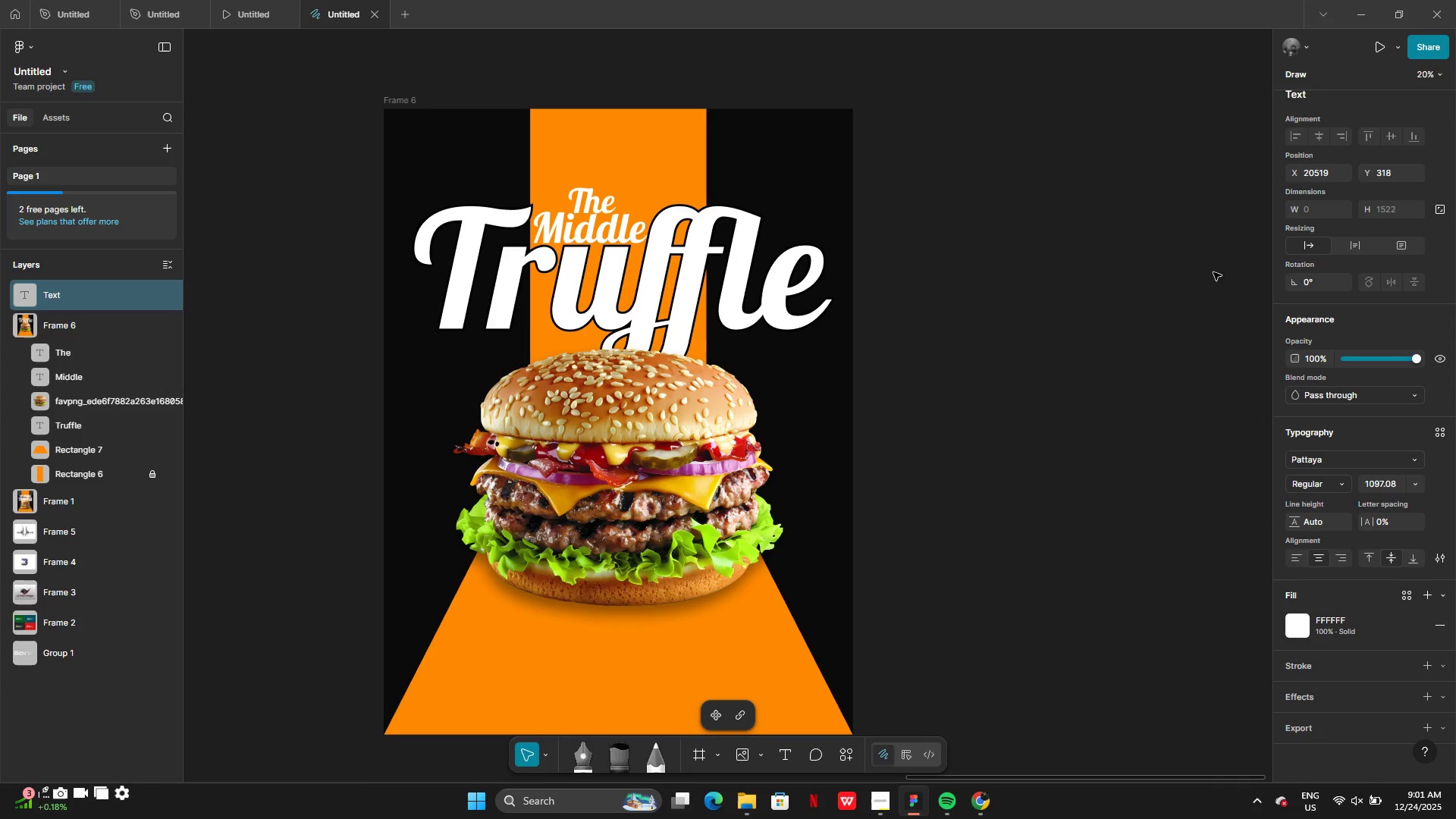 
left_click([1210, 272])
 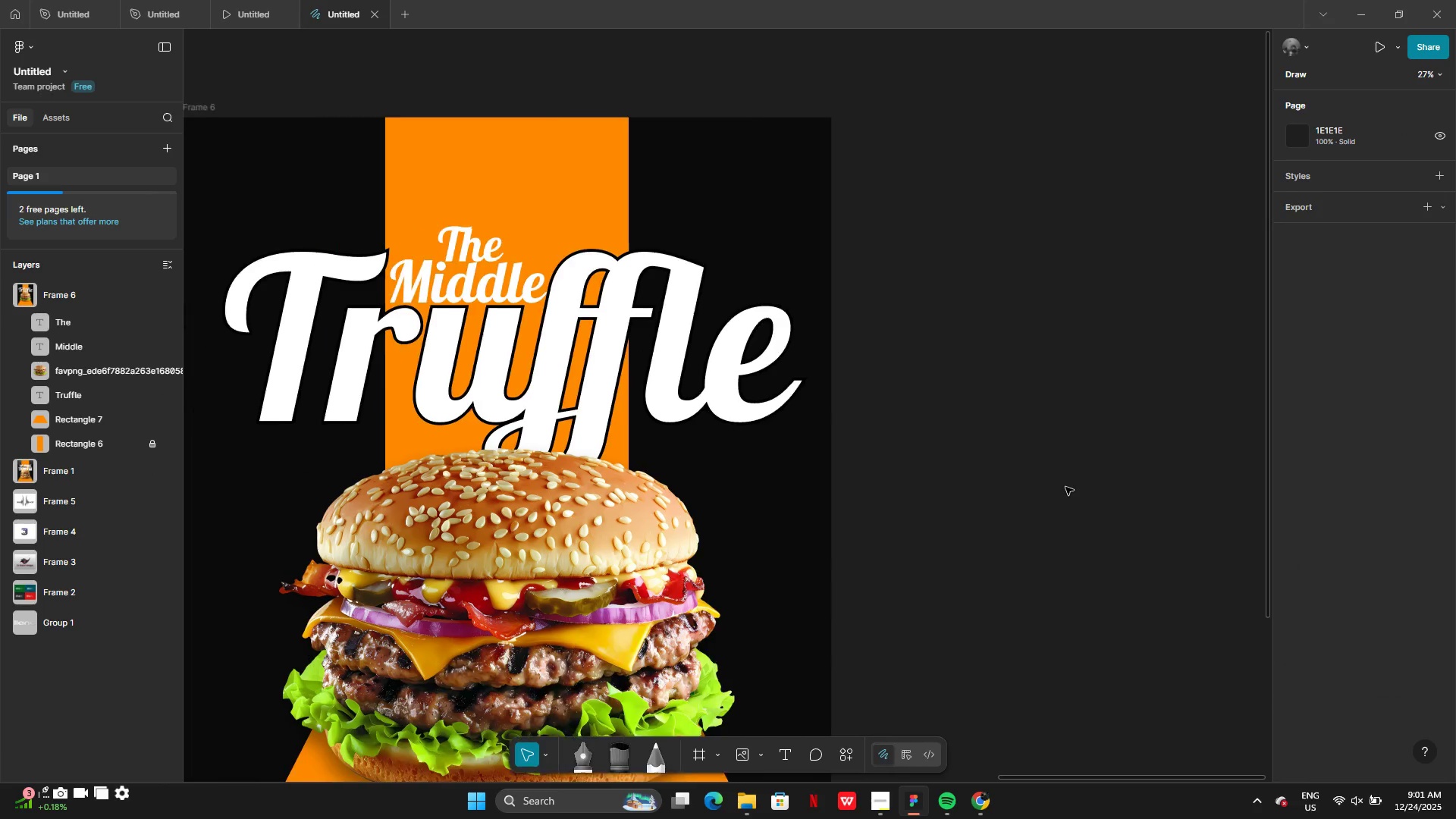 
left_click([538, 291])
 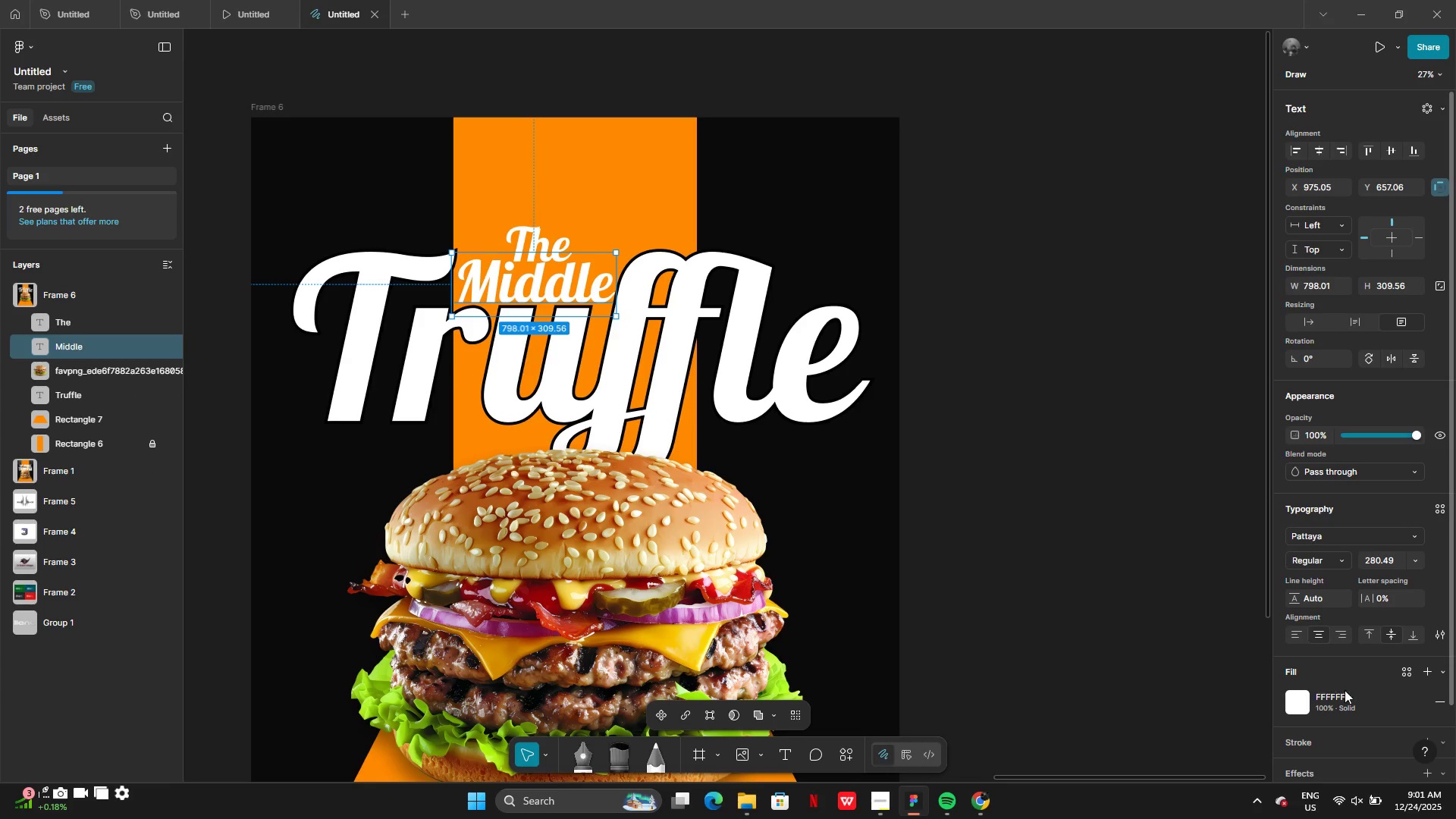 
scroll: coordinate [1368, 704], scroll_direction: up, amount: 3.0
 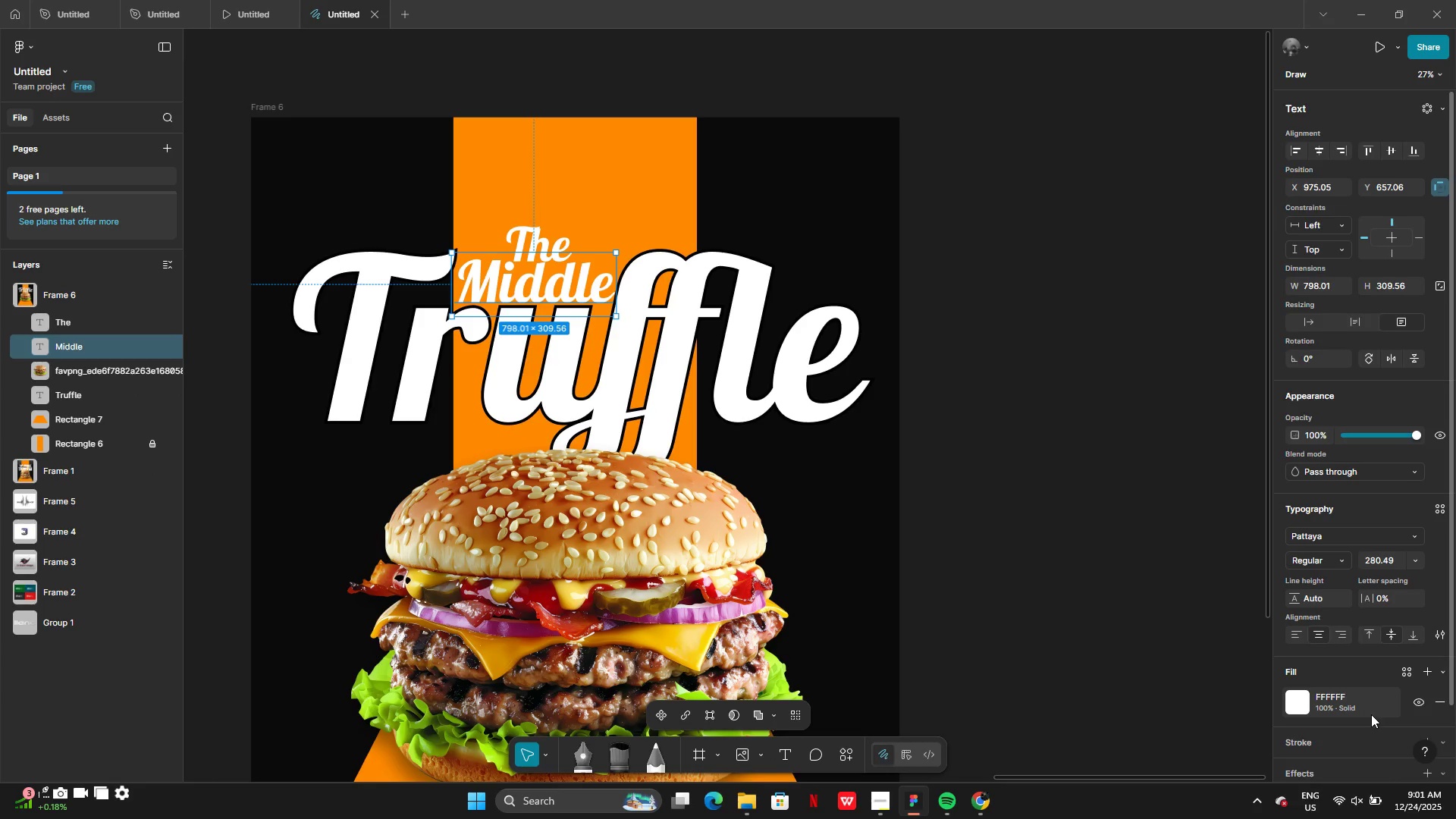 
scroll: coordinate [1371, 714], scroll_direction: down, amount: 2.0
 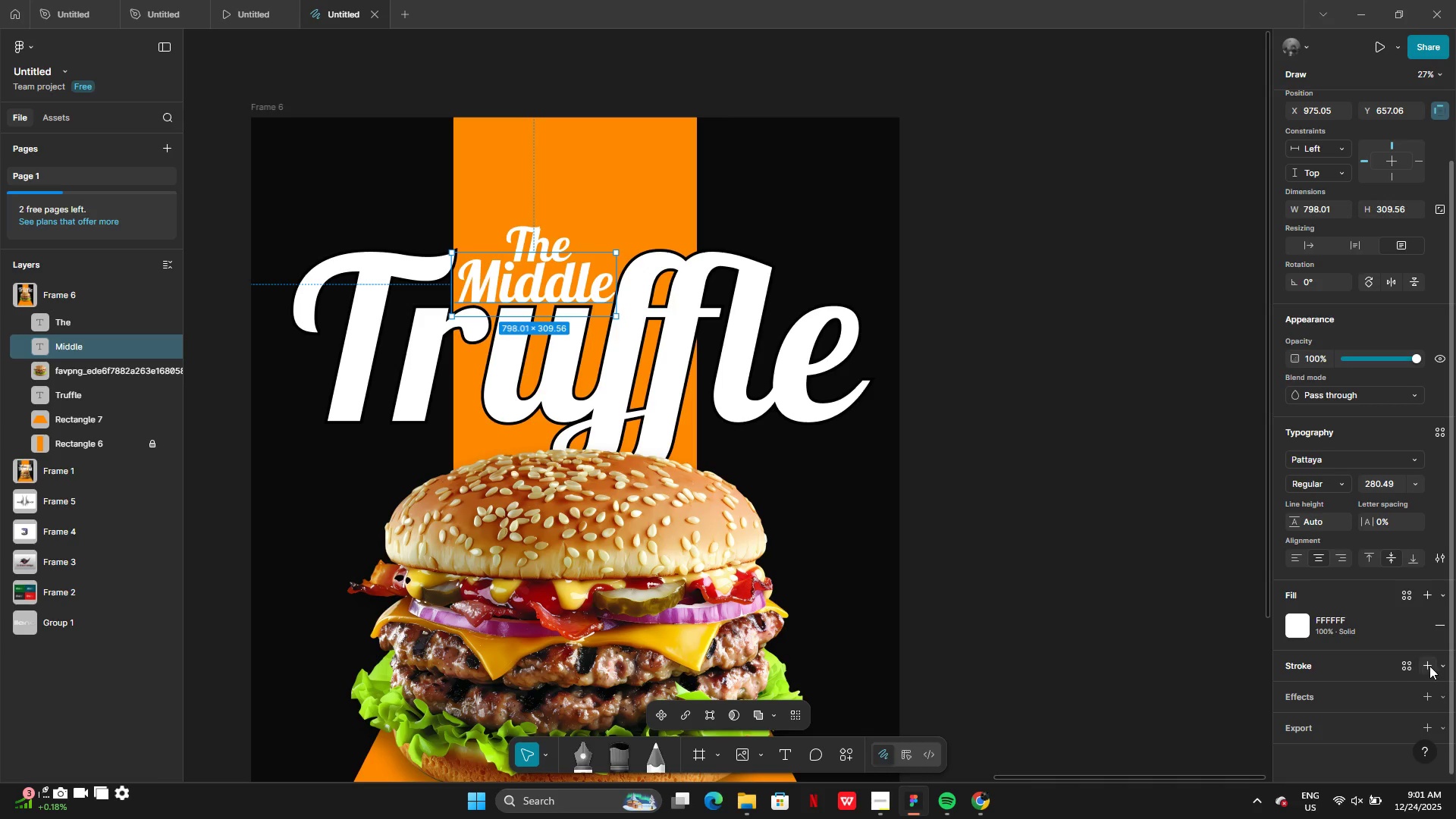 
left_click([1430, 666])
 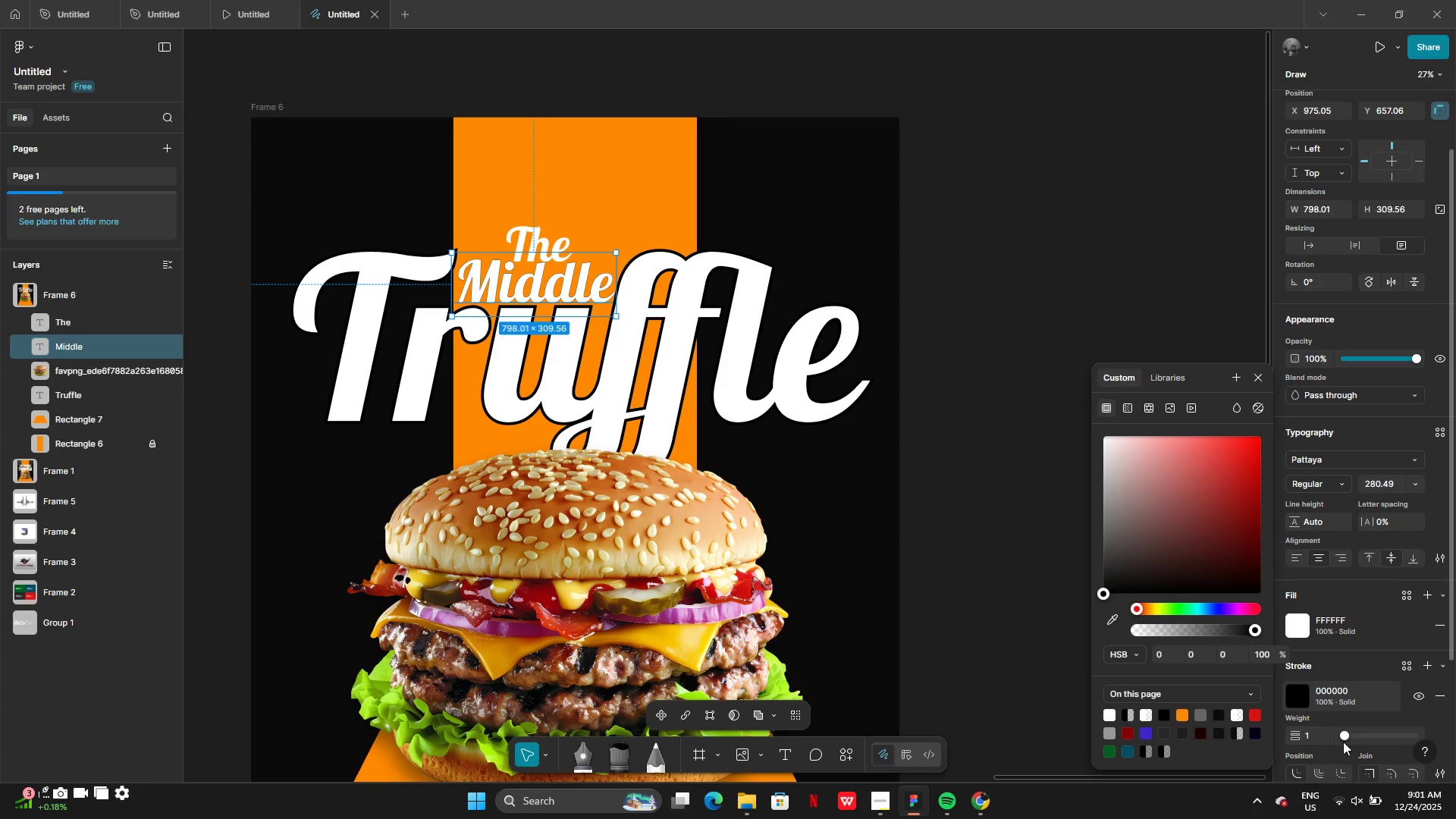 
left_click_drag(start_coordinate=[1344, 738], to_coordinate=[1354, 738])
 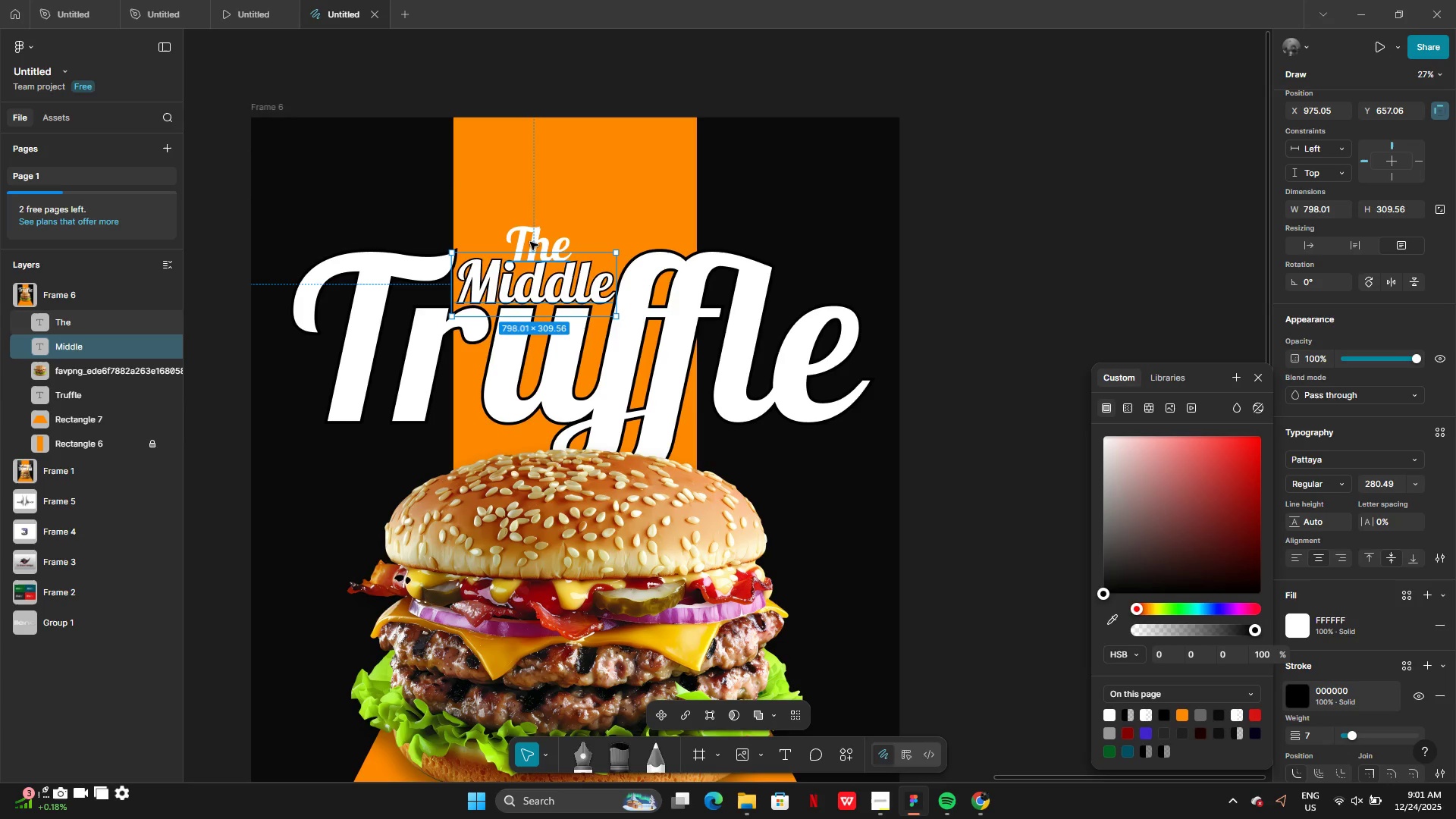 
left_click([529, 240])
 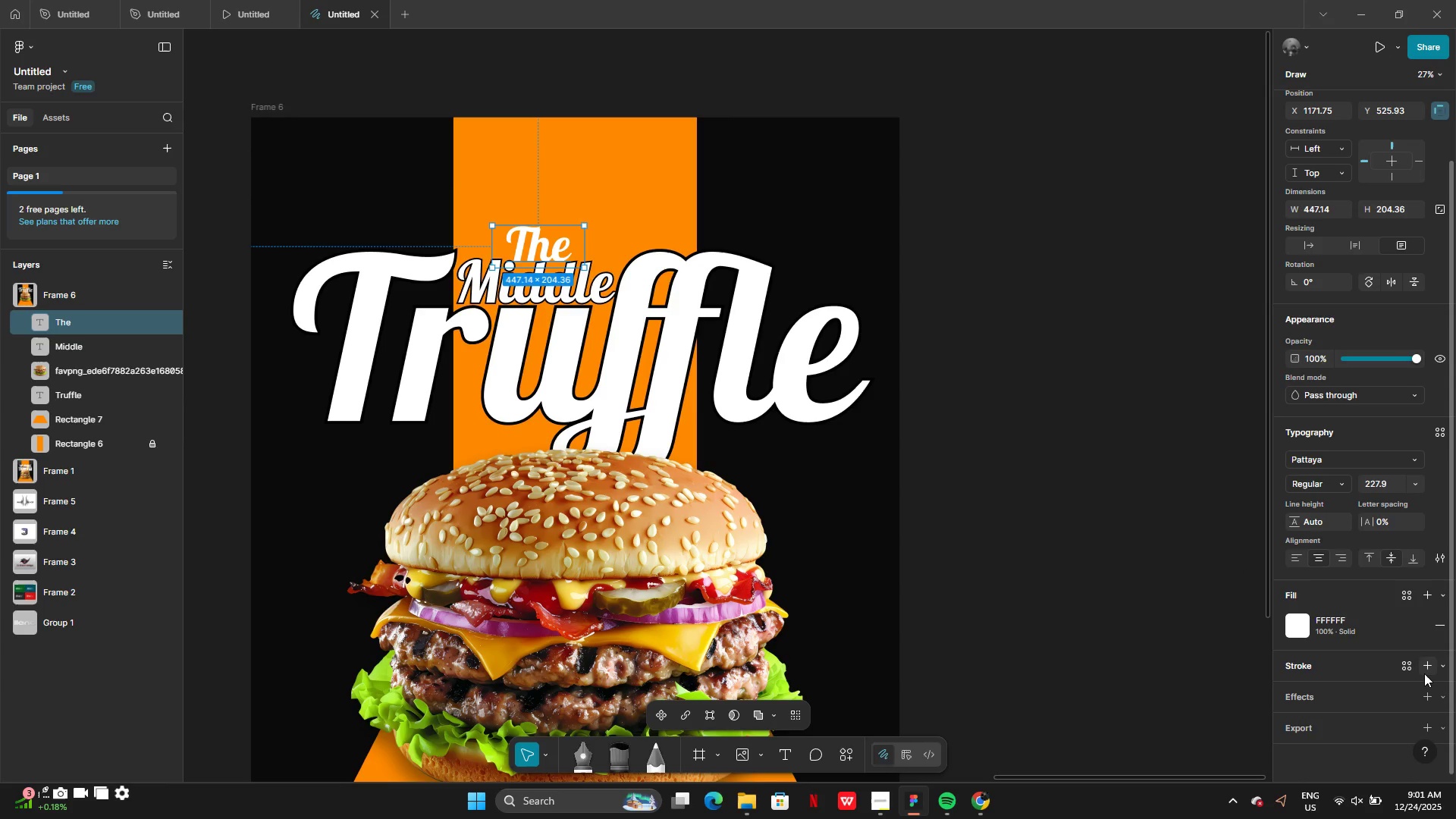 
left_click([1421, 667])
 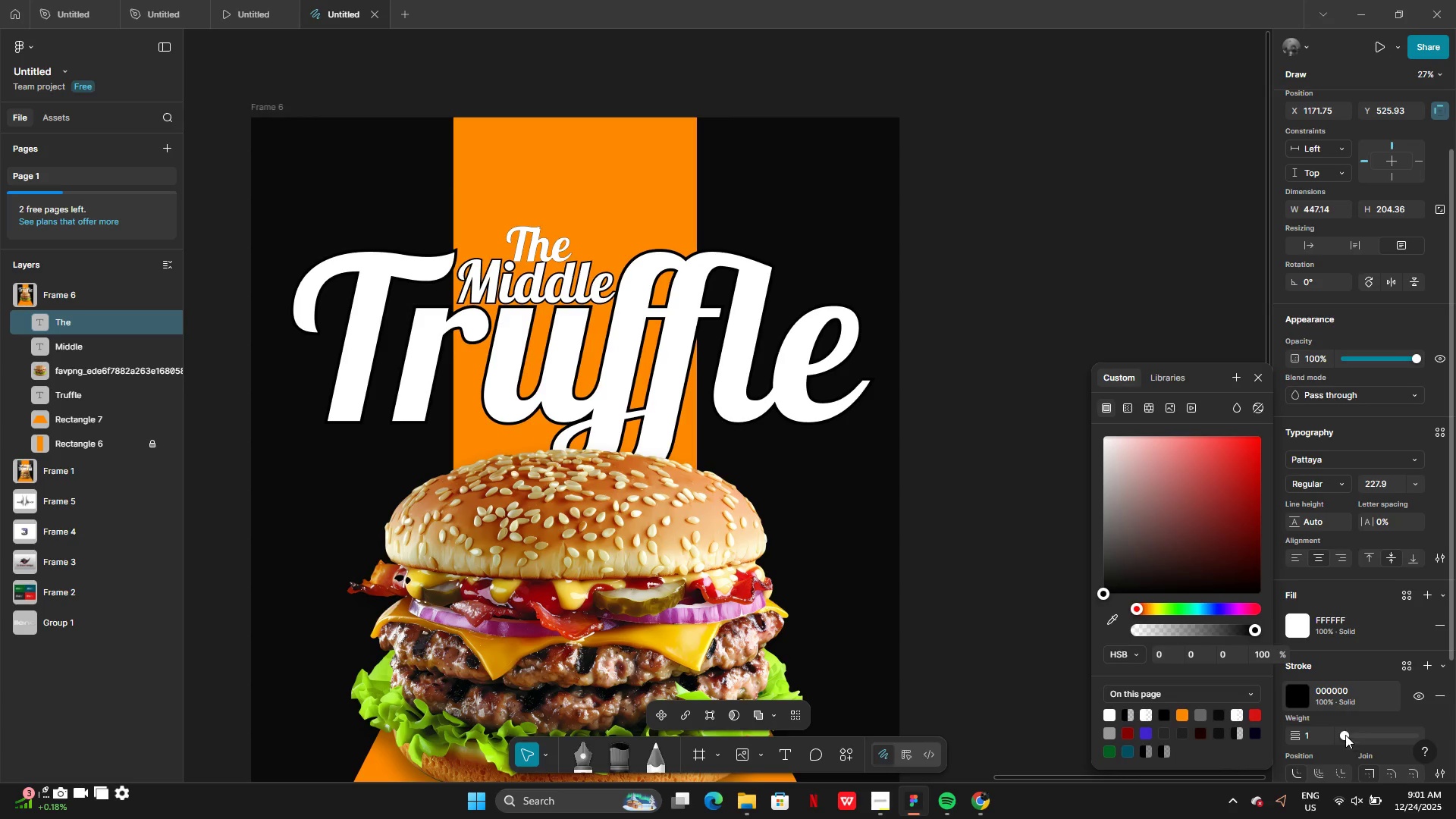 
left_click_drag(start_coordinate=[1345, 735], to_coordinate=[1354, 741])
 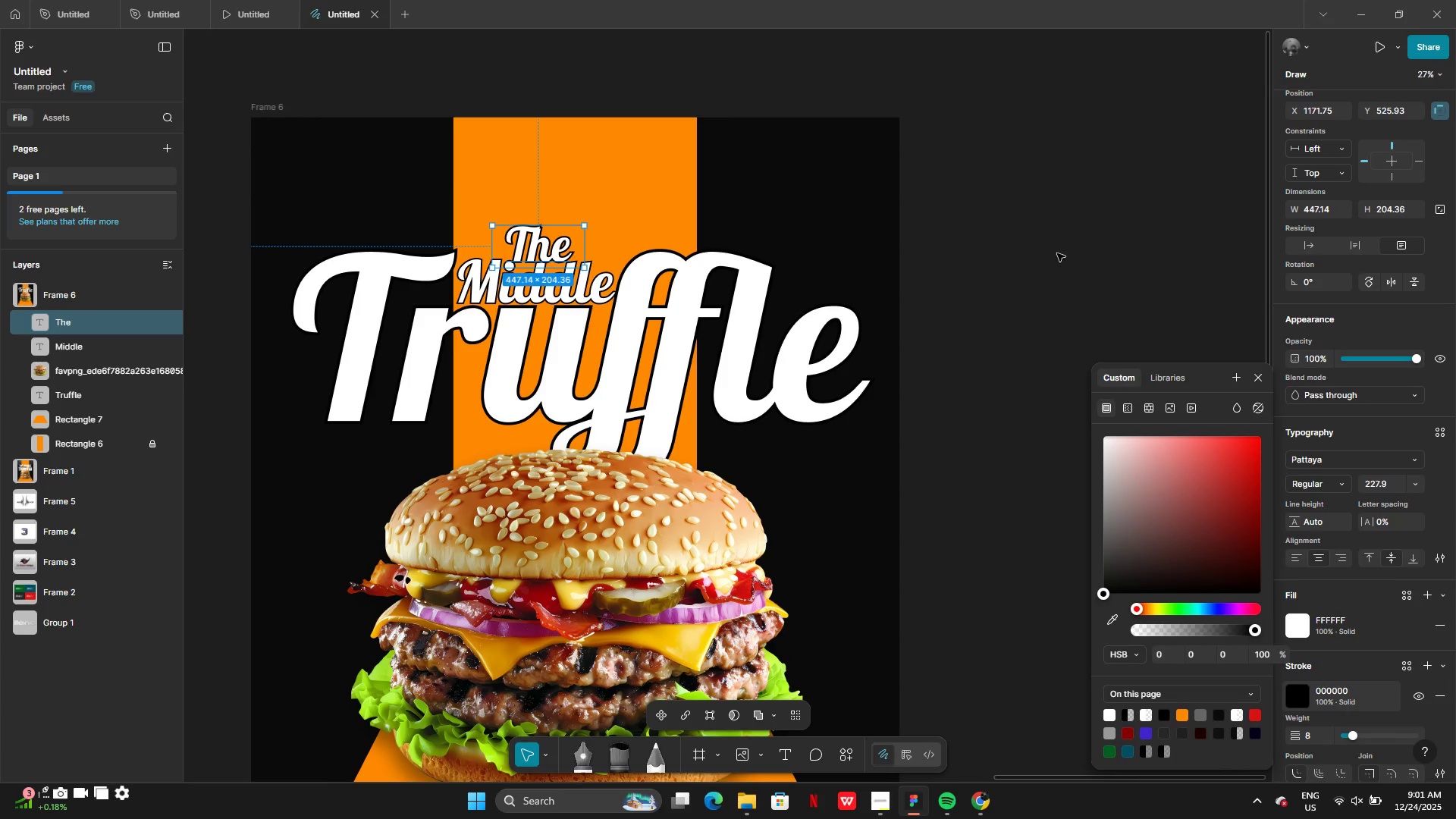 
left_click([1024, 252])
 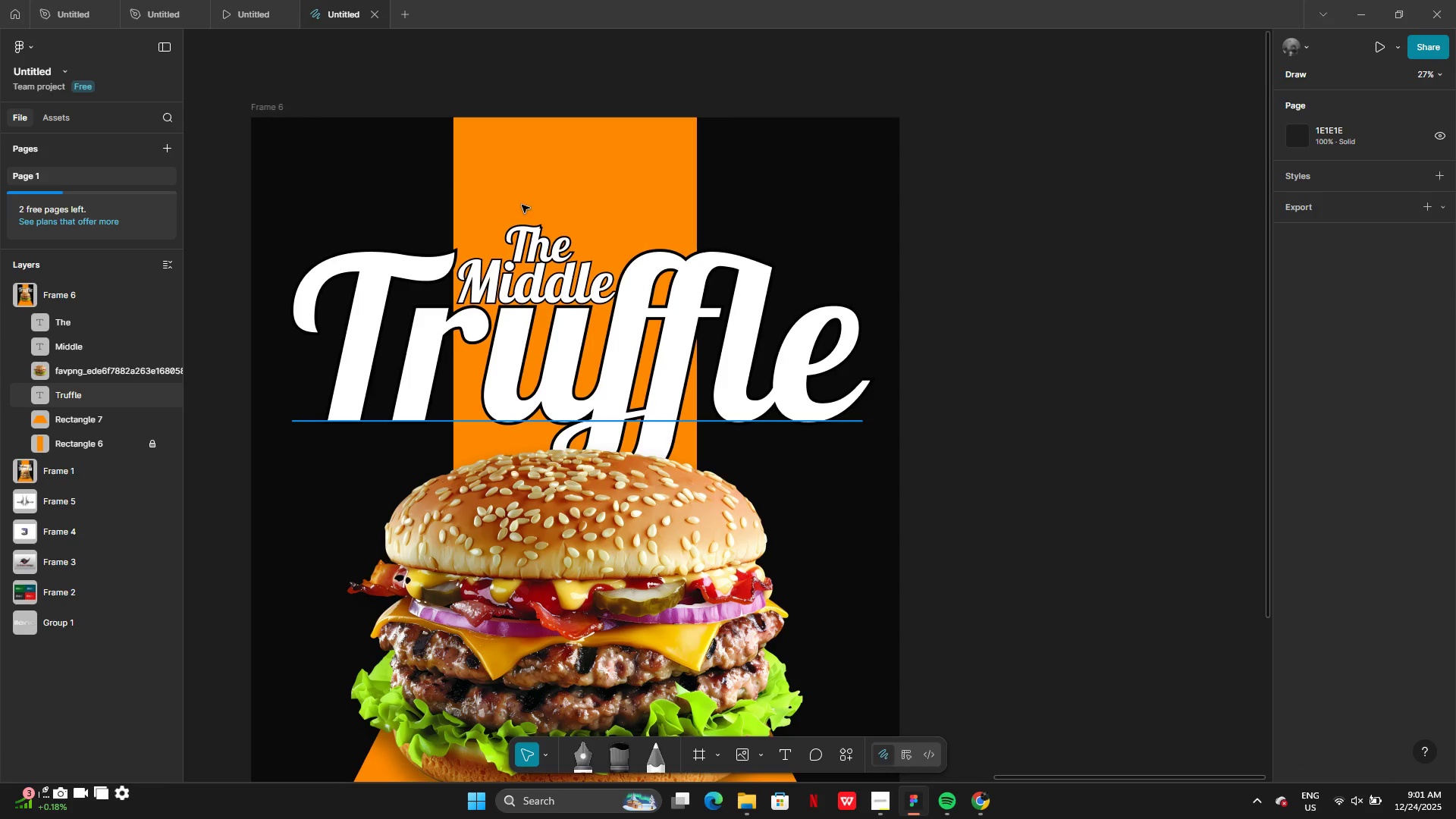 
left_click([541, 253])
 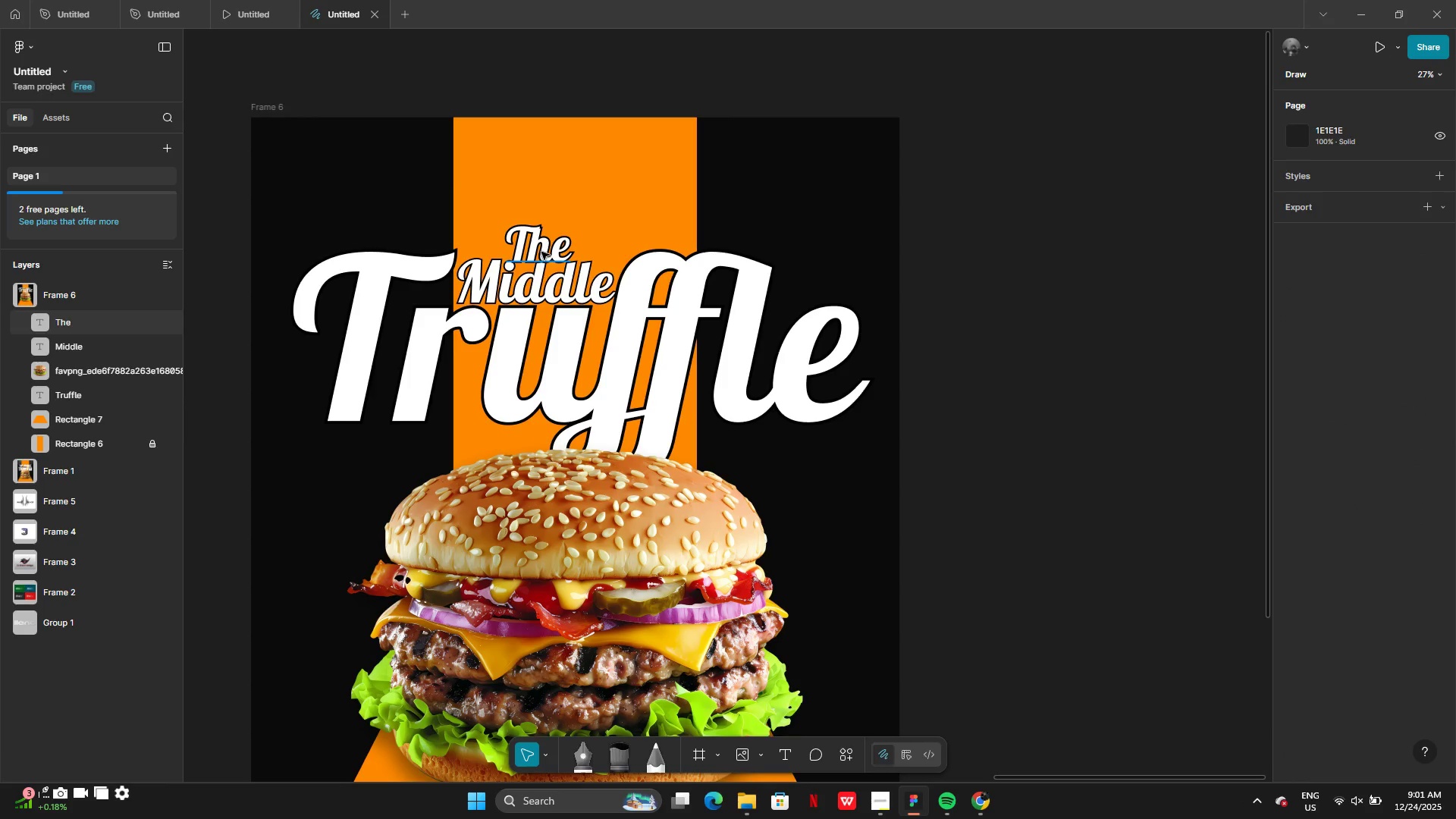 
left_click_drag(start_coordinate=[541, 252], to_coordinate=[553, 231])
 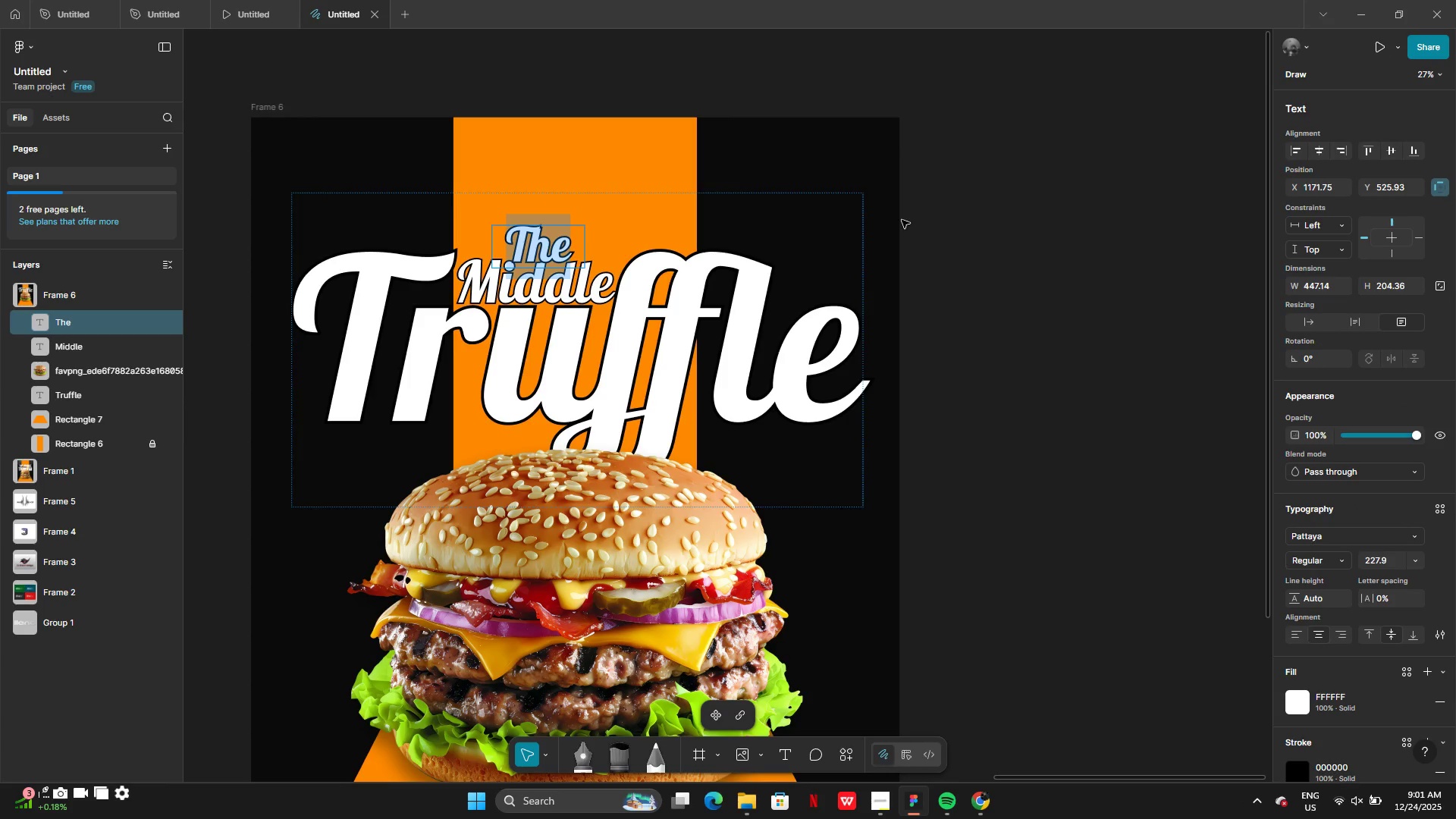 
left_click([902, 220])
 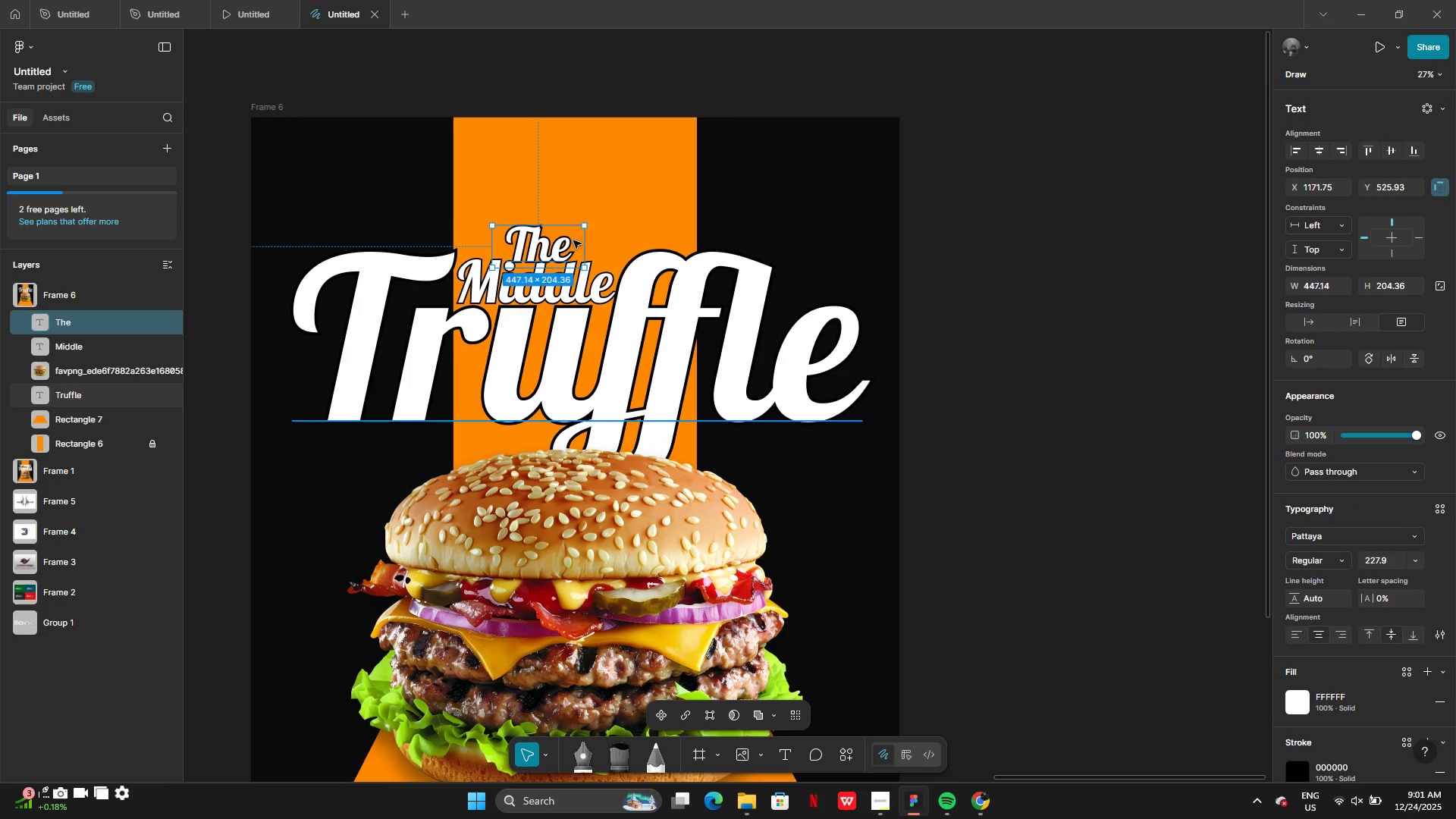 
left_click_drag(start_coordinate=[573, 242], to_coordinate=[569, 239])
 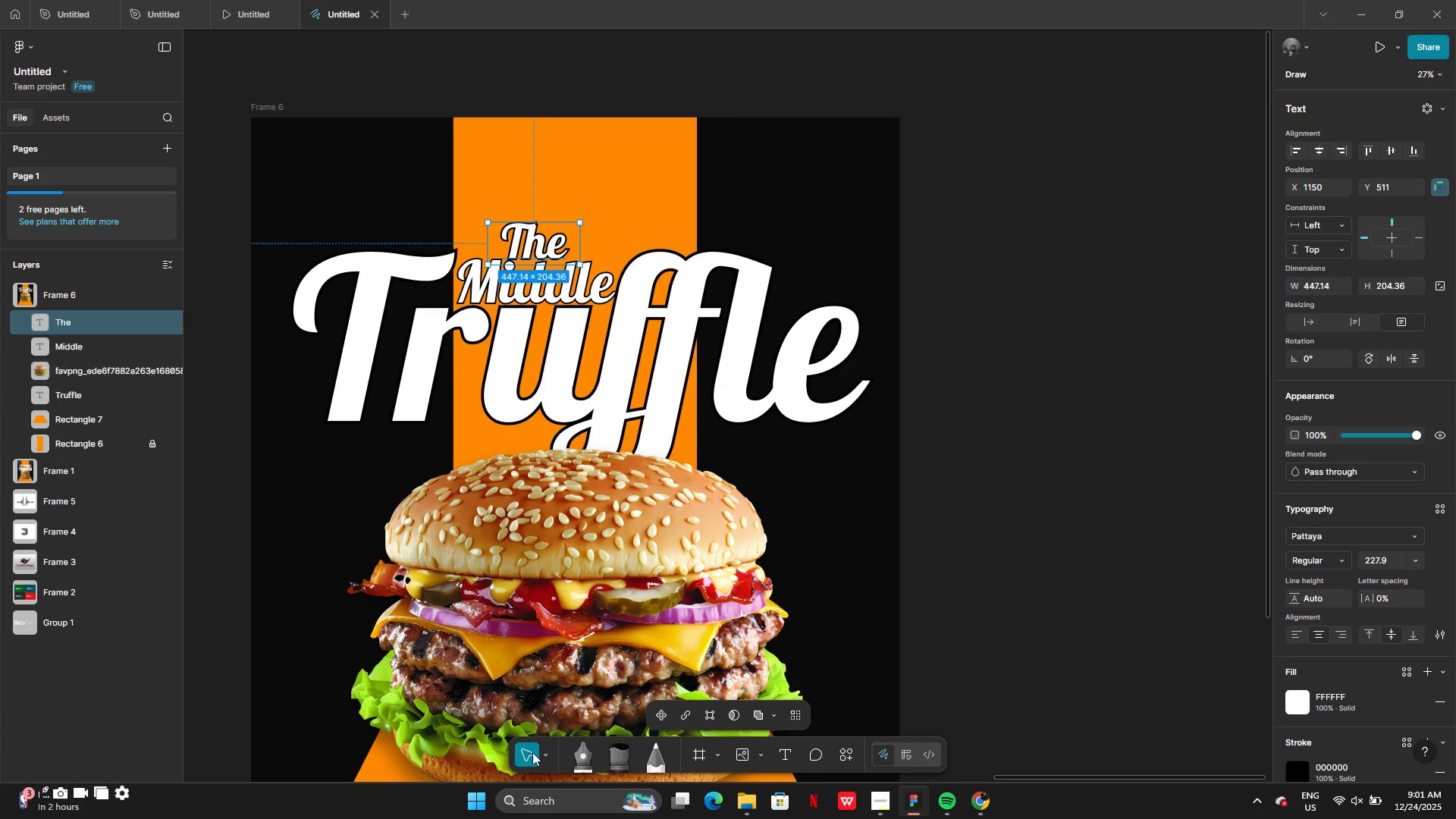 
left_click([540, 759])
 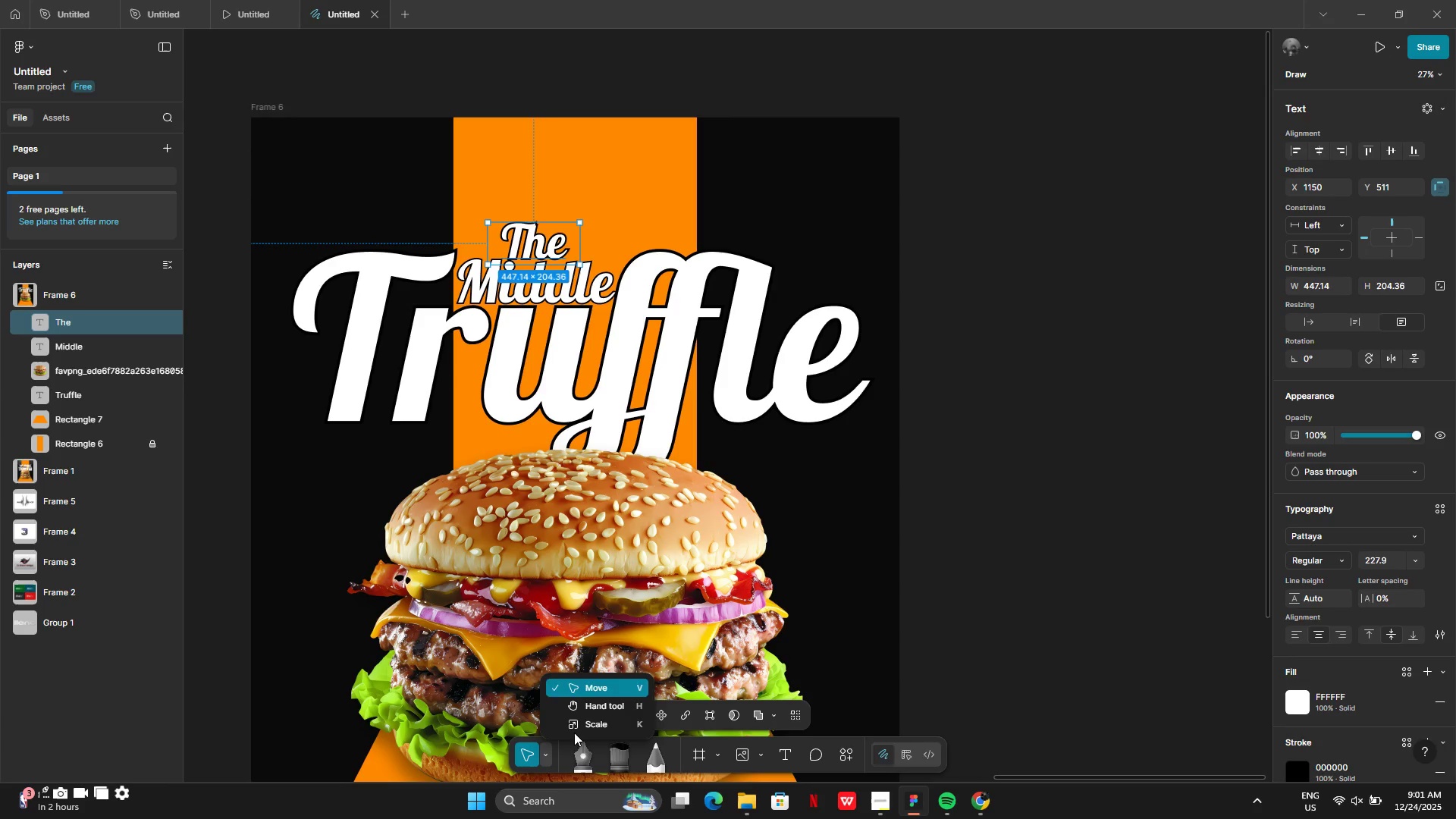 
left_click([575, 730])
 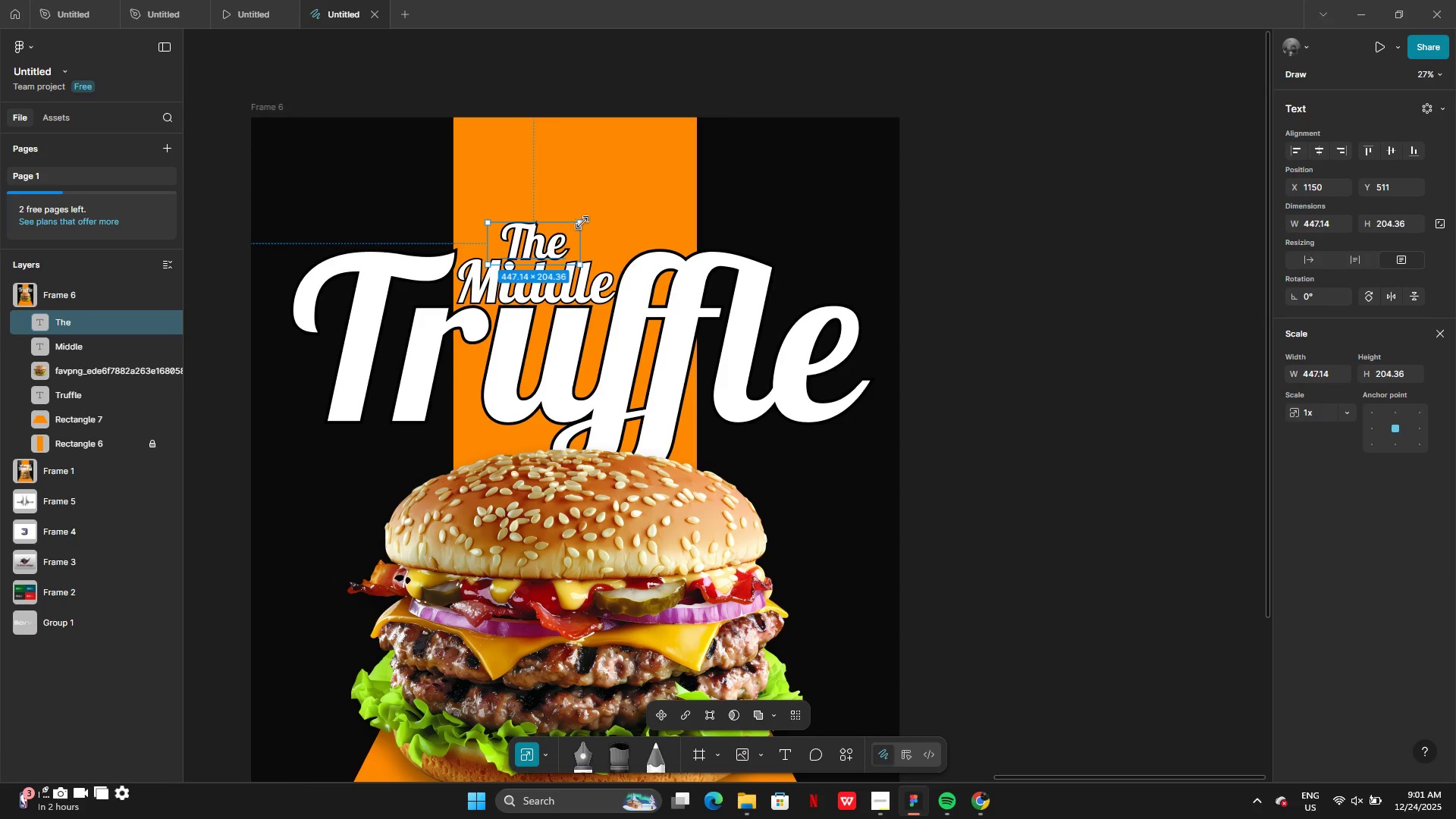 
left_click_drag(start_coordinate=[582, 222], to_coordinate=[576, 225])
 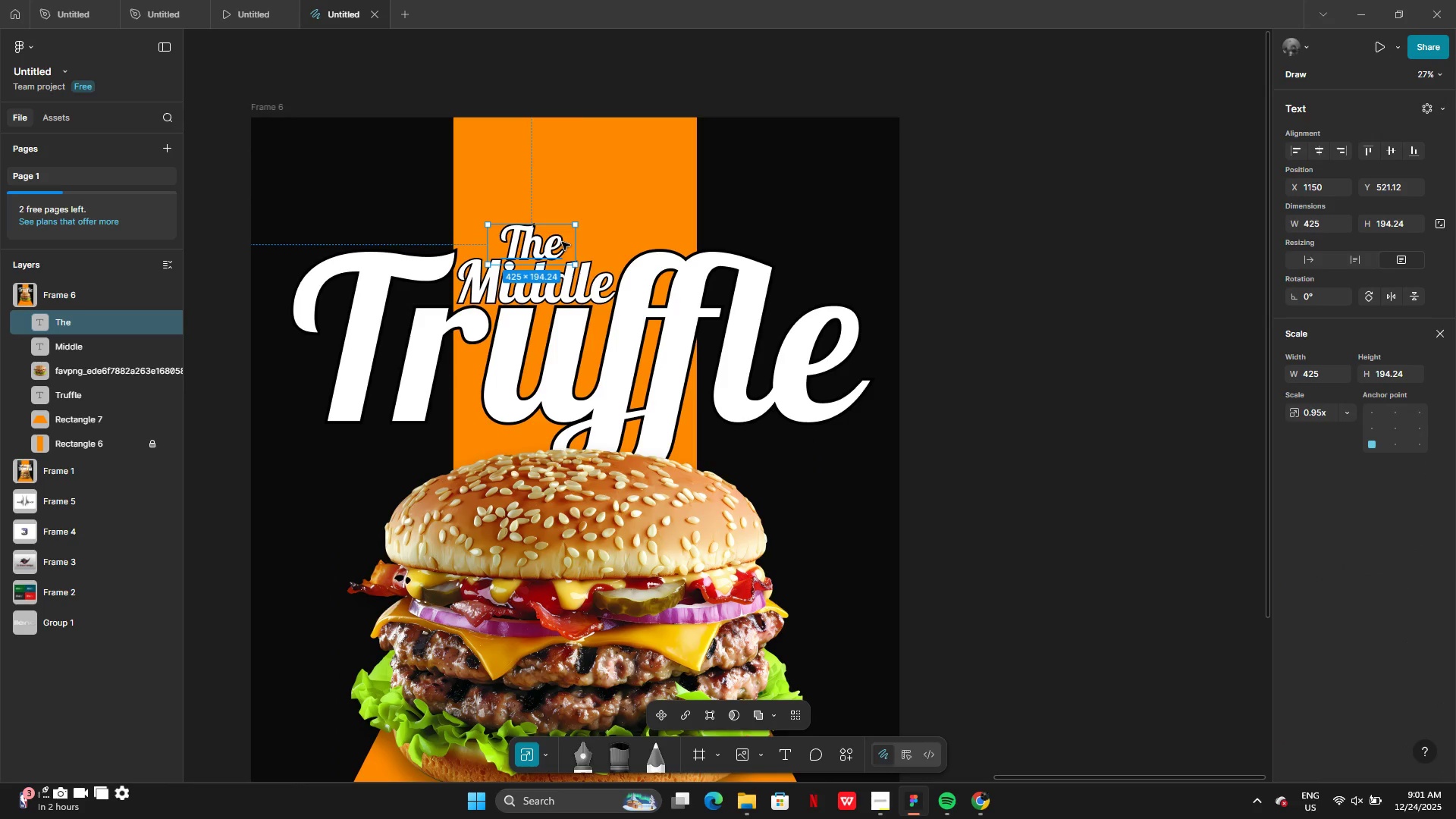 
left_click_drag(start_coordinate=[562, 242], to_coordinate=[566, 240])
 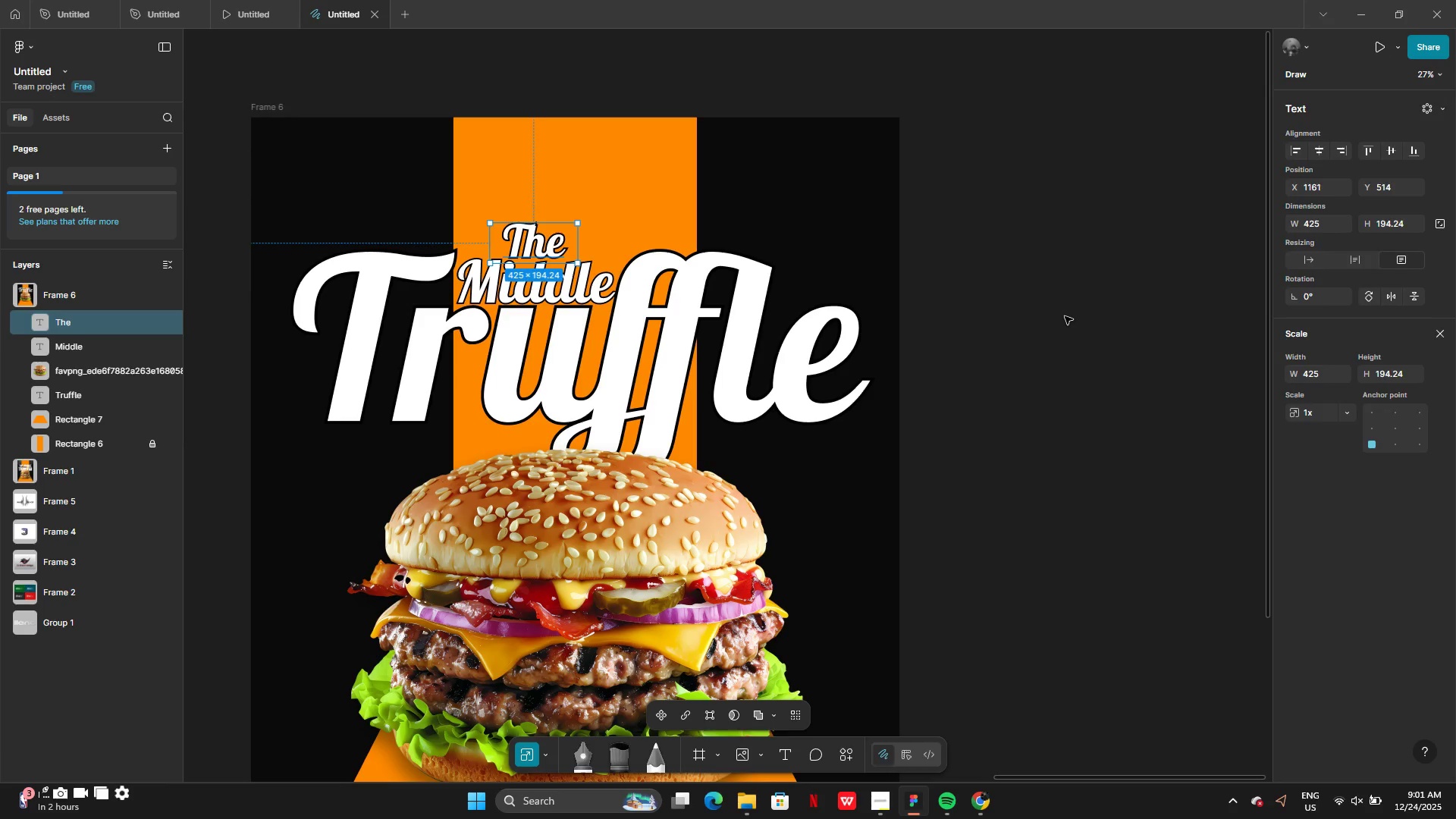 
left_click([1065, 316])
 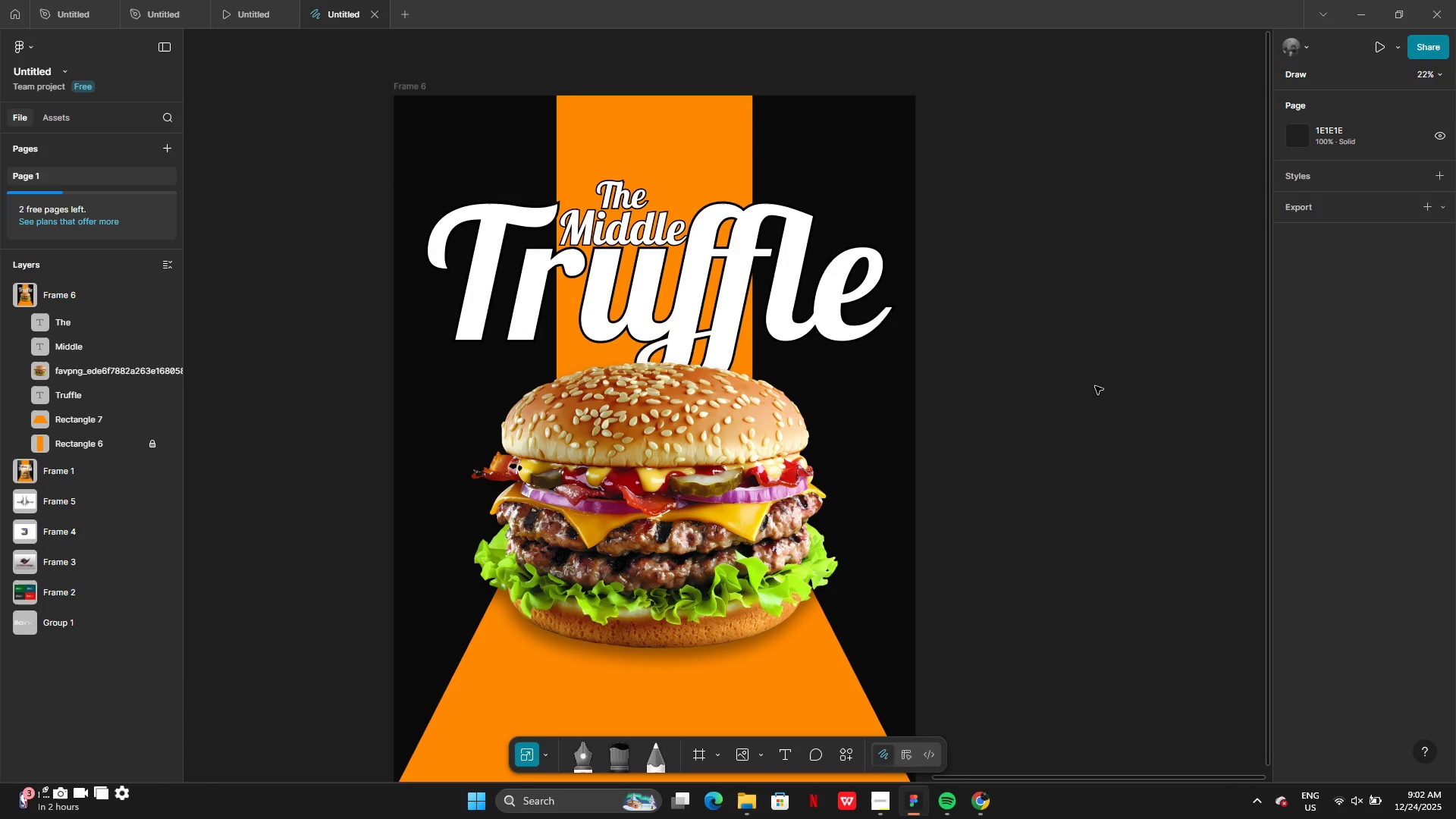 
wait(11.81)
 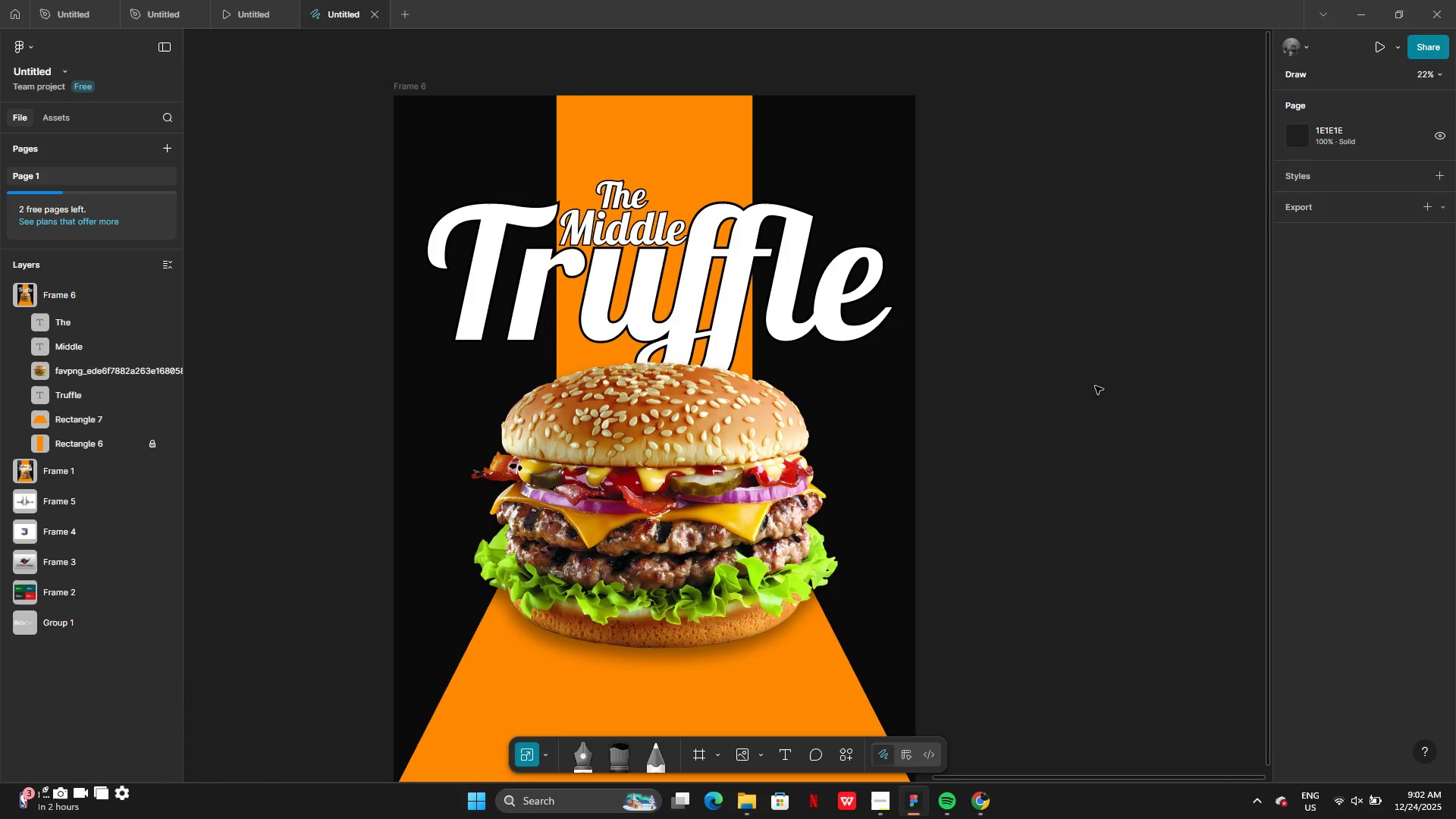 
scroll: coordinate [1050, 431], scroll_direction: up, amount: 2.0
 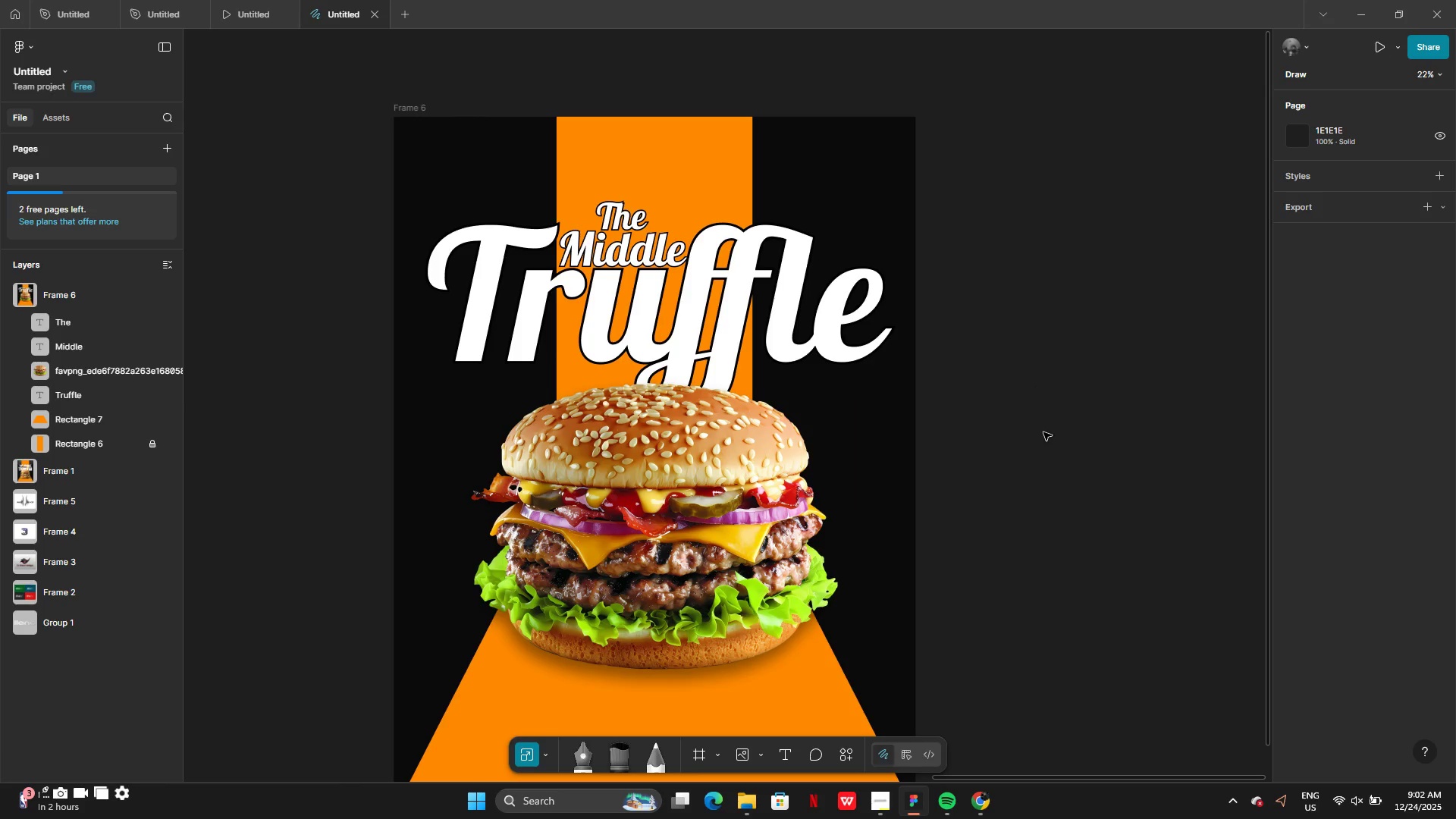 
scroll: coordinate [1021, 428], scroll_direction: down, amount: 2.0
 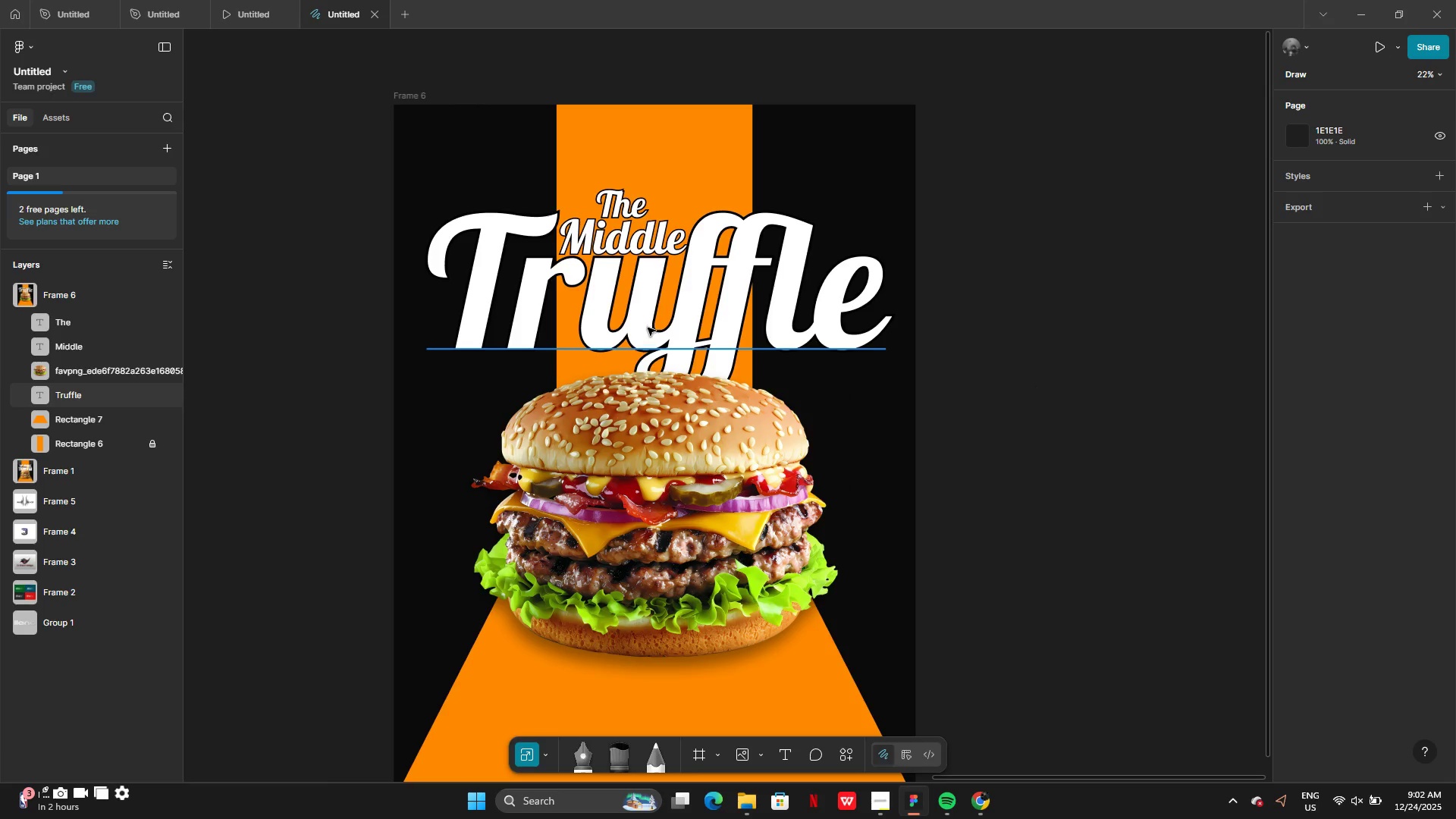 
left_click([662, 291])
 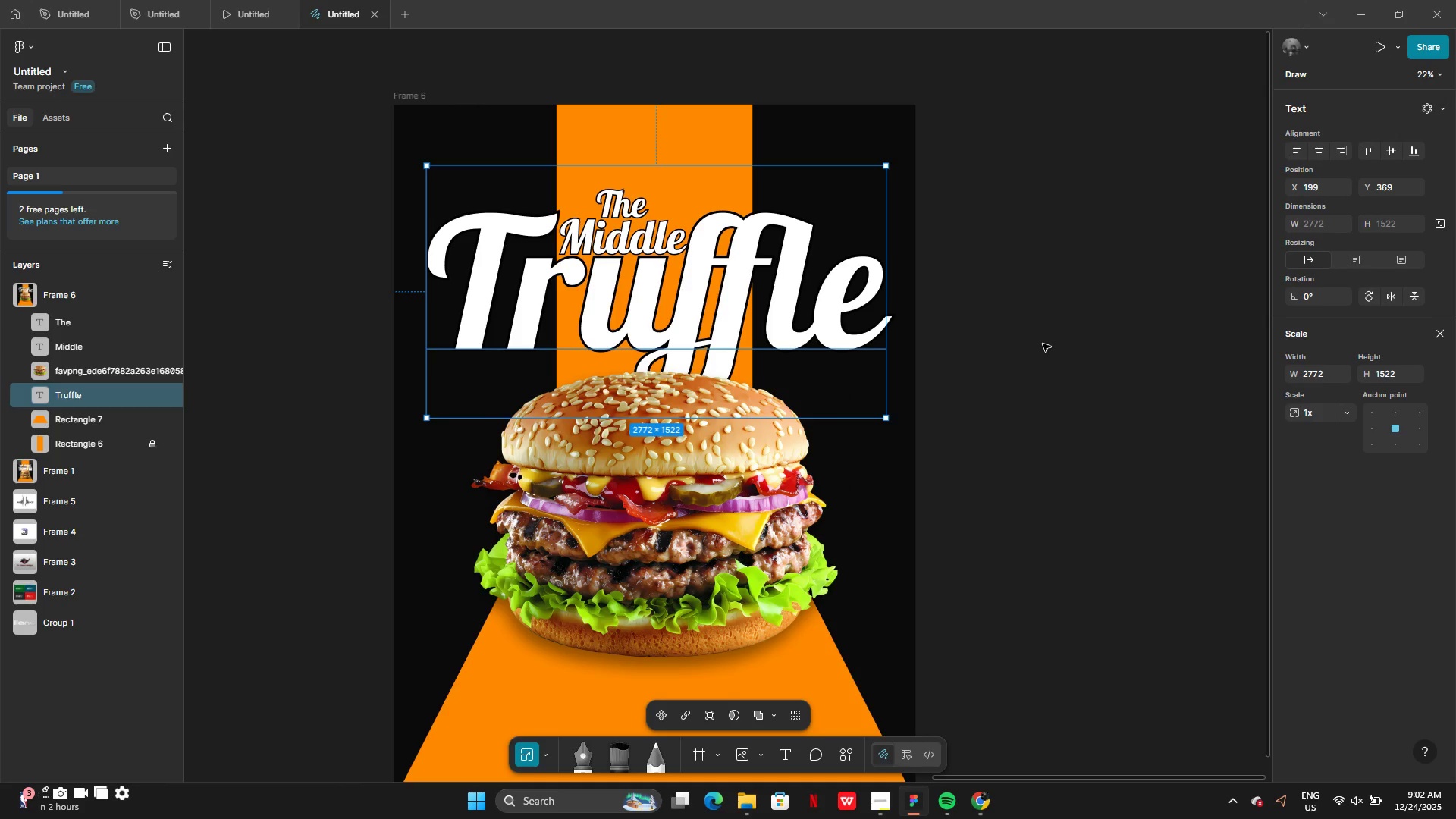 
key(Control+Z)
 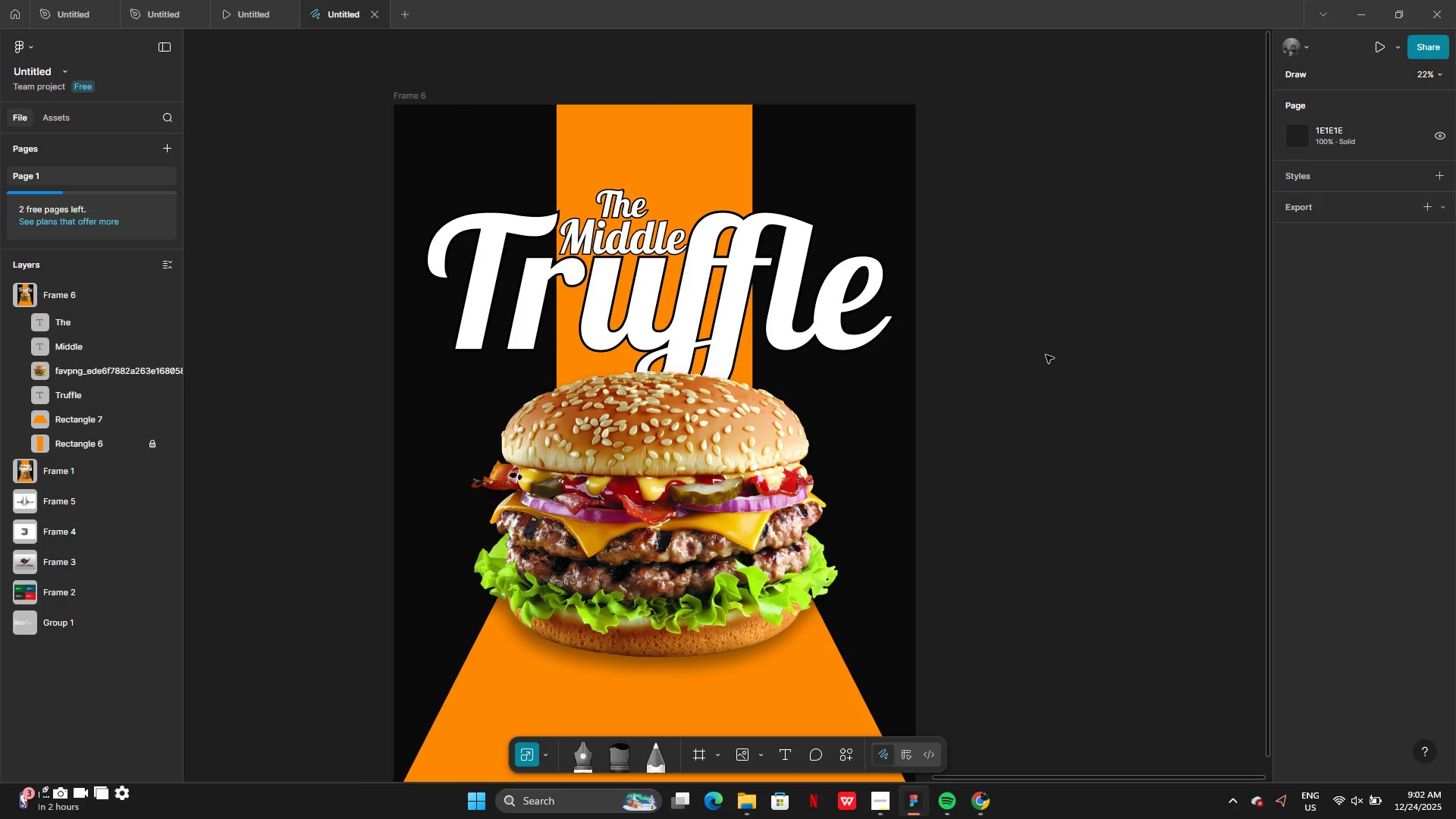 
key(Control+Z)
 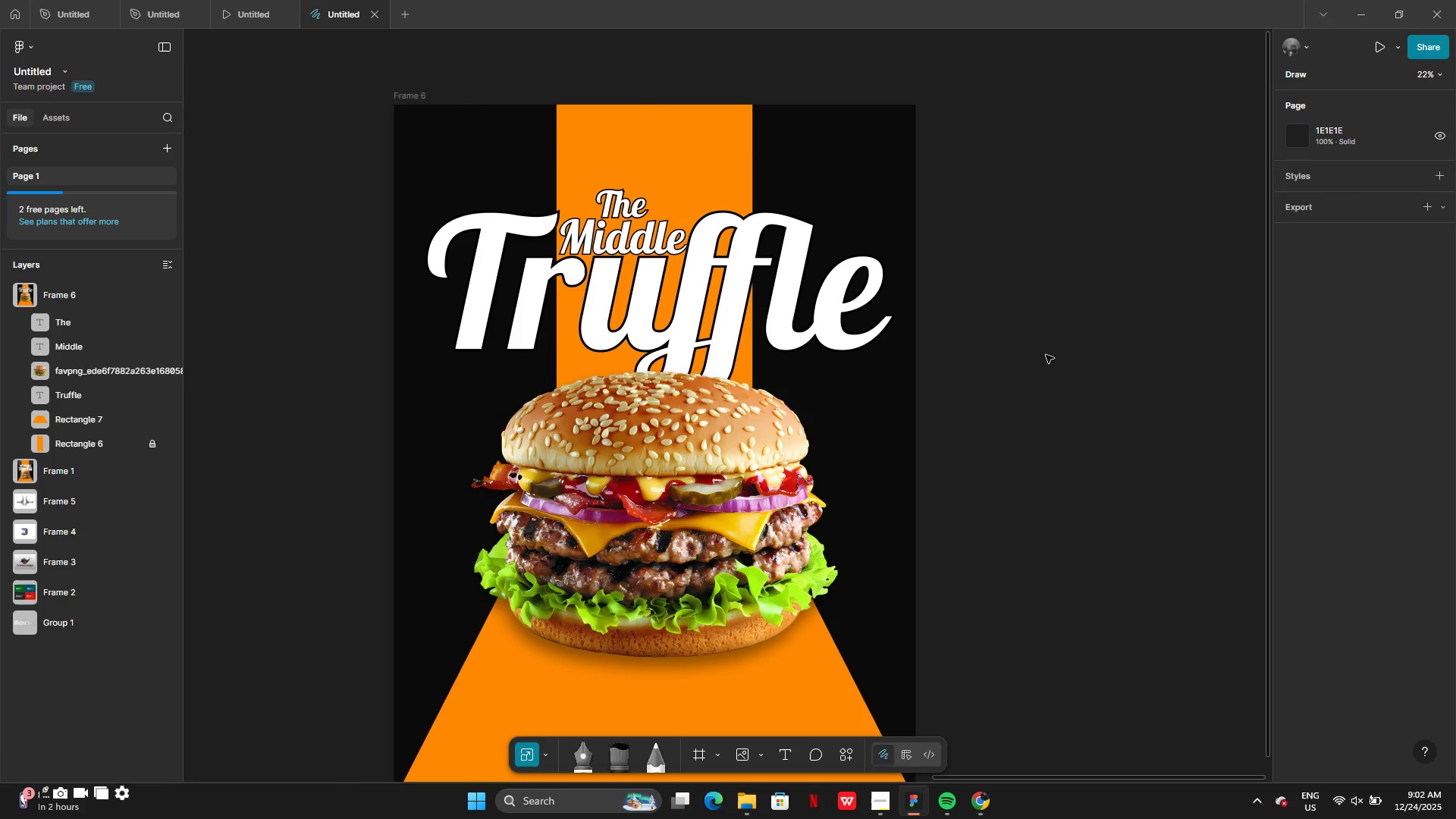 
key(Control+Z)
 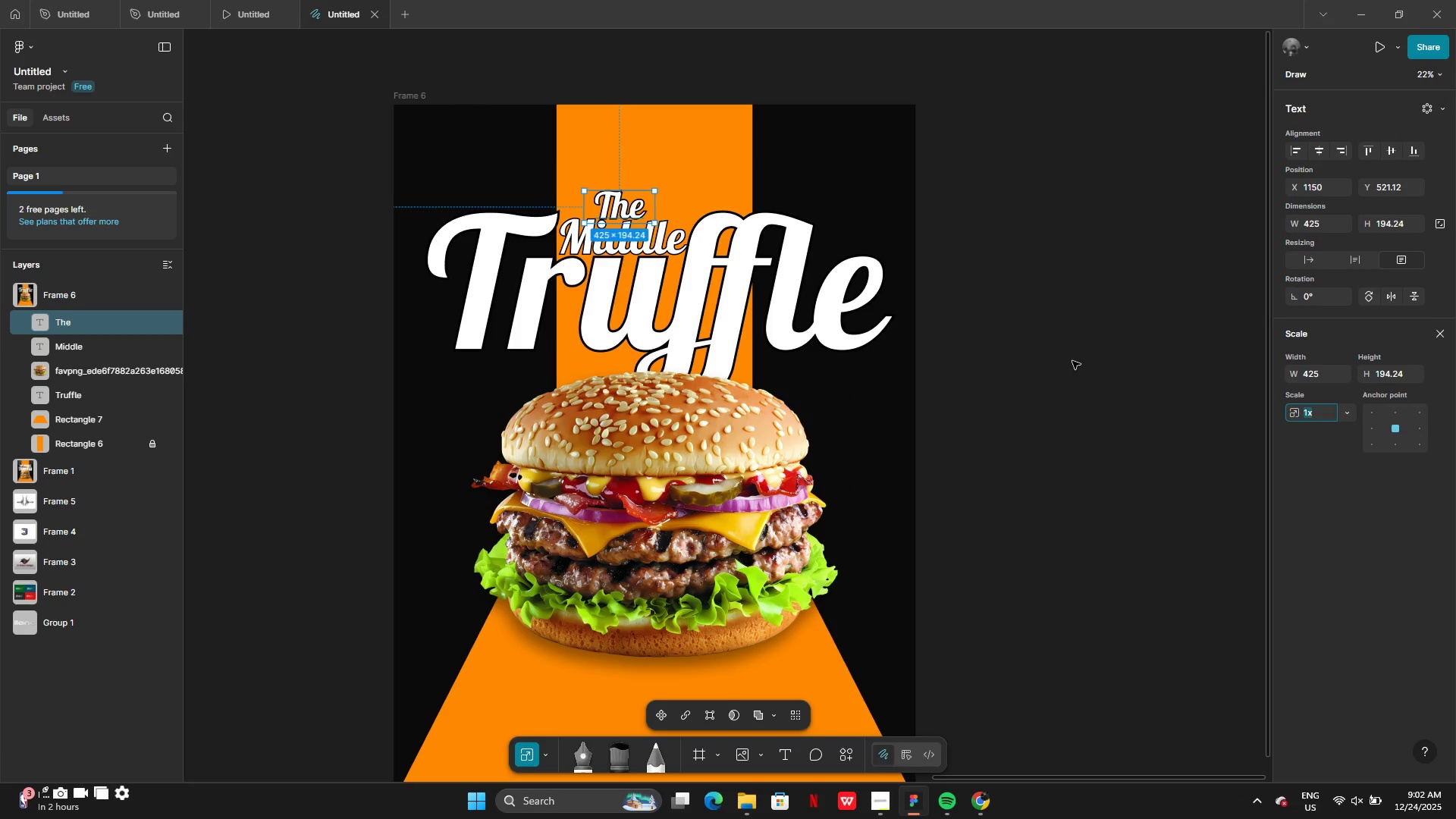 
key(Control+Z)
 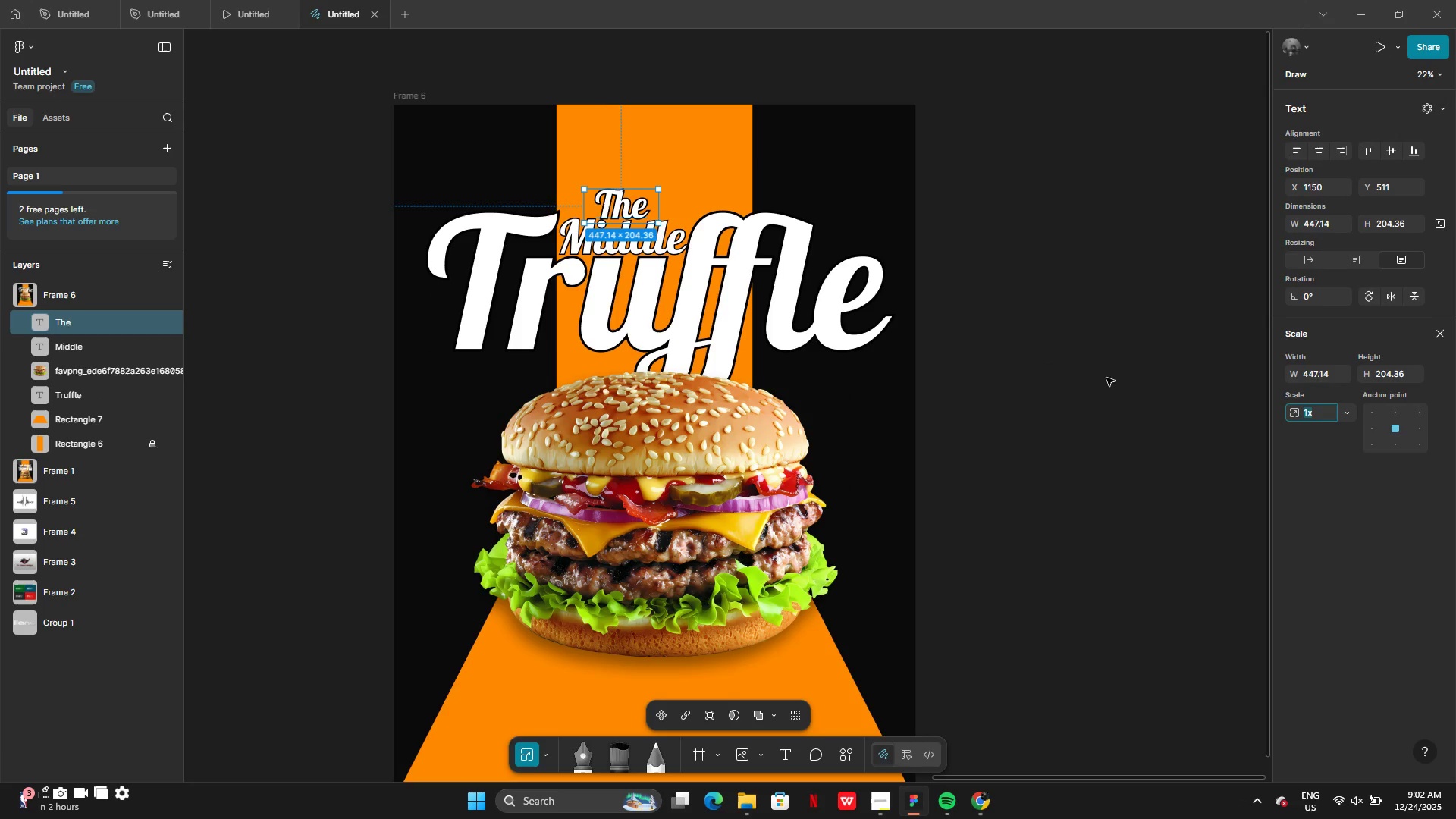 
key(Control+Z)
 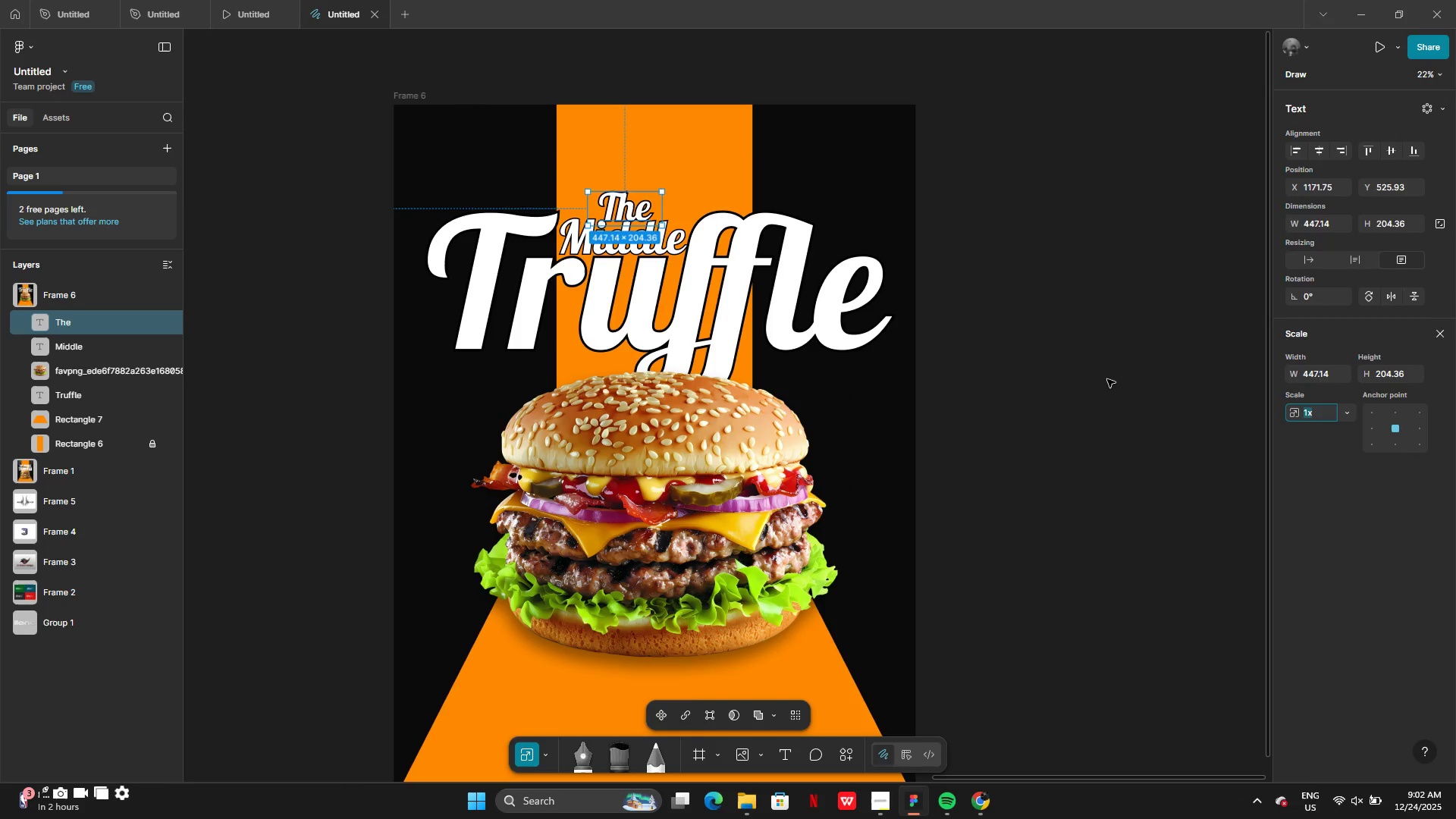 
key(Control+Z)
 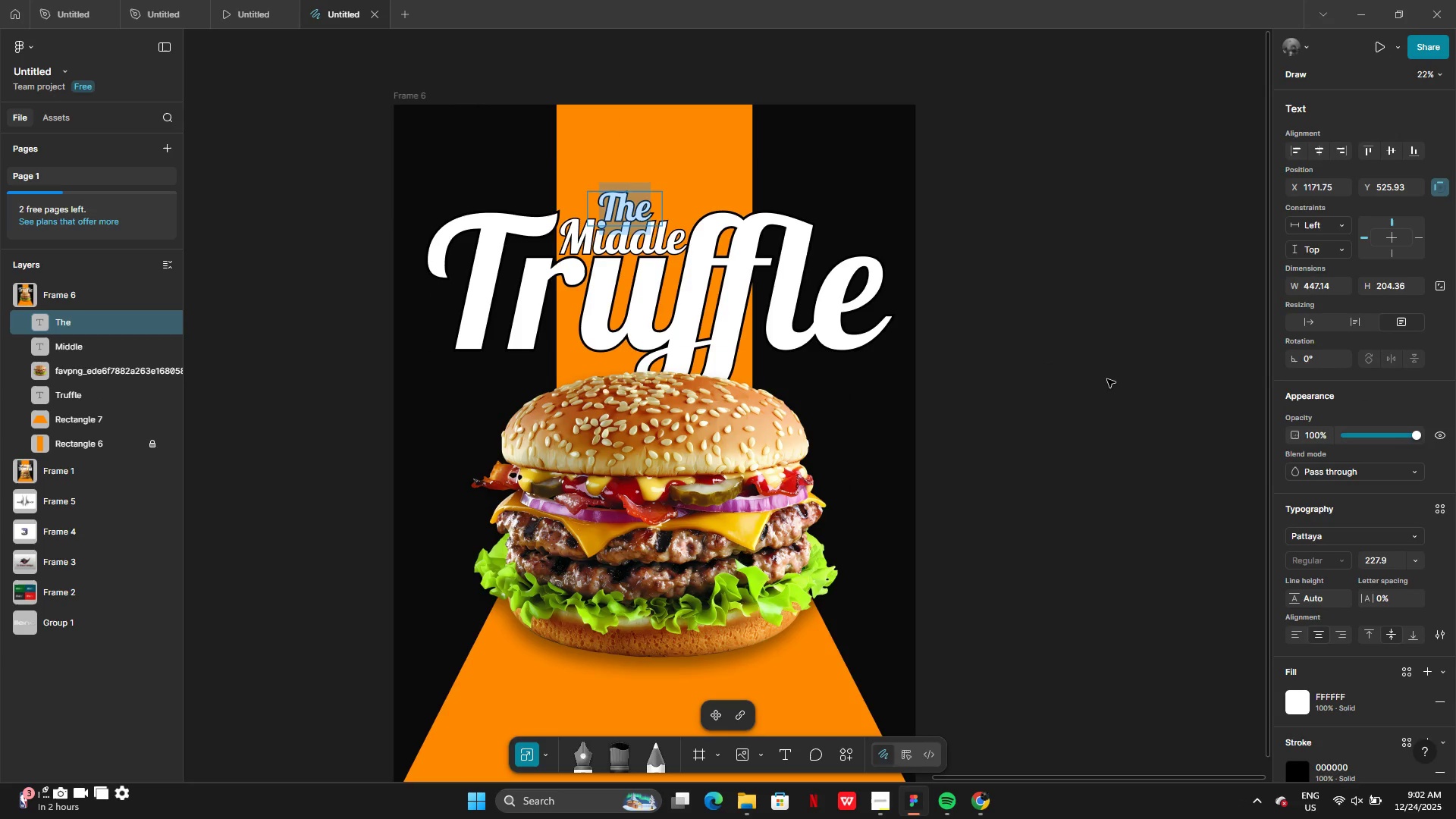 
key(Control+Z)
 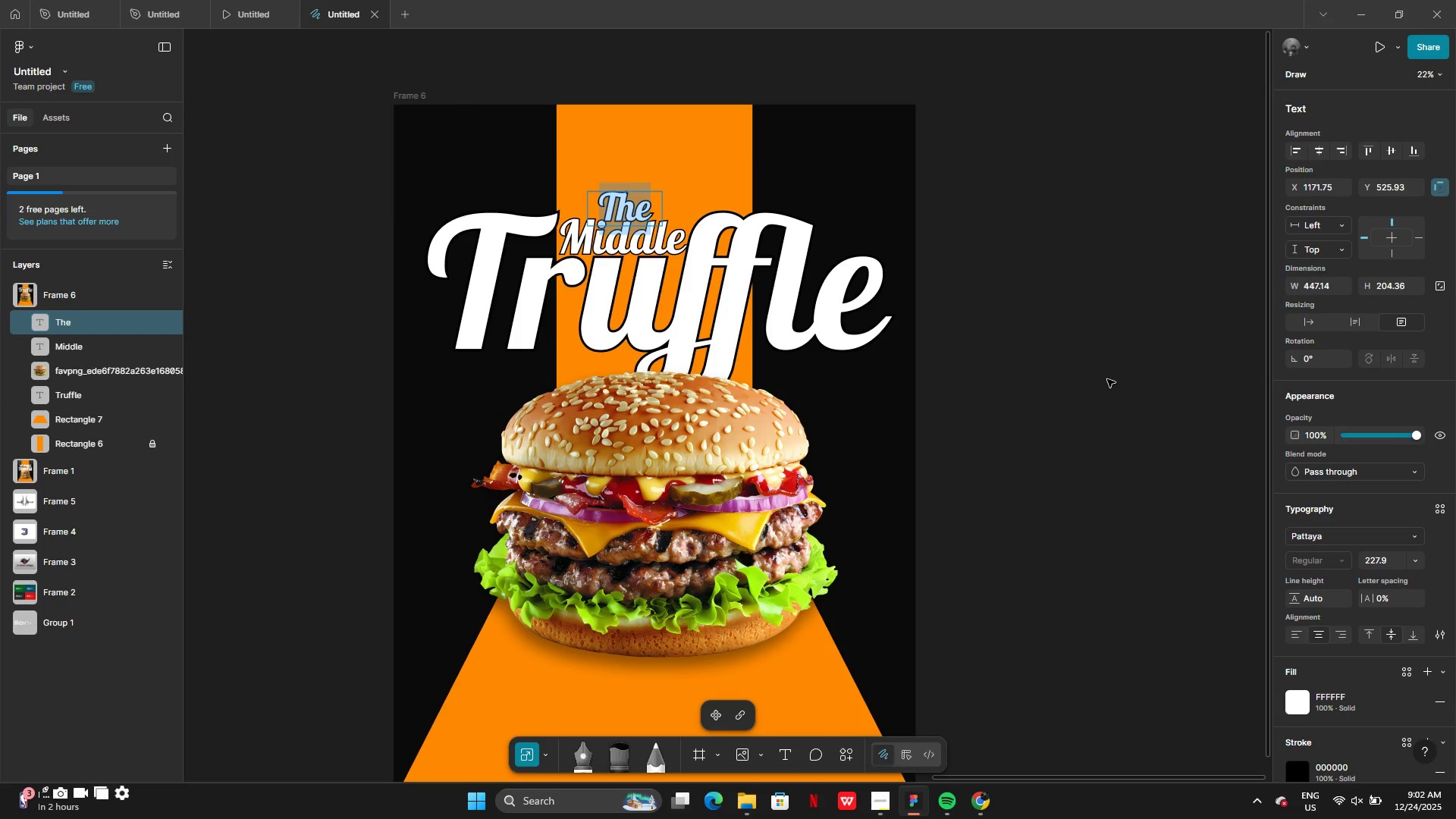 
key(Control+Z)
 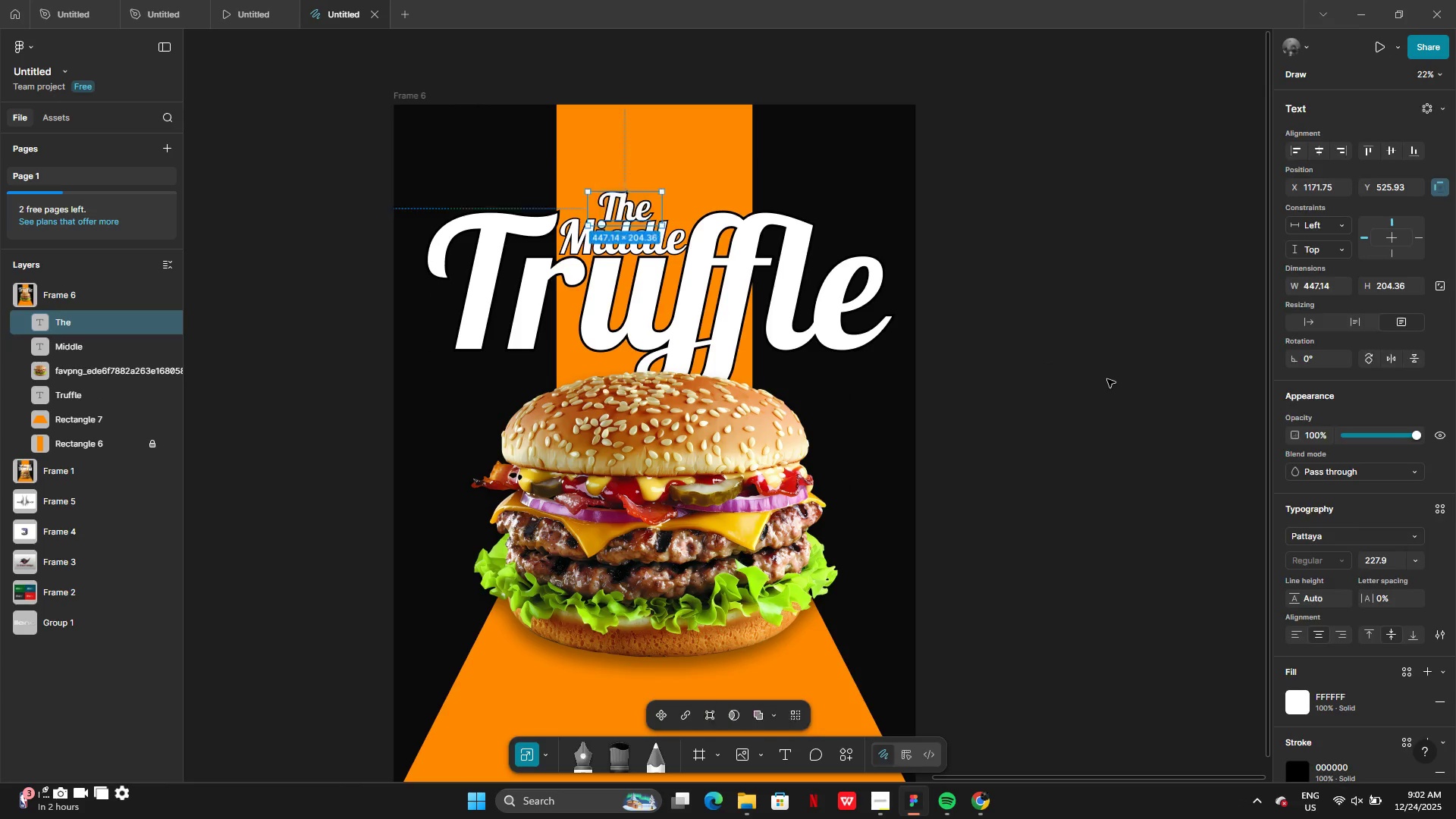 
key(Control+Z)
 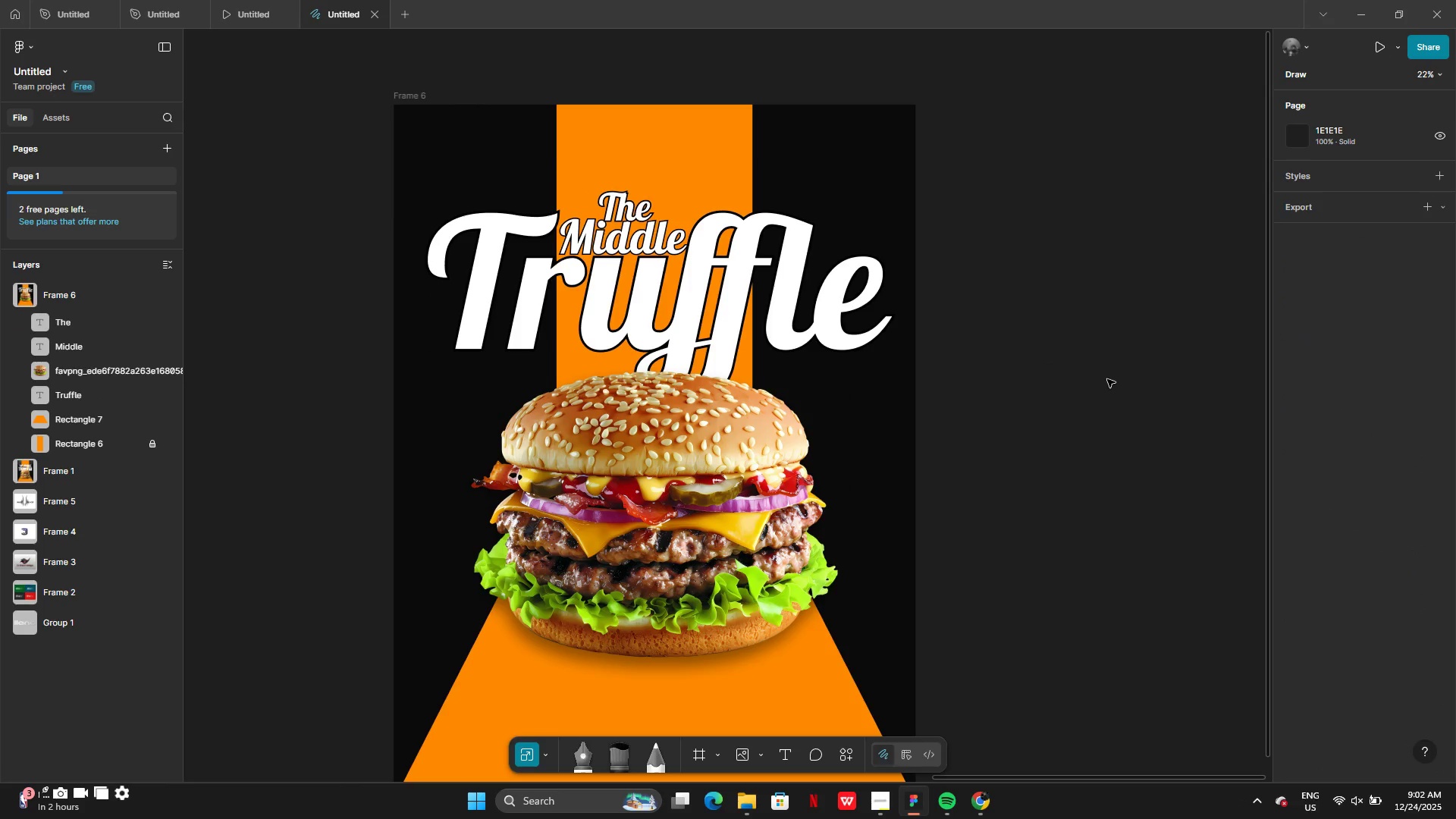 
key(Control+Z)
 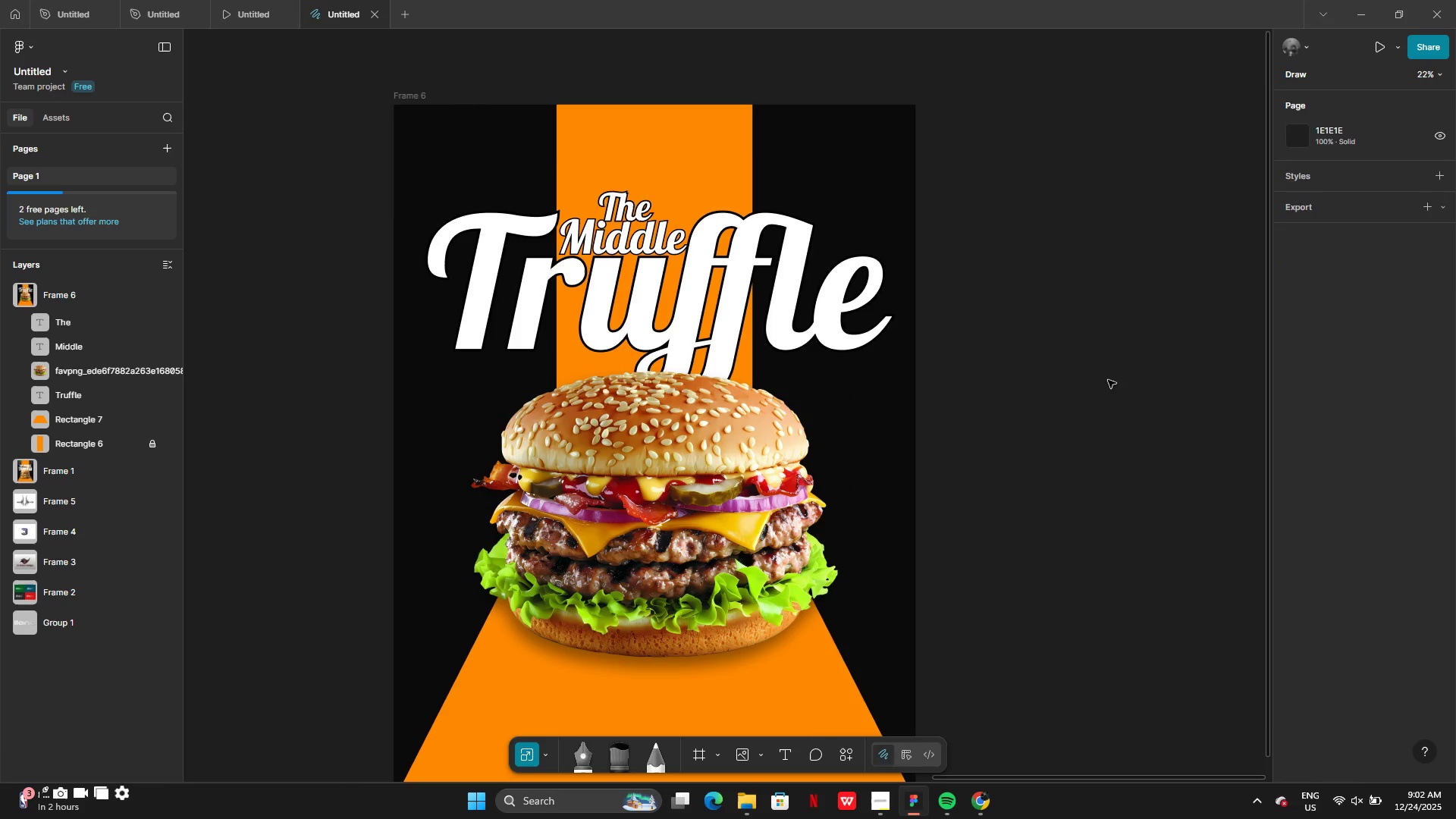 
key(Control+Z)
 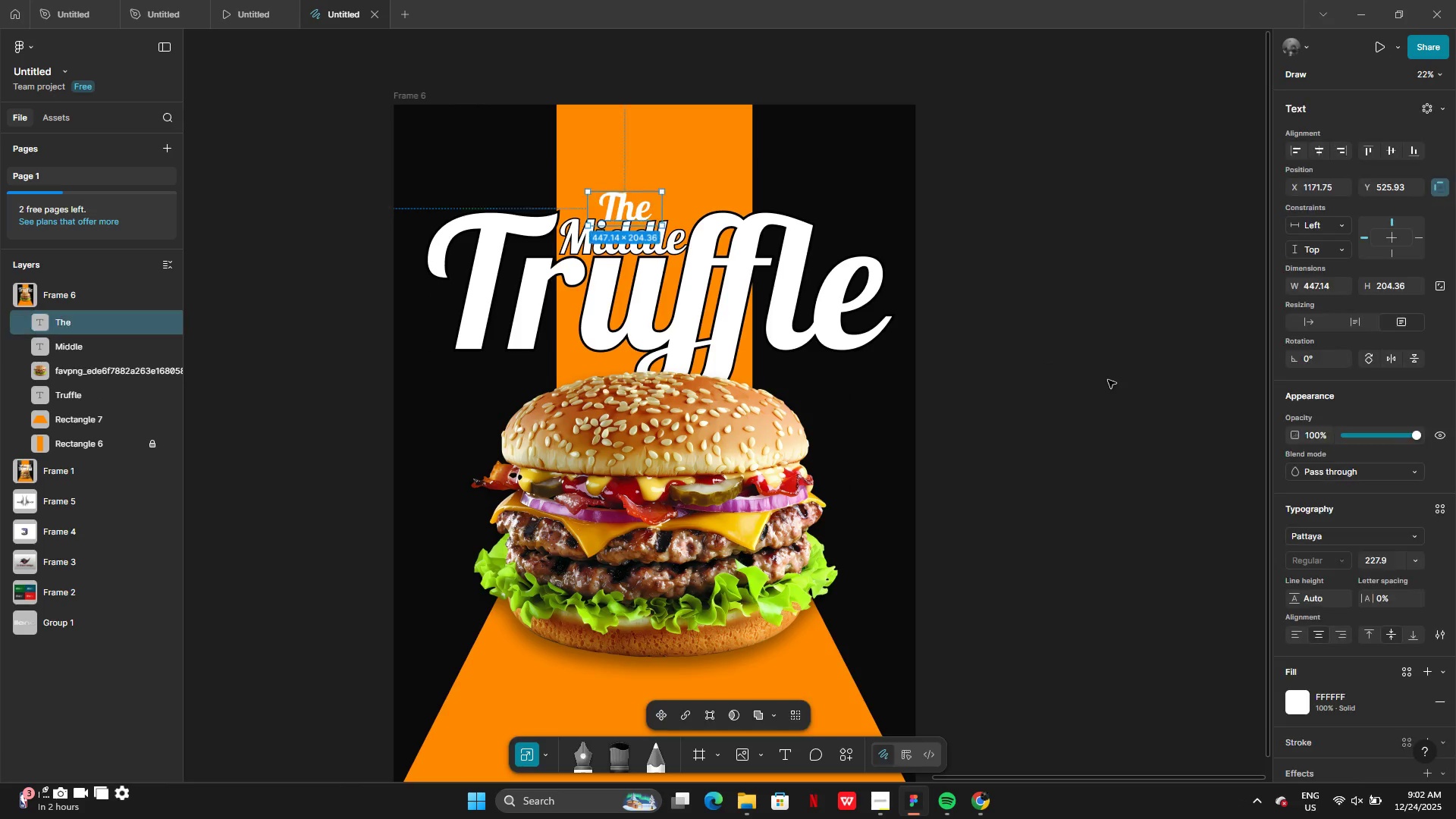 
key(Control+Z)
 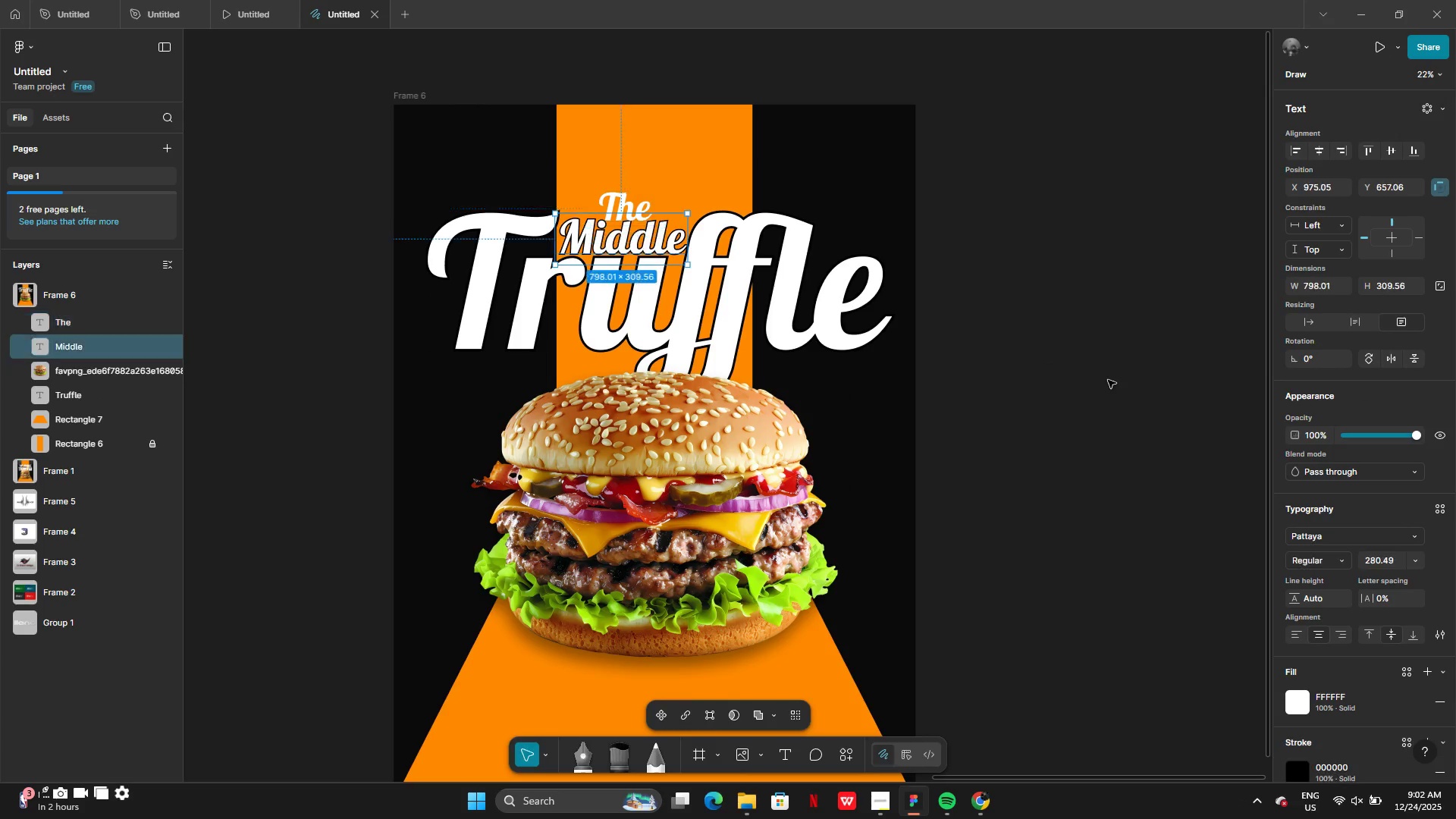 
key(Control+Z)
 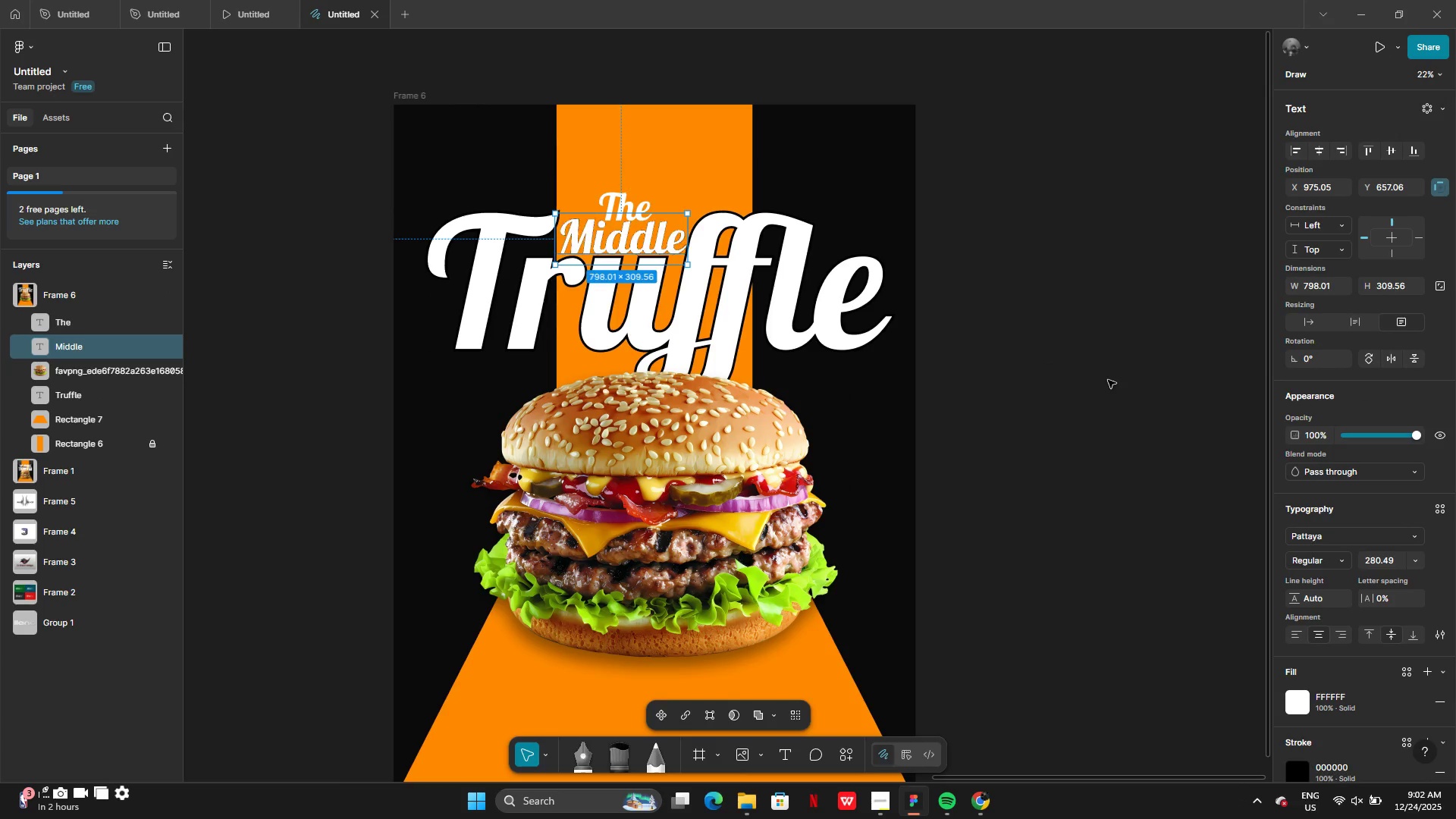 
key(Control+Z)
 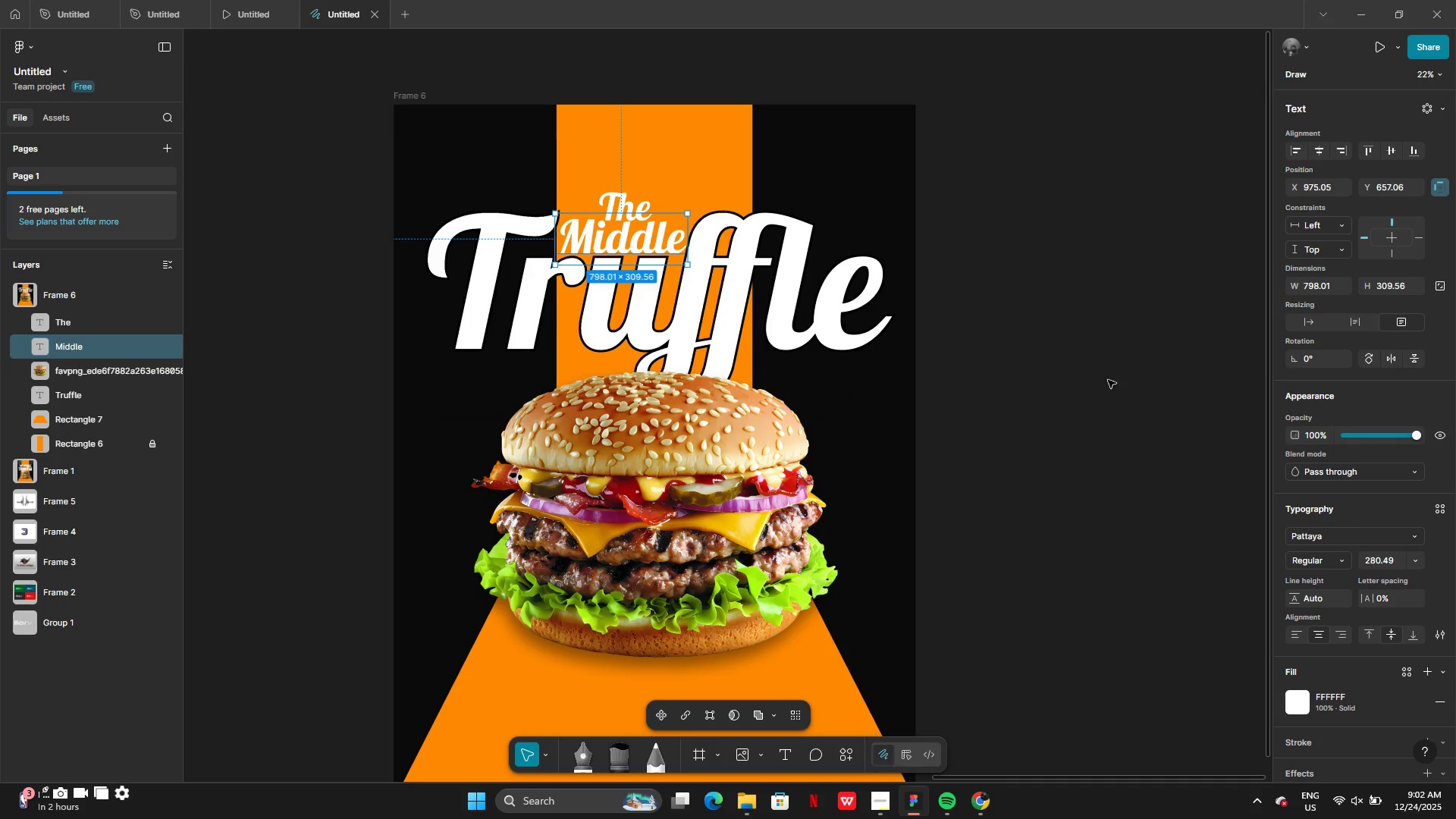 
key(Control+Z)
 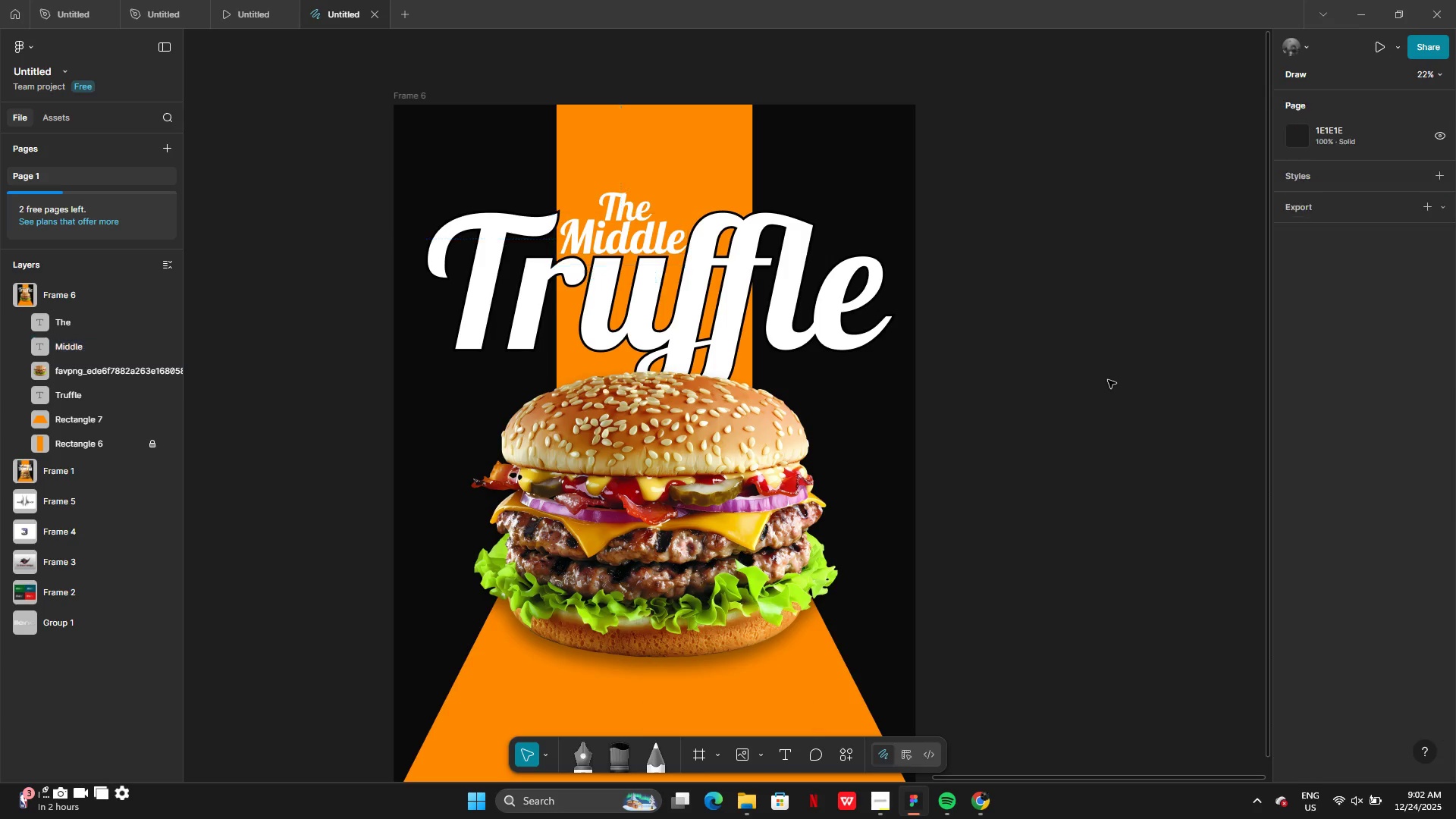 
key(Control+Z)
 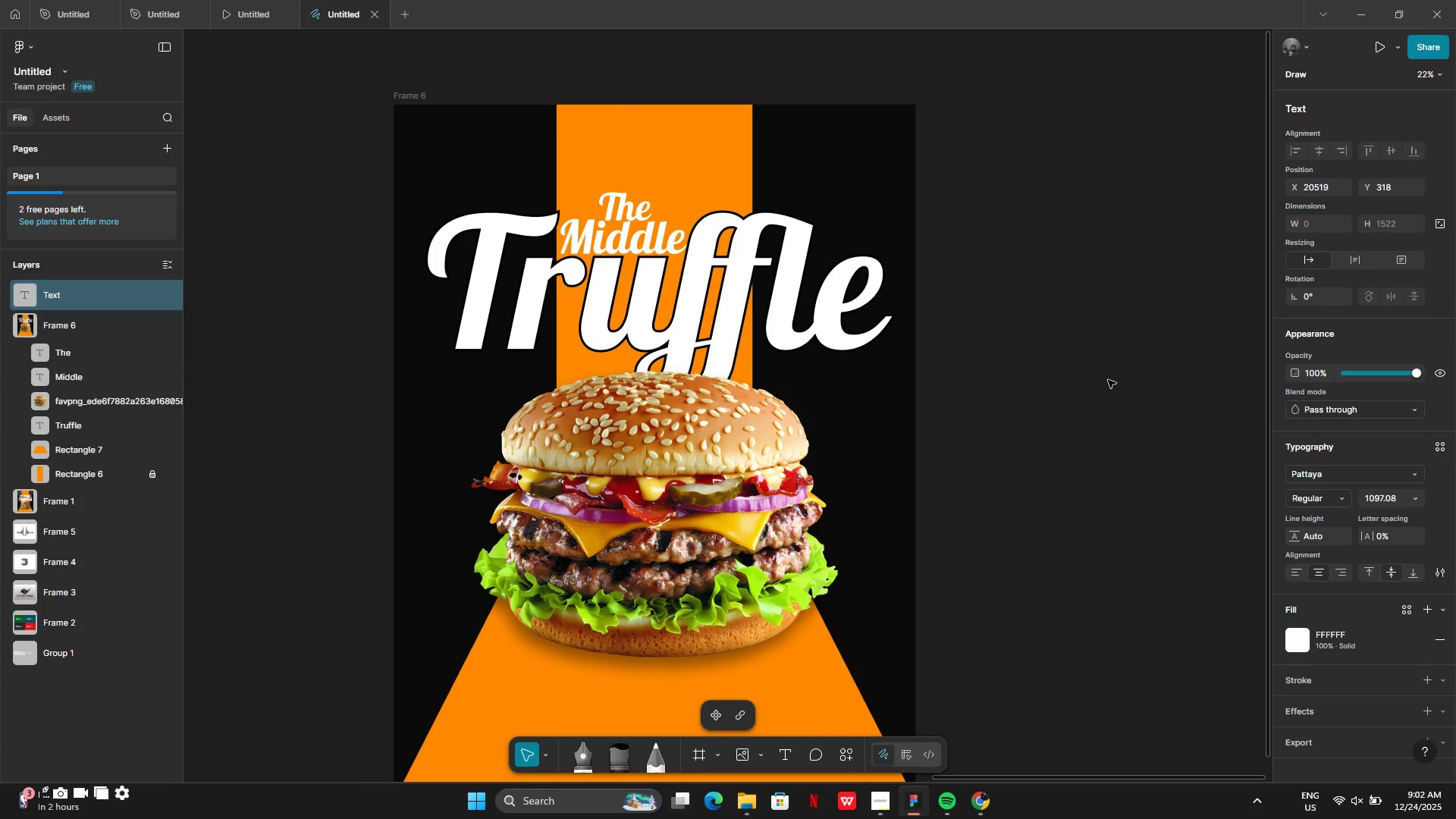 
key(Control+Z)
 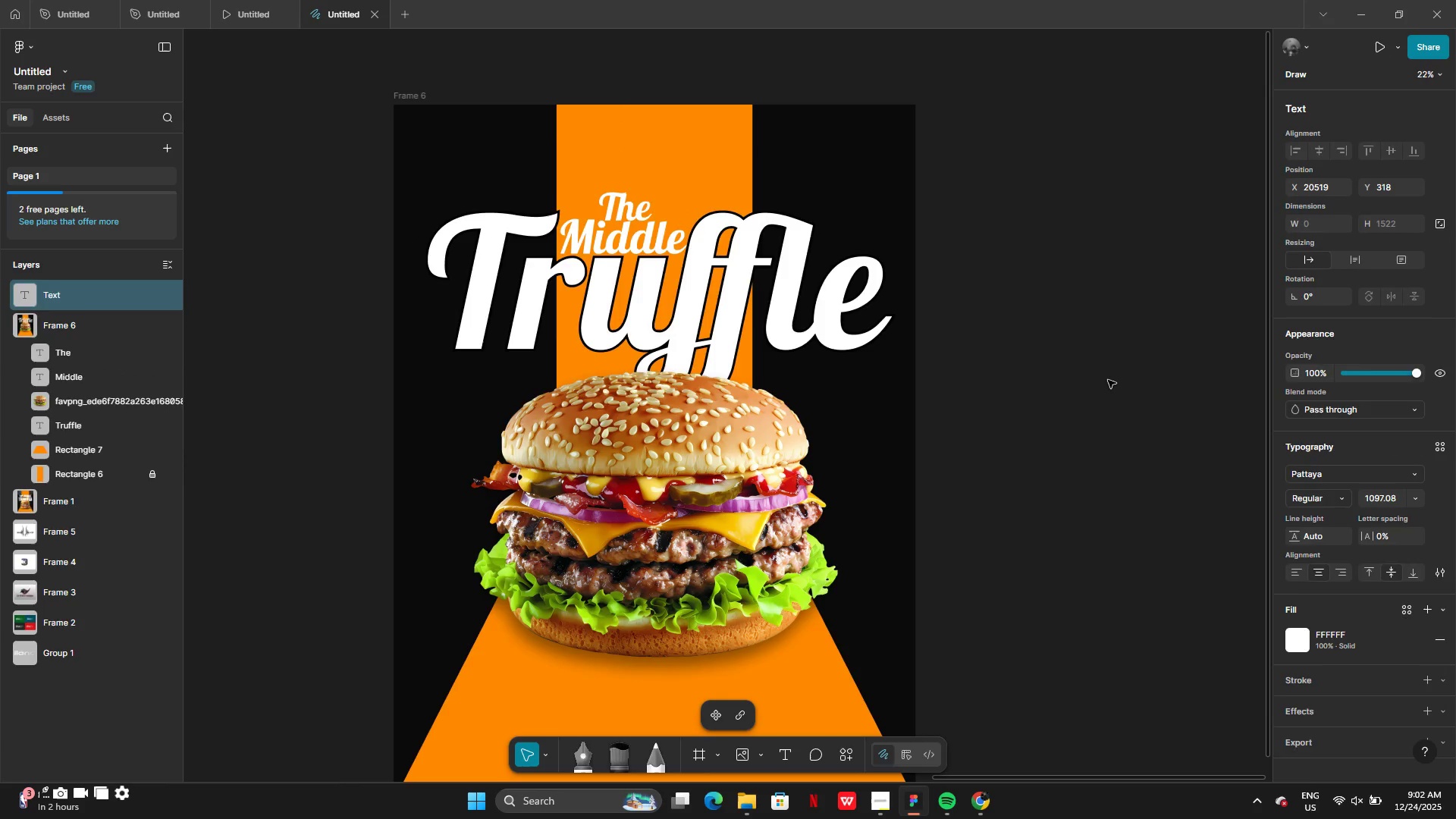 
key(Control+Z)
 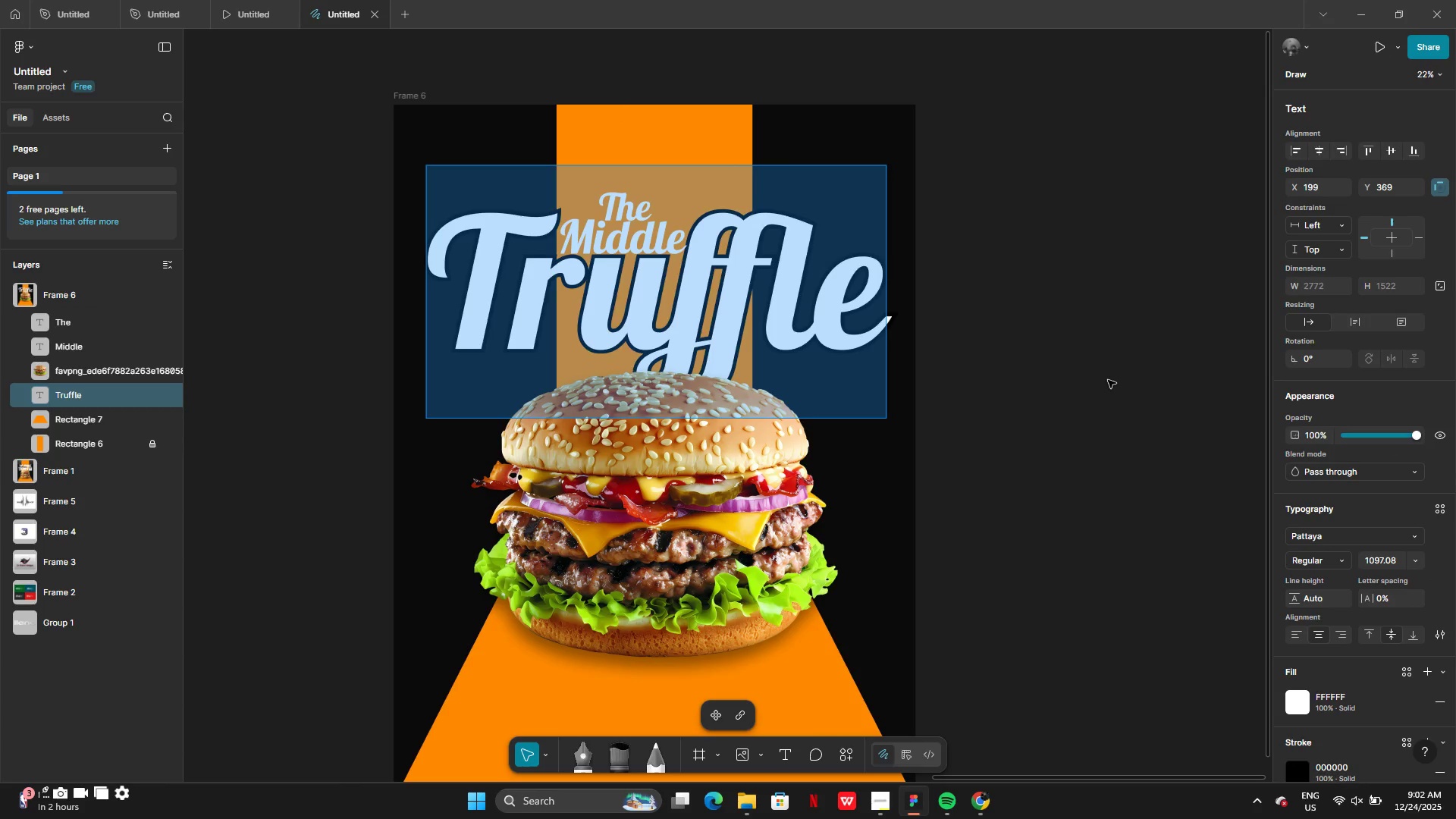 
key(Control+Z)
 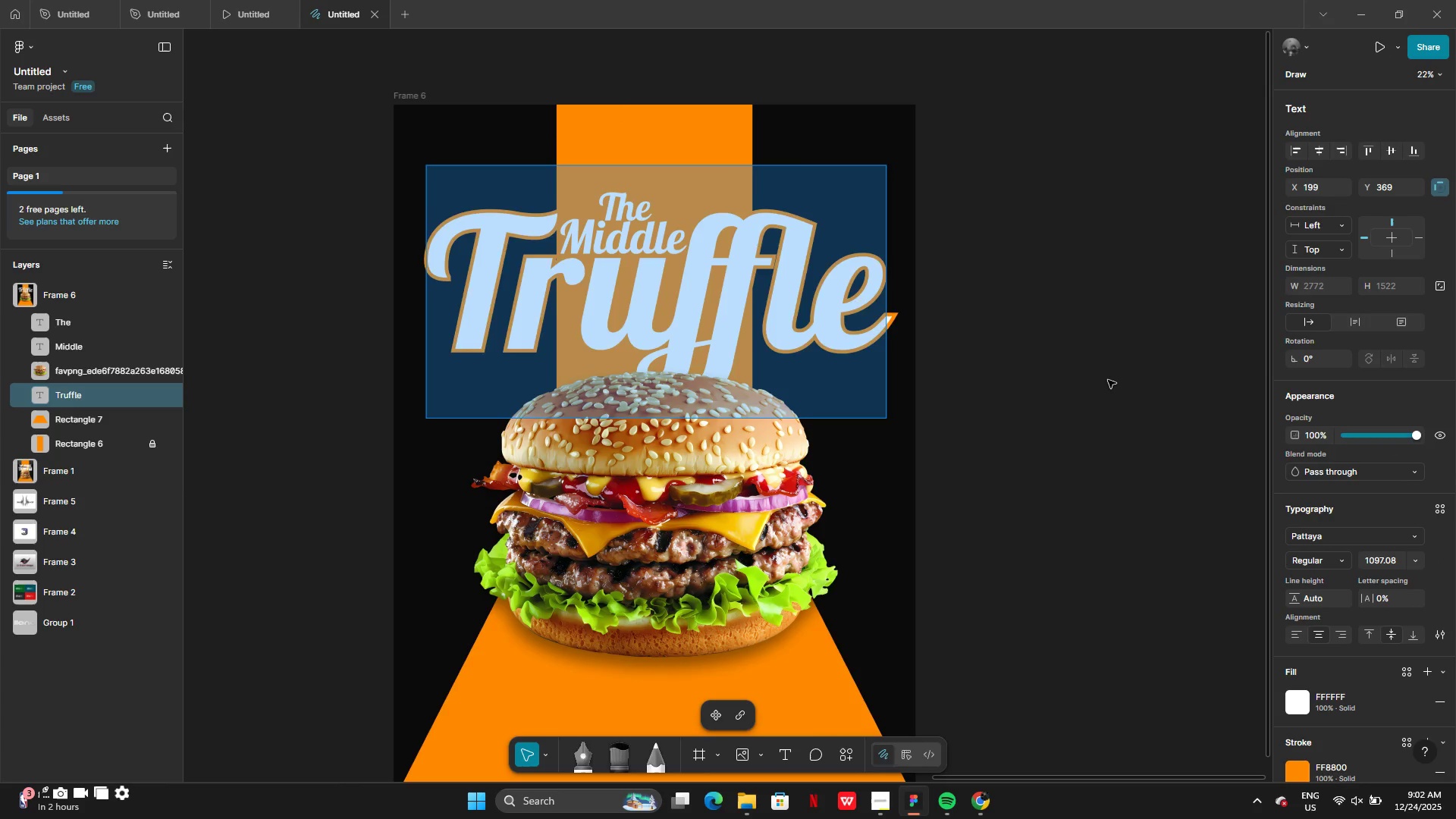 
key(Control+Z)
 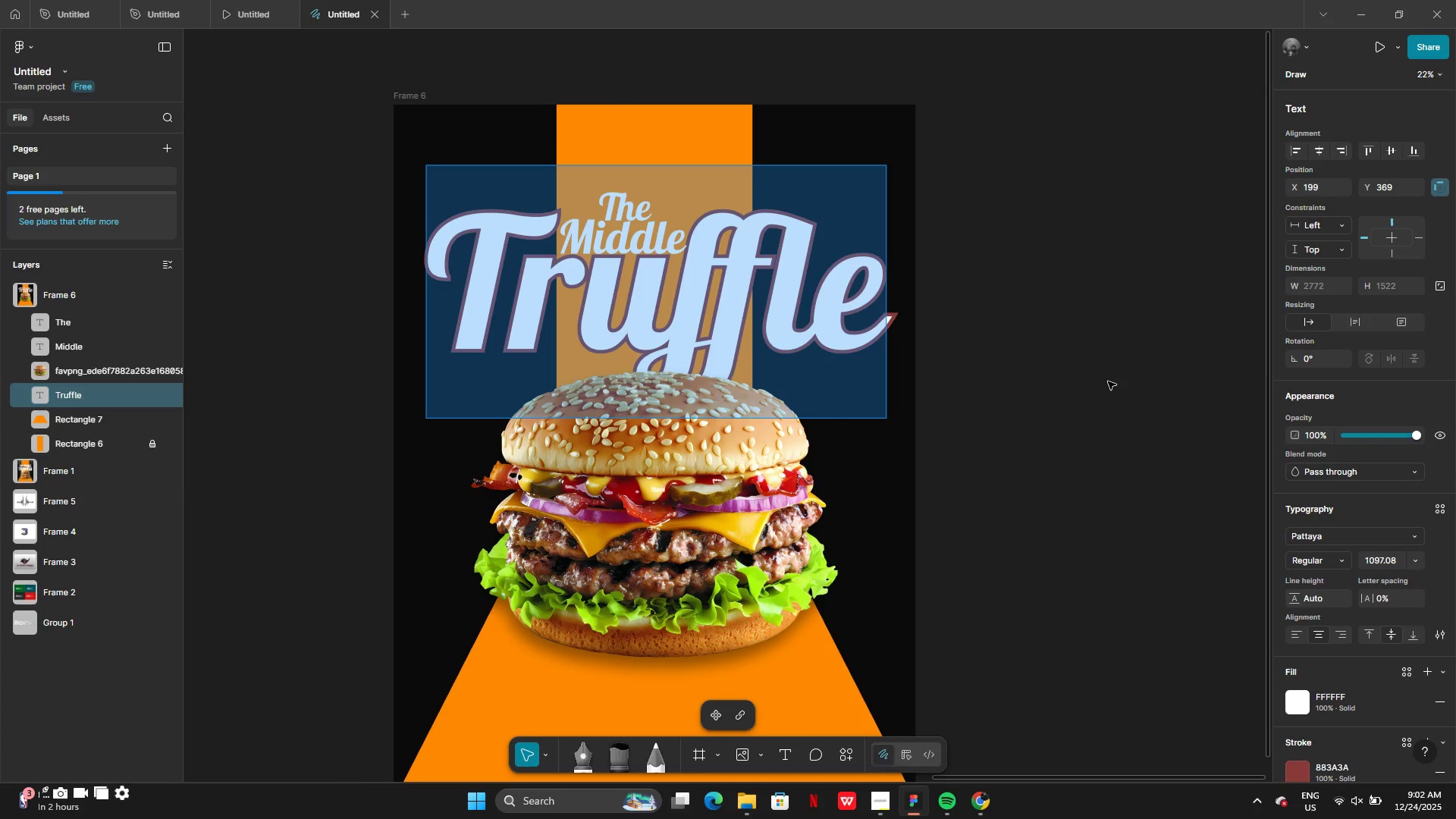 
left_click([1108, 381])
 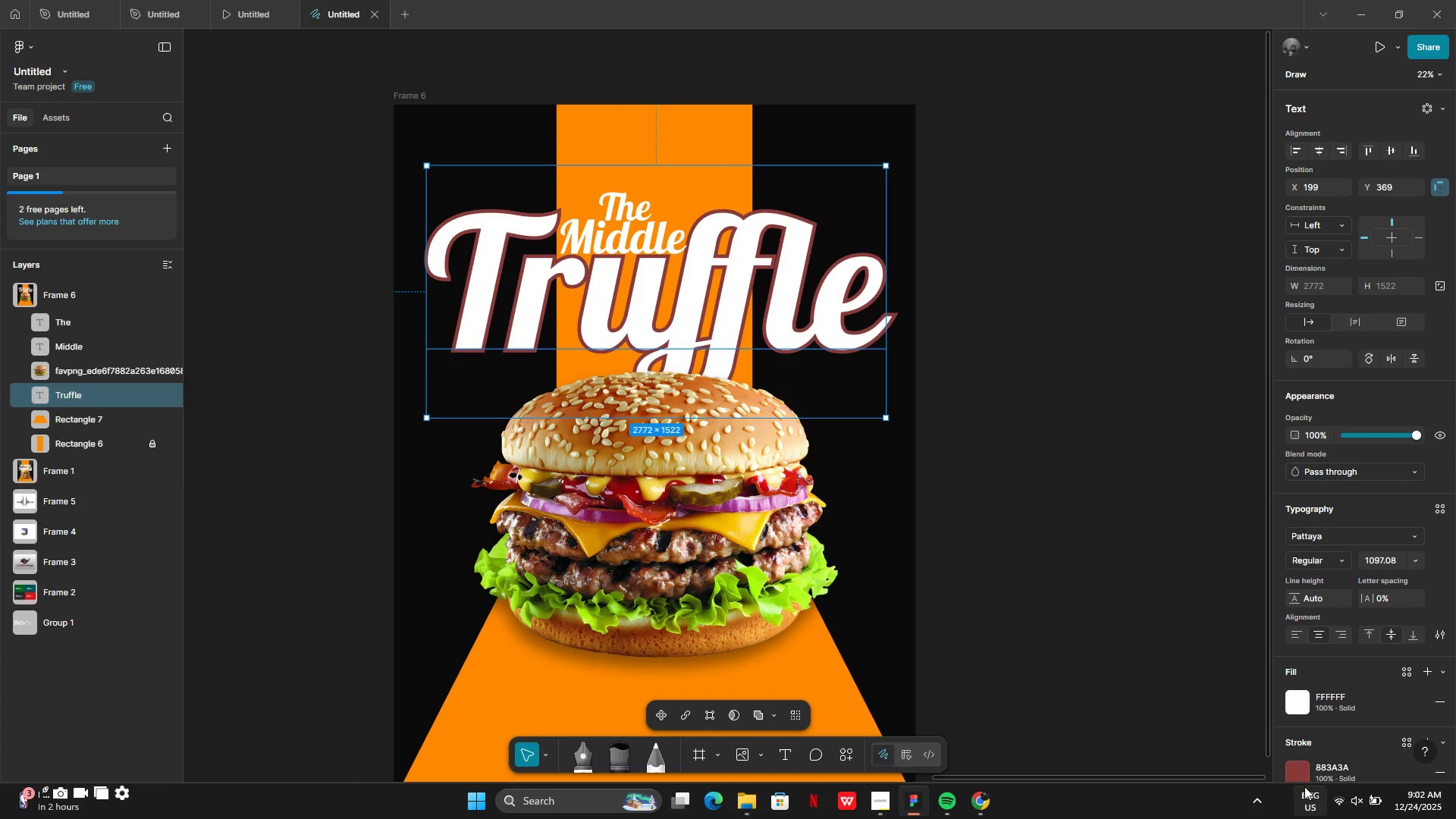 
left_click([1301, 783])
 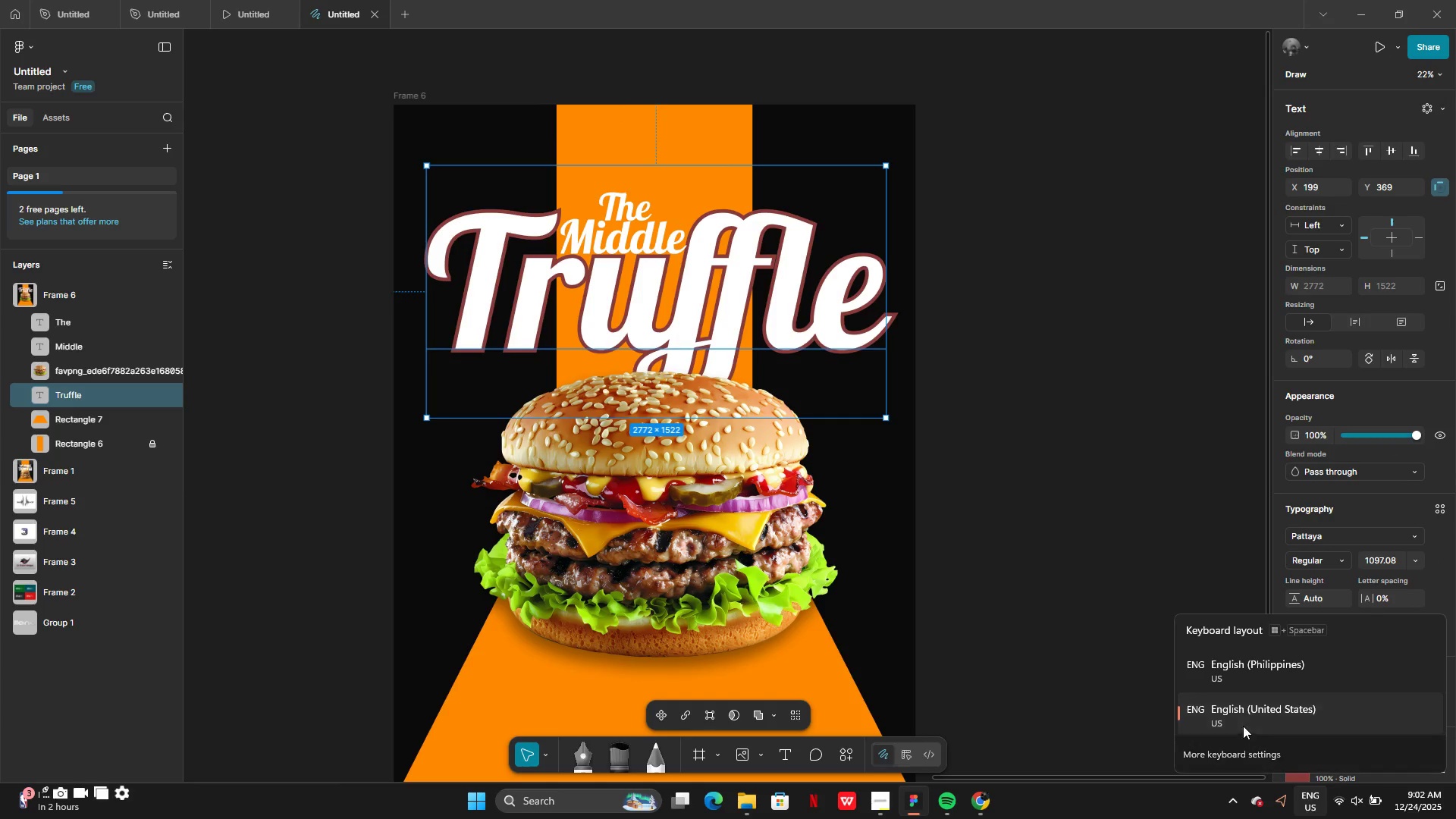 
left_click([922, 630])
 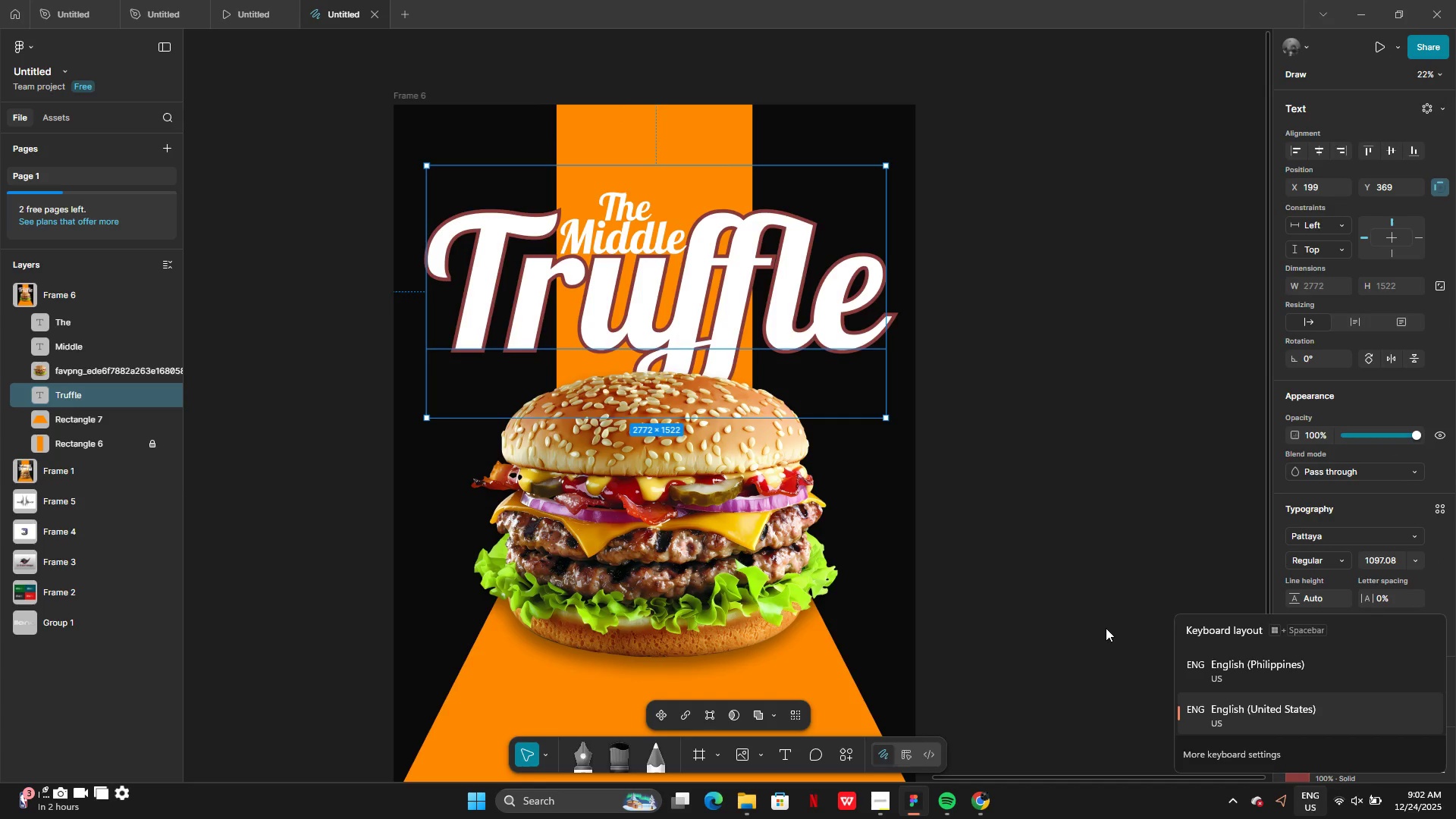 
left_click([1045, 541])
 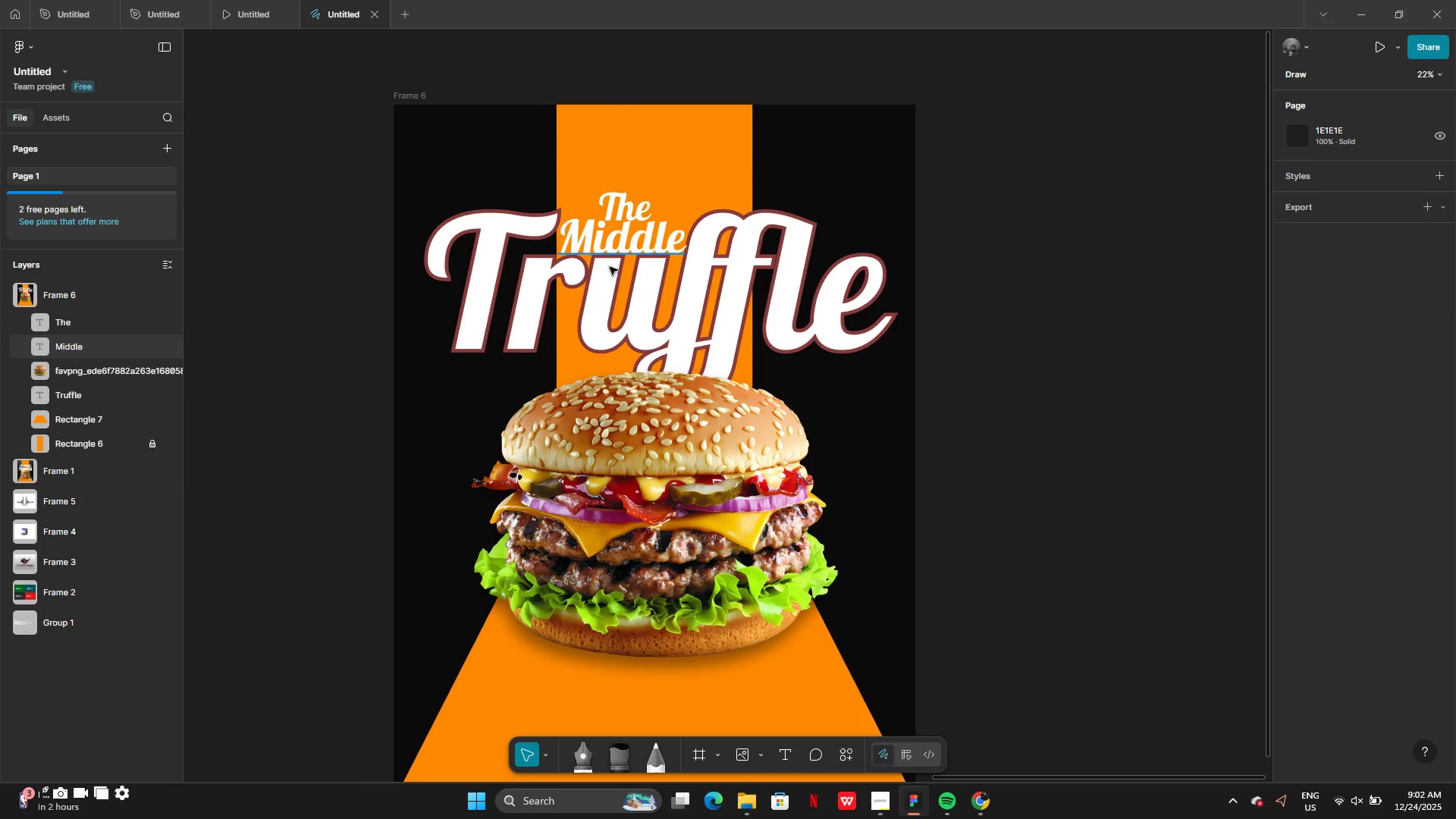 
scroll: coordinate [1106, 628], scroll_direction: down, amount: 4.0
 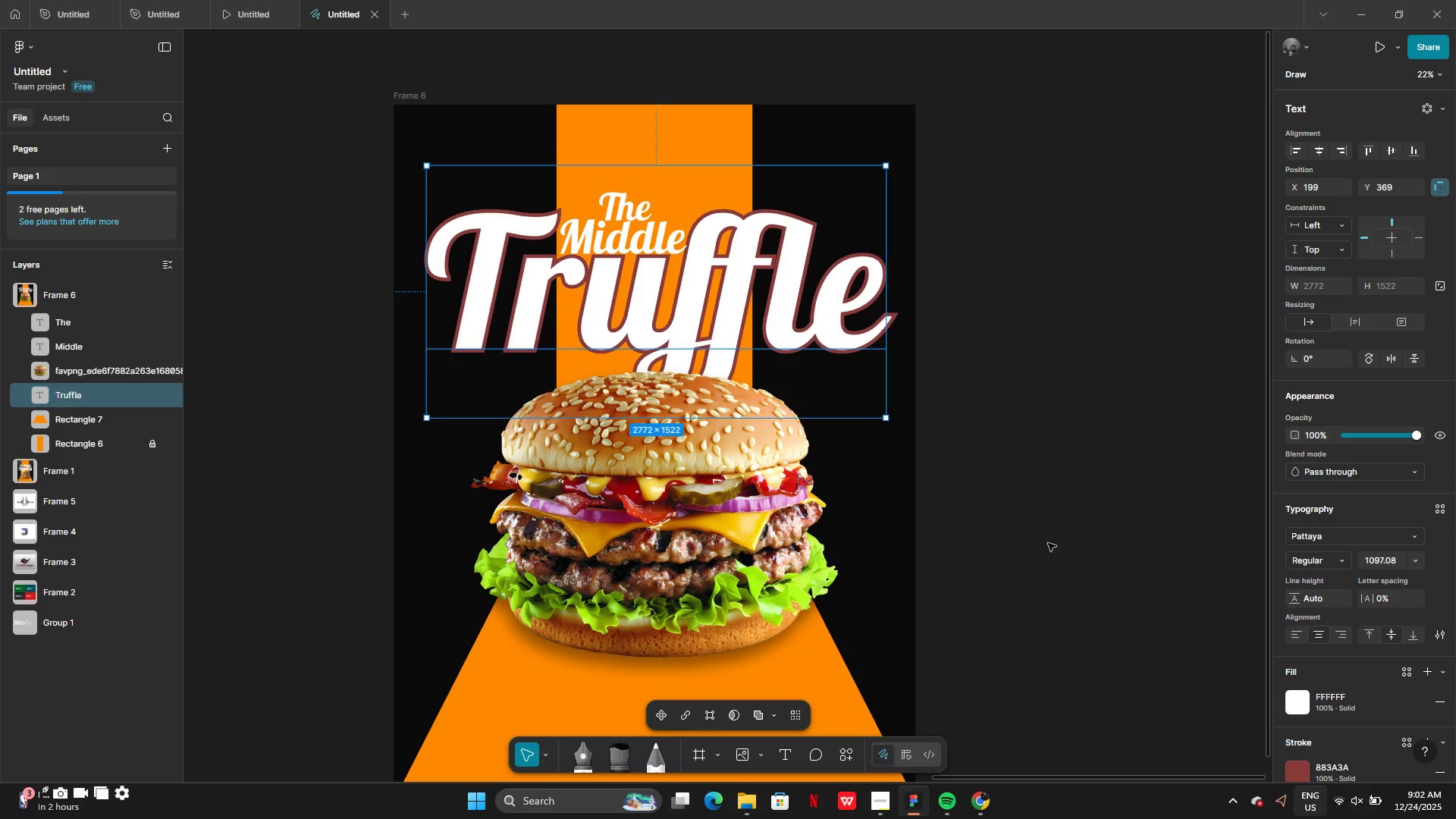 
double_click([730, 303])
 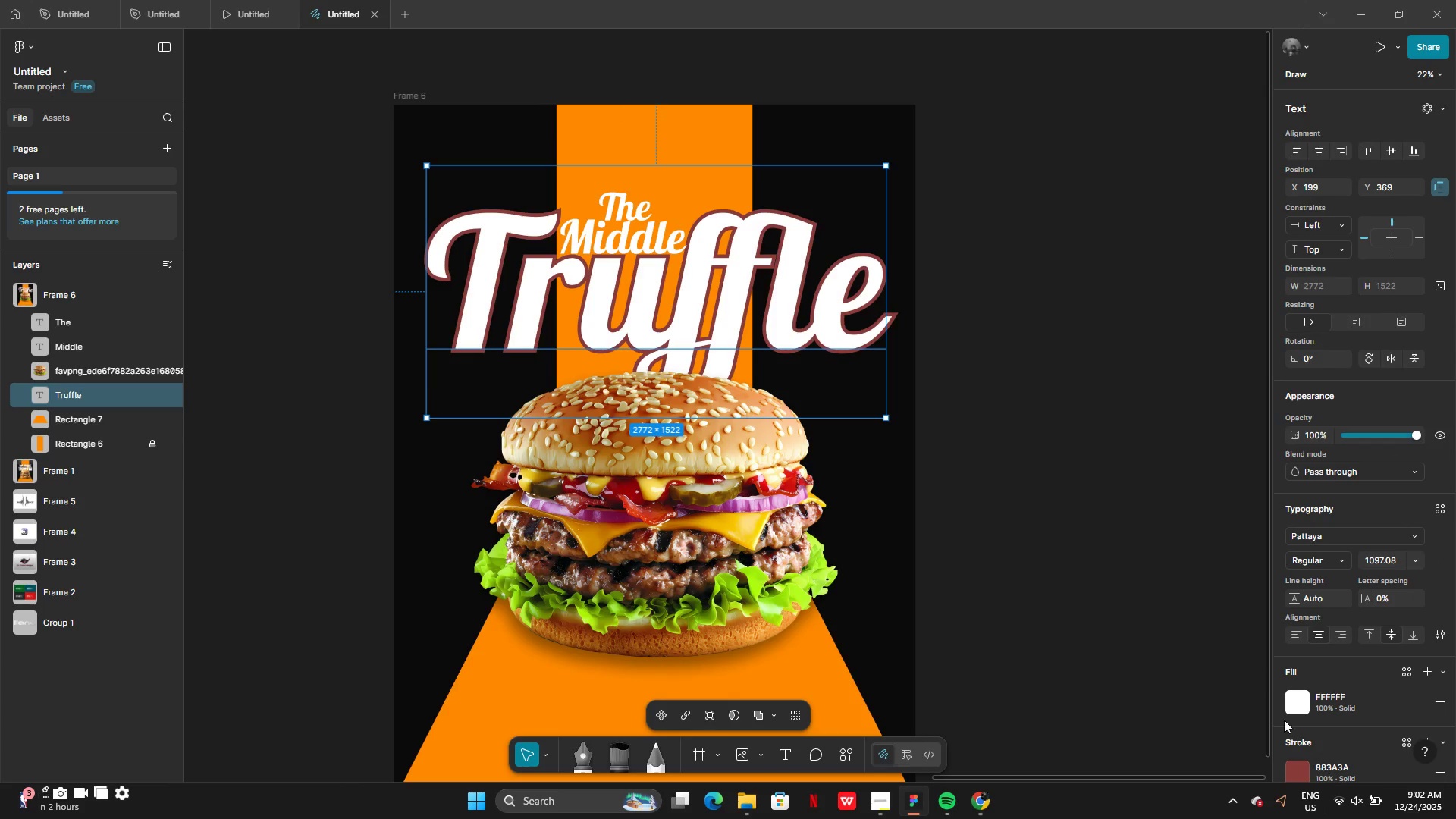 
scroll: coordinate [1288, 726], scroll_direction: down, amount: 3.0
 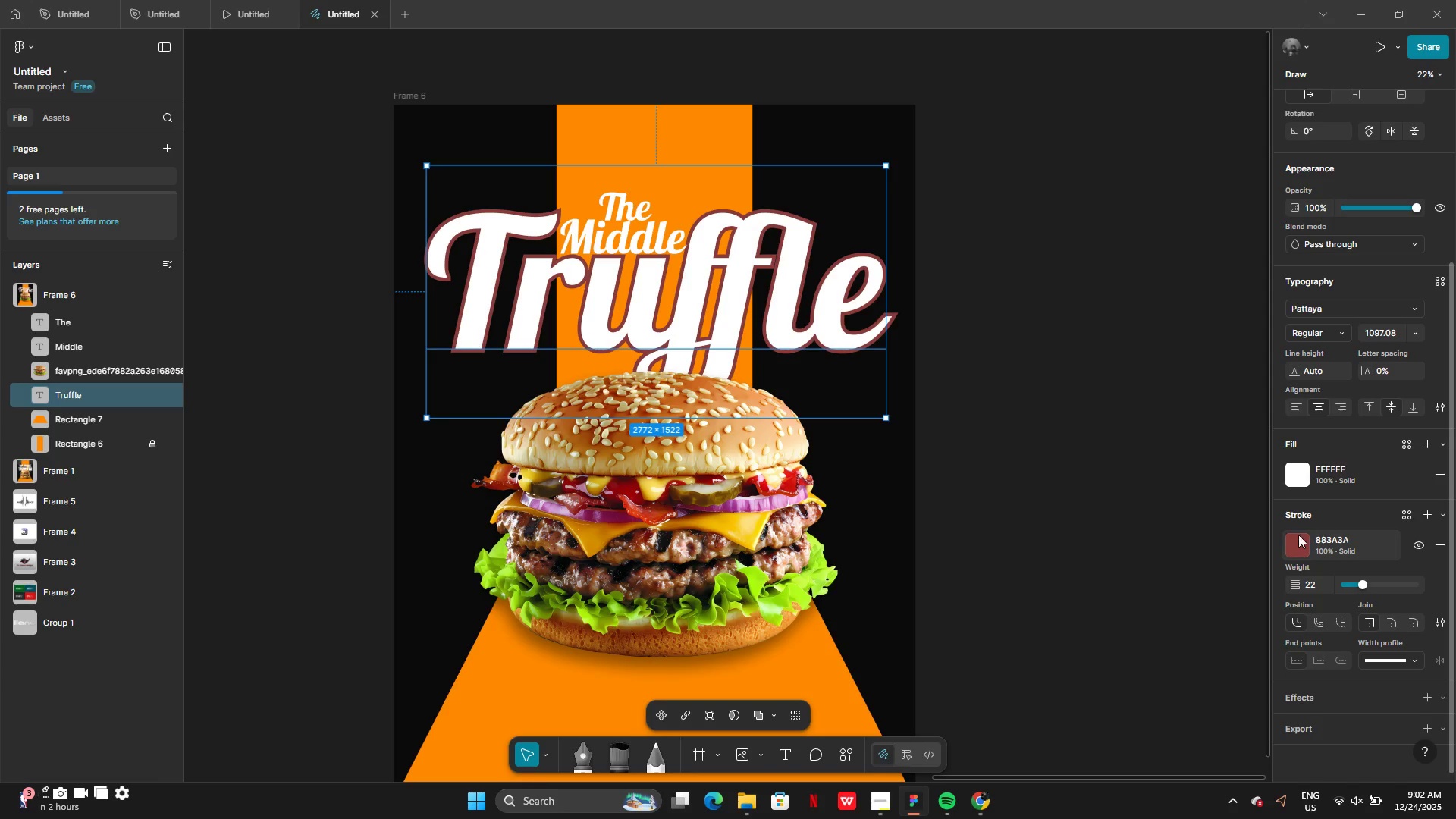 
left_click([1299, 540])
 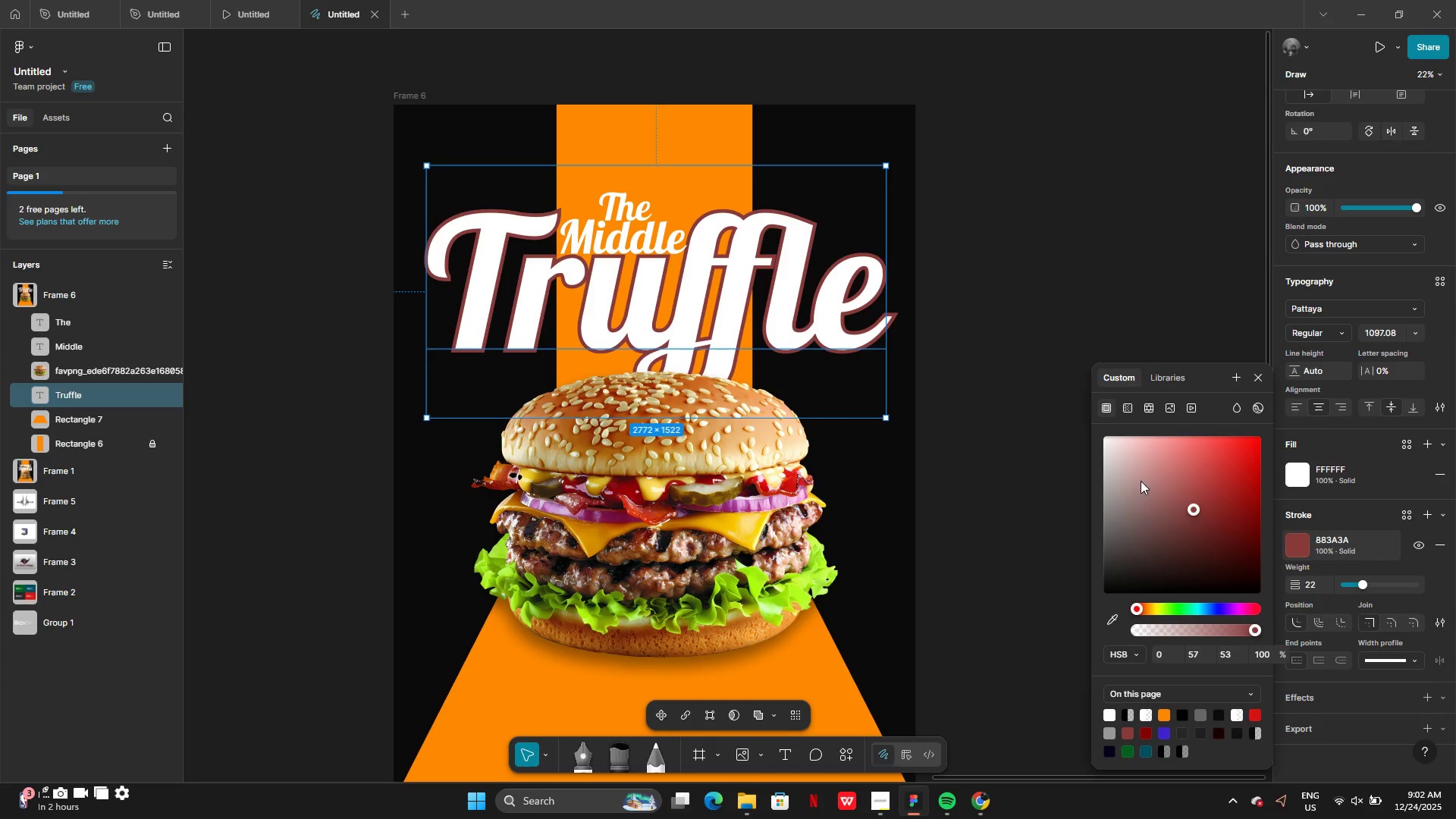 
left_click_drag(start_coordinate=[1141, 481], to_coordinate=[1153, 605])
 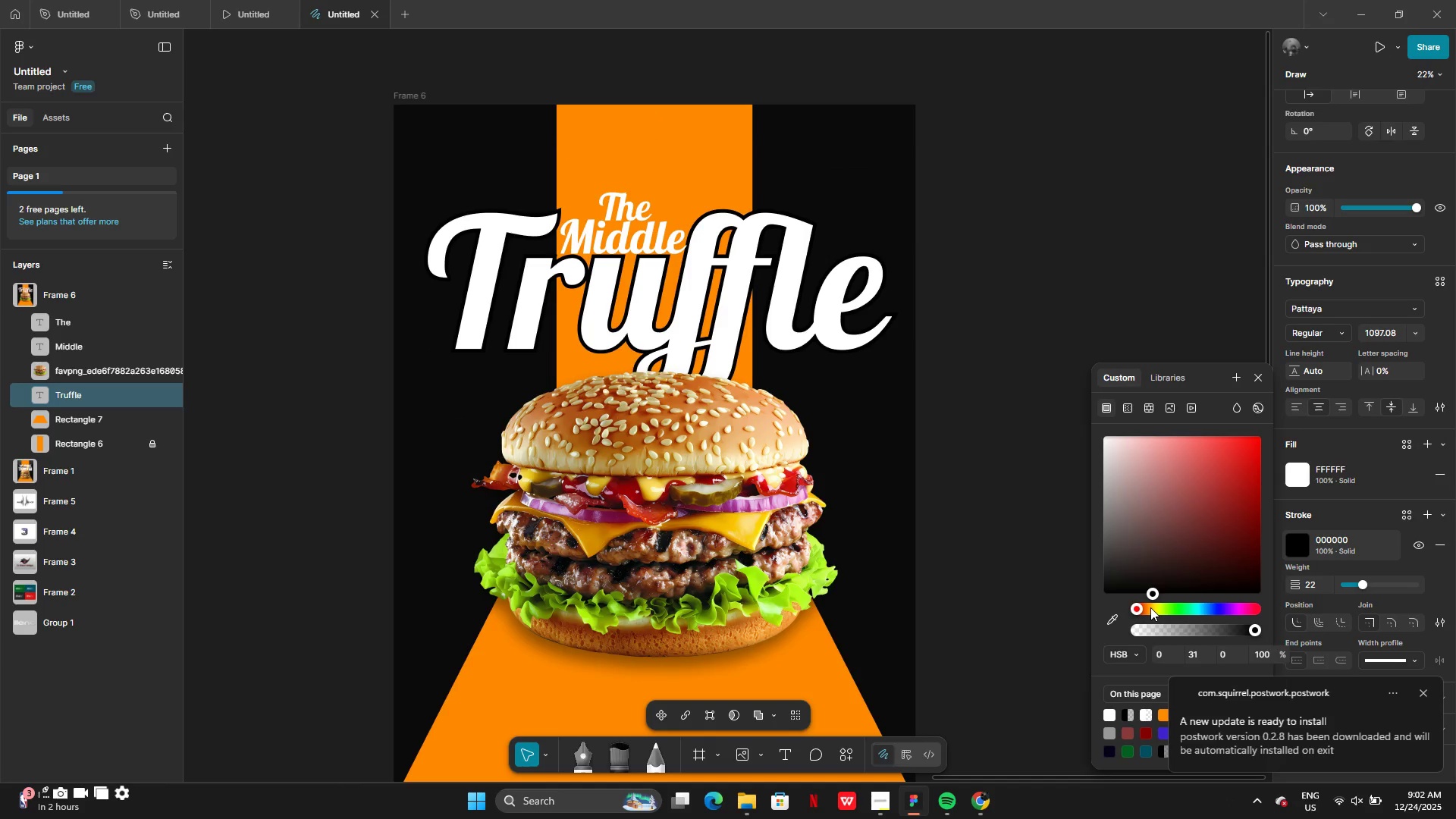 
left_click([1150, 607])
 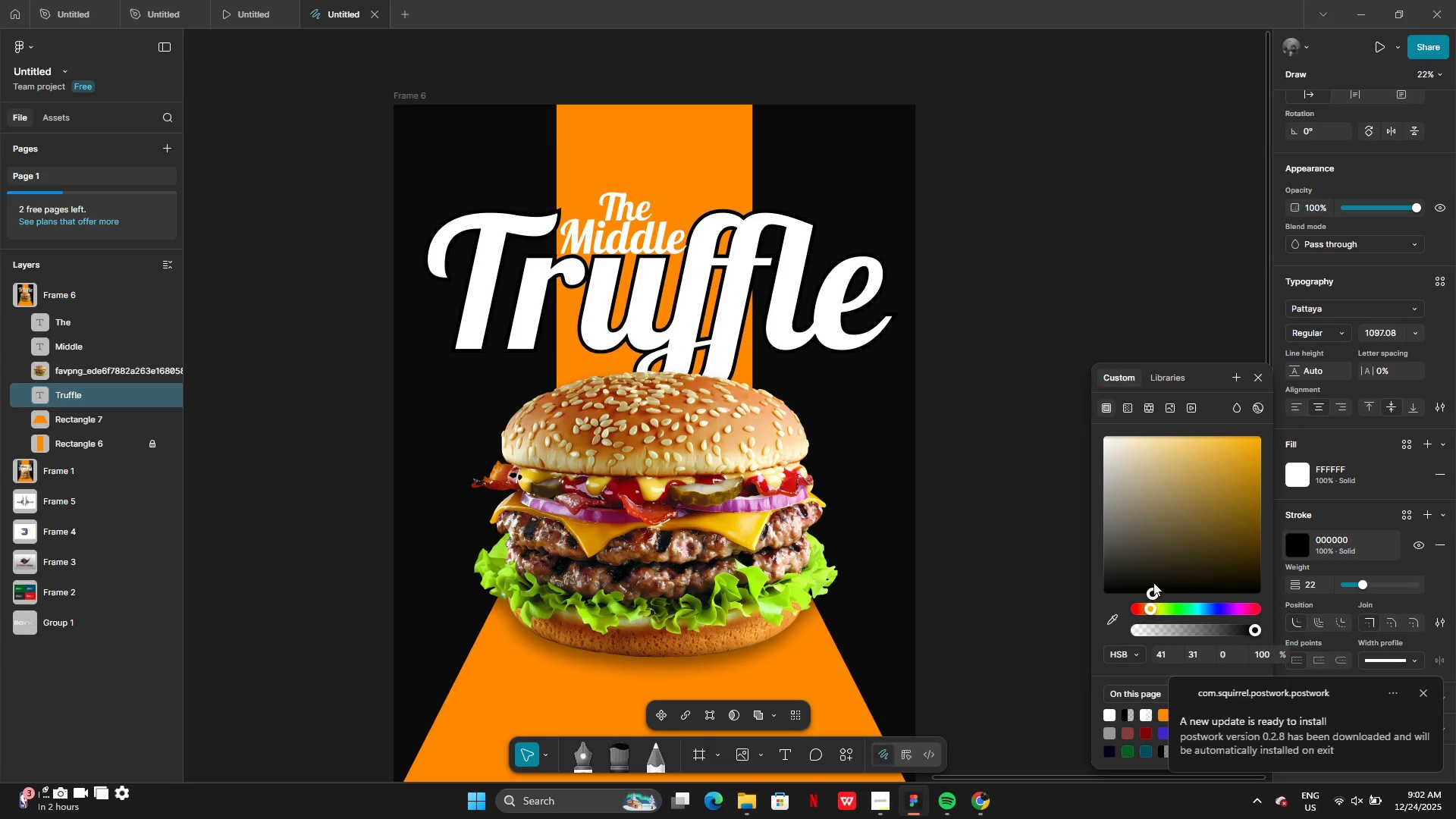 
left_click_drag(start_coordinate=[1153, 581], to_coordinate=[1289, 509])
 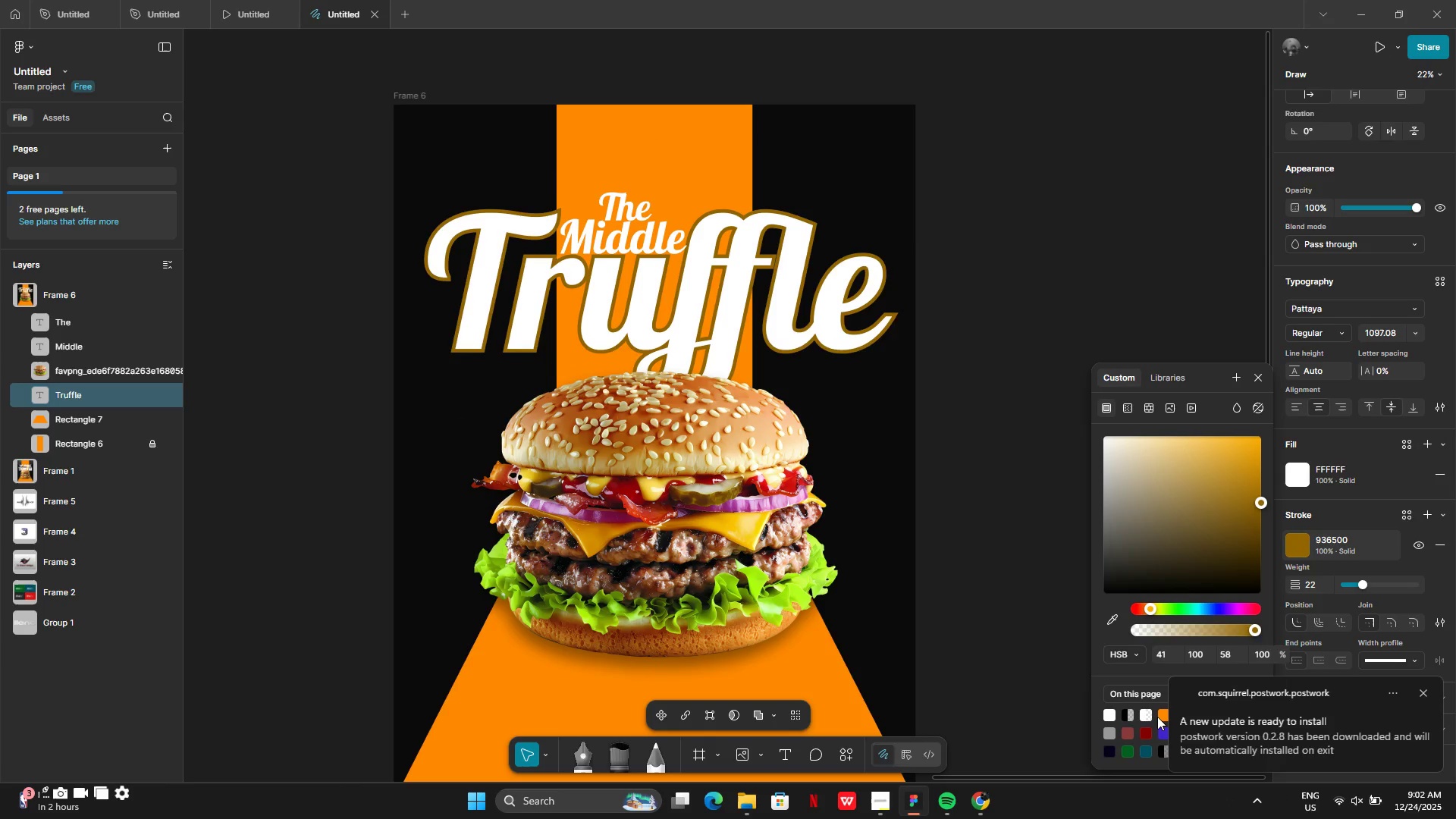 
left_click([1160, 716])
 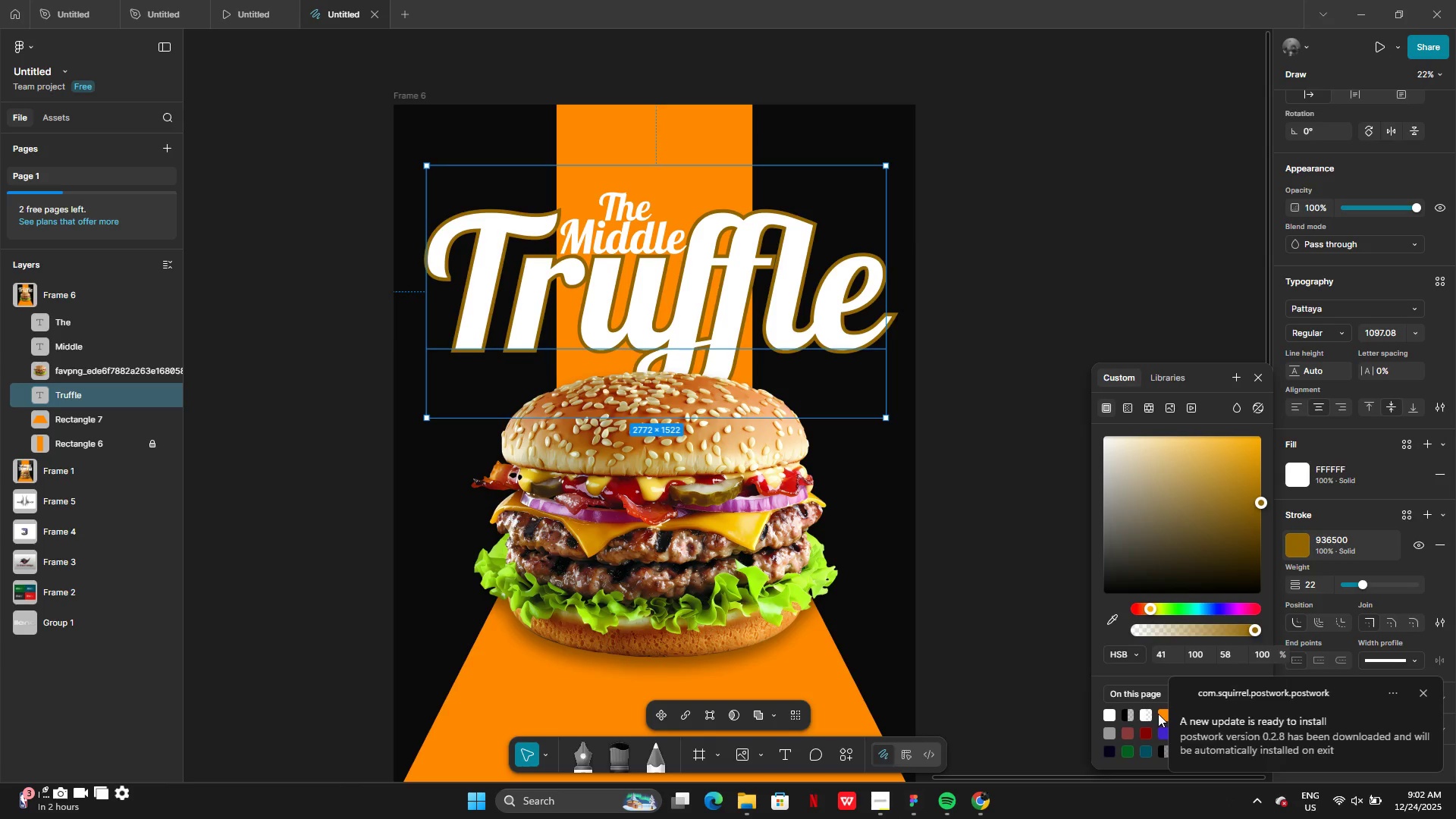 
double_click([1163, 715])
 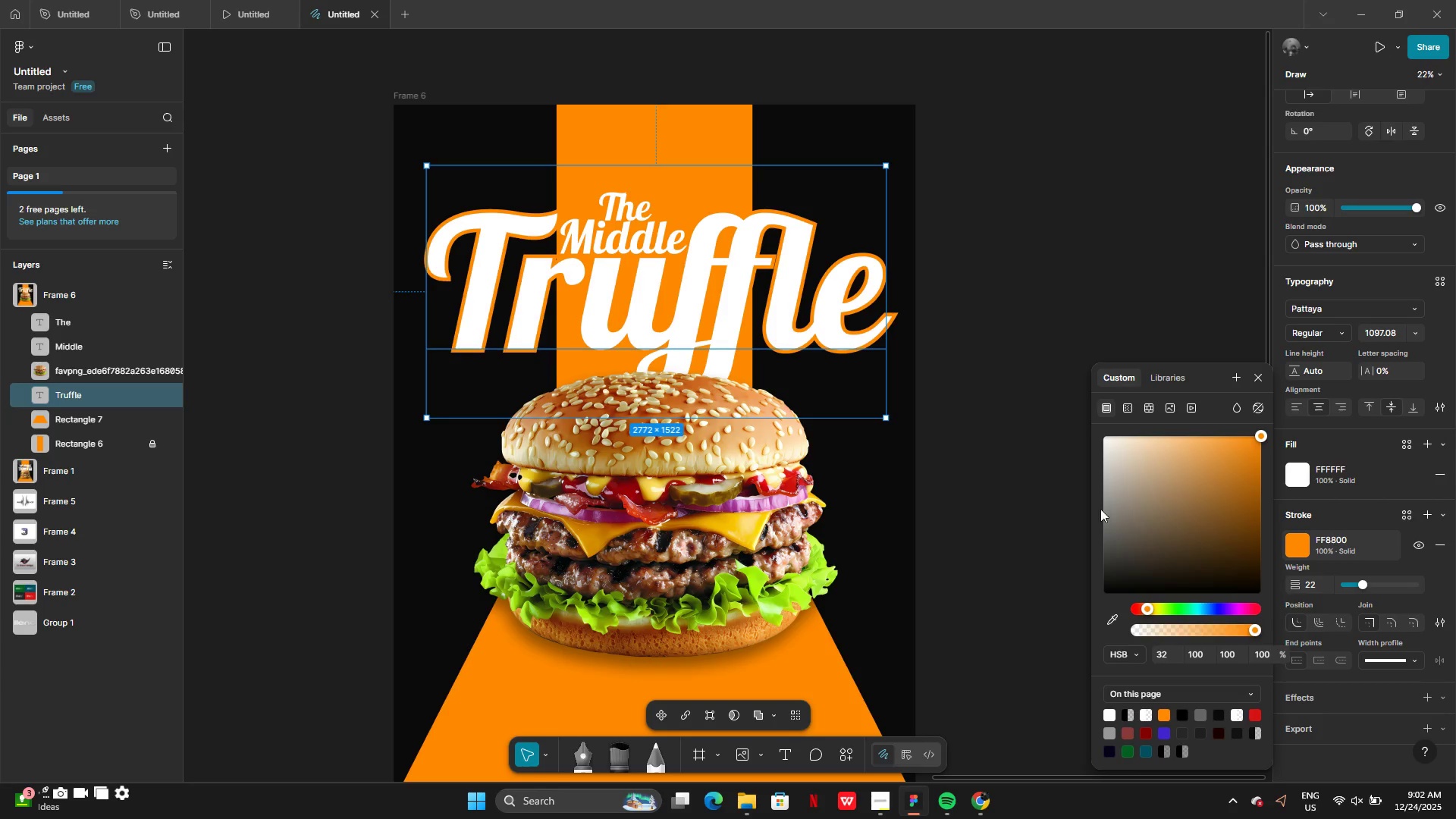 
wait(6.78)
 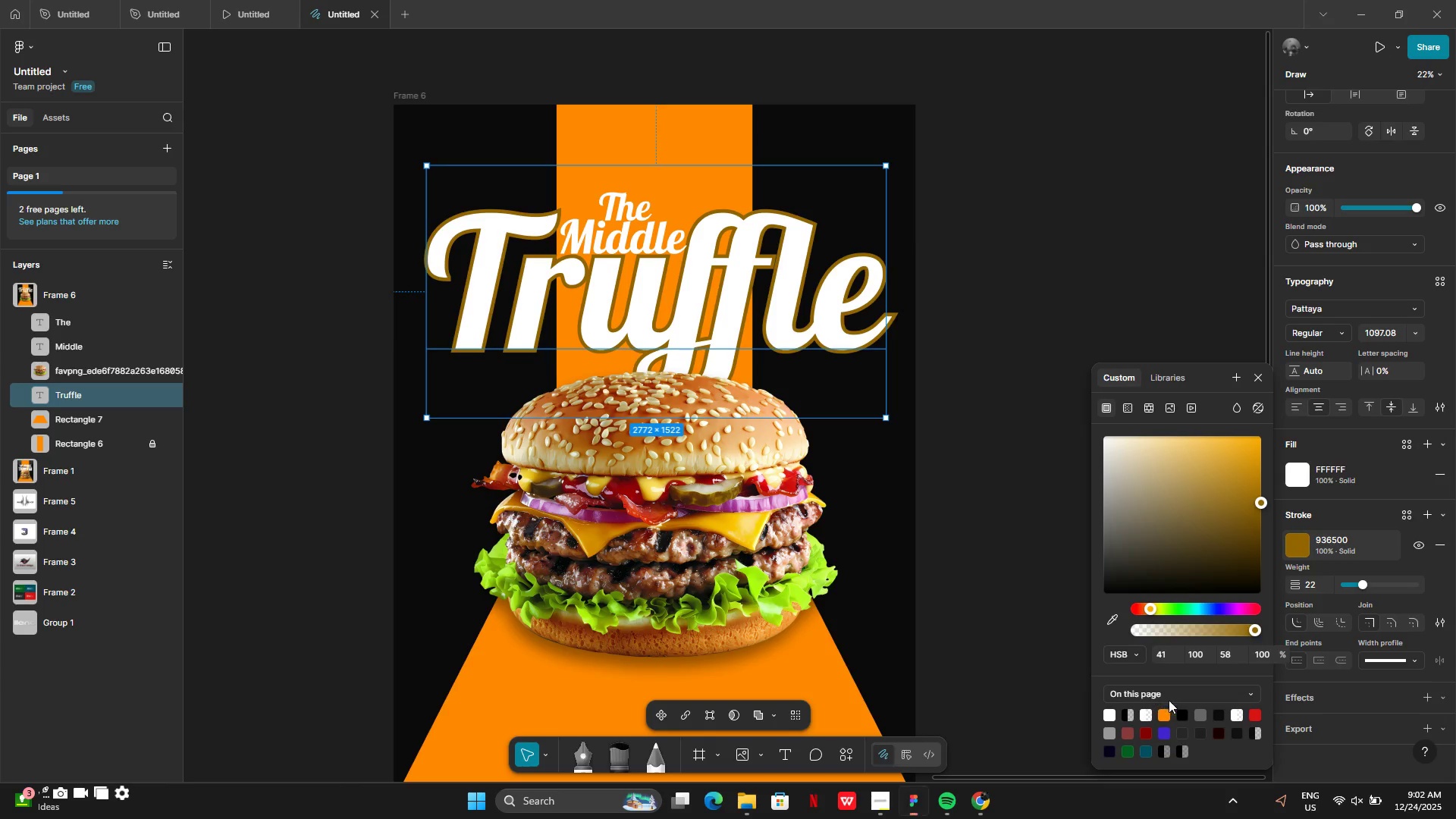 
left_click([972, 214])
 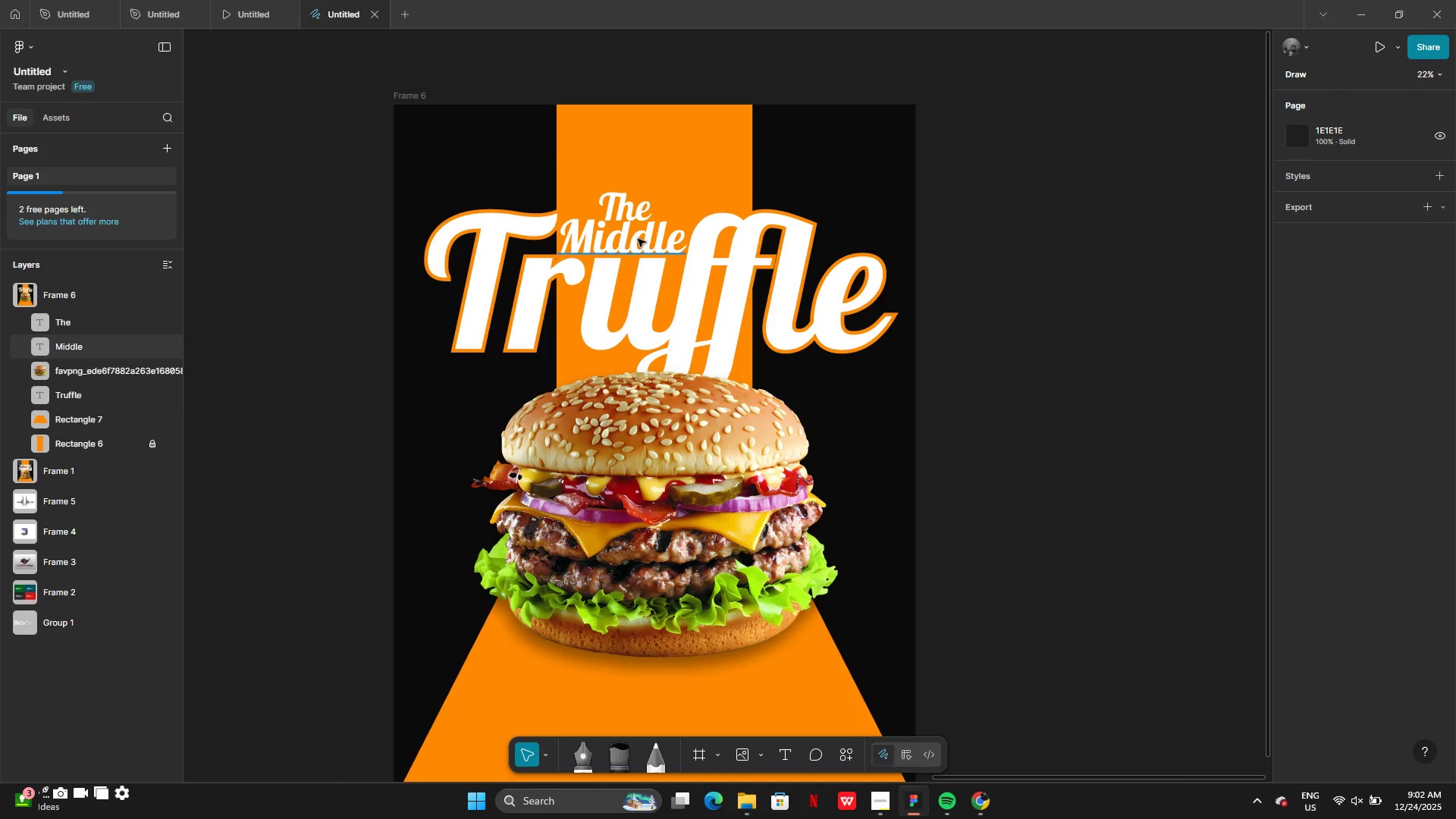 
wait(9.91)
 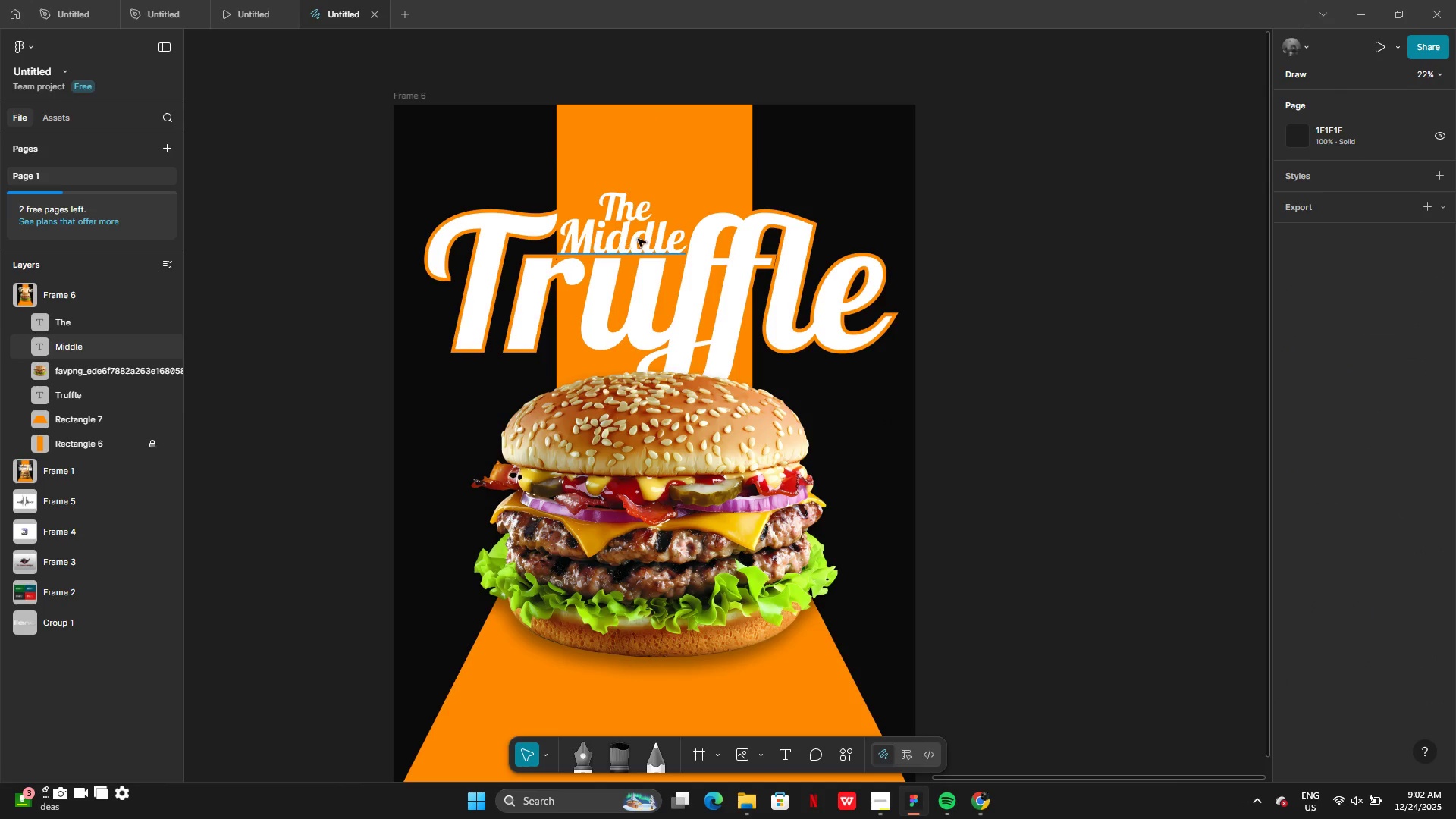 
left_click([632, 211])
 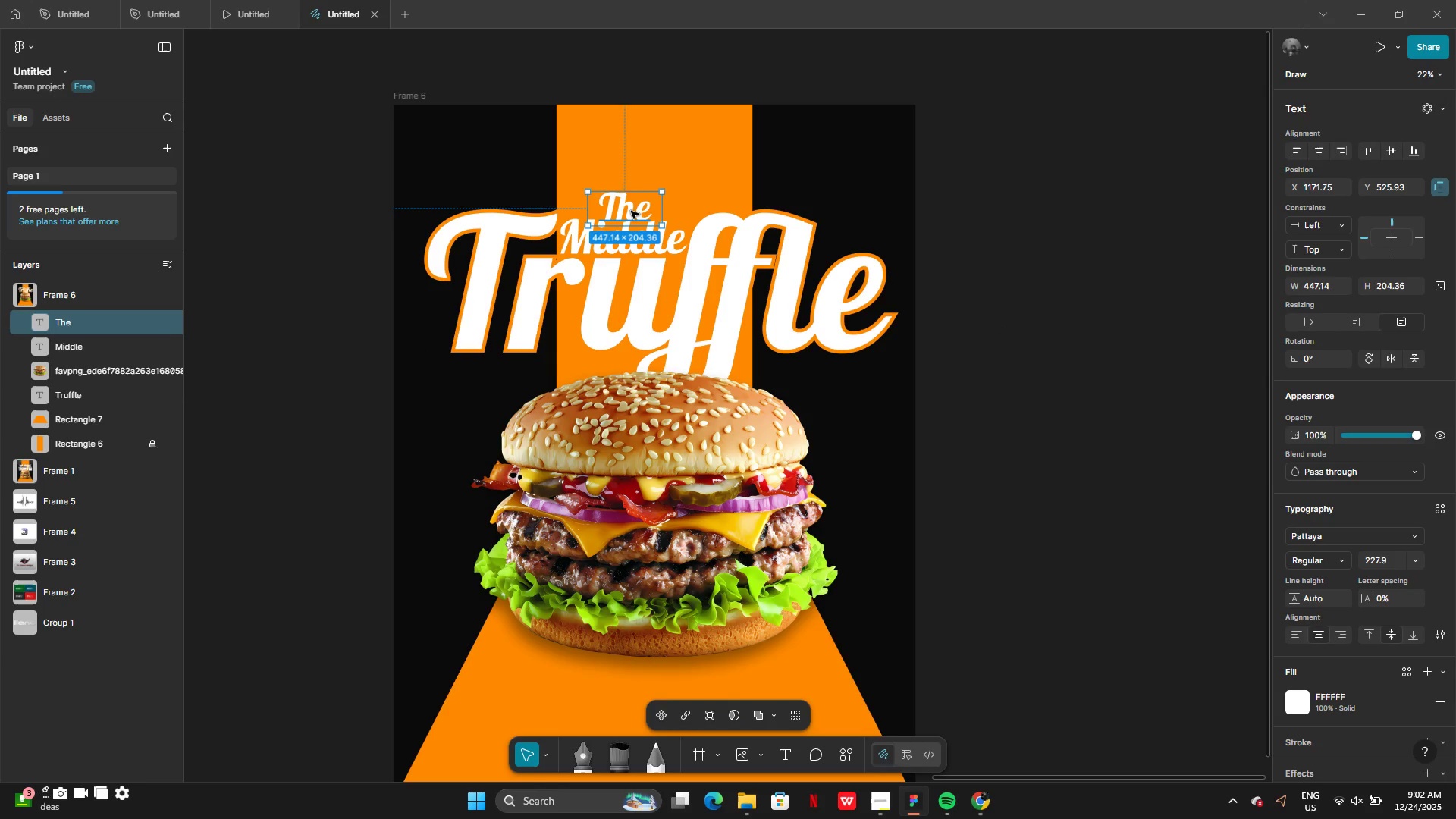 
left_click_drag(start_coordinate=[630, 211], to_coordinate=[595, 206])
 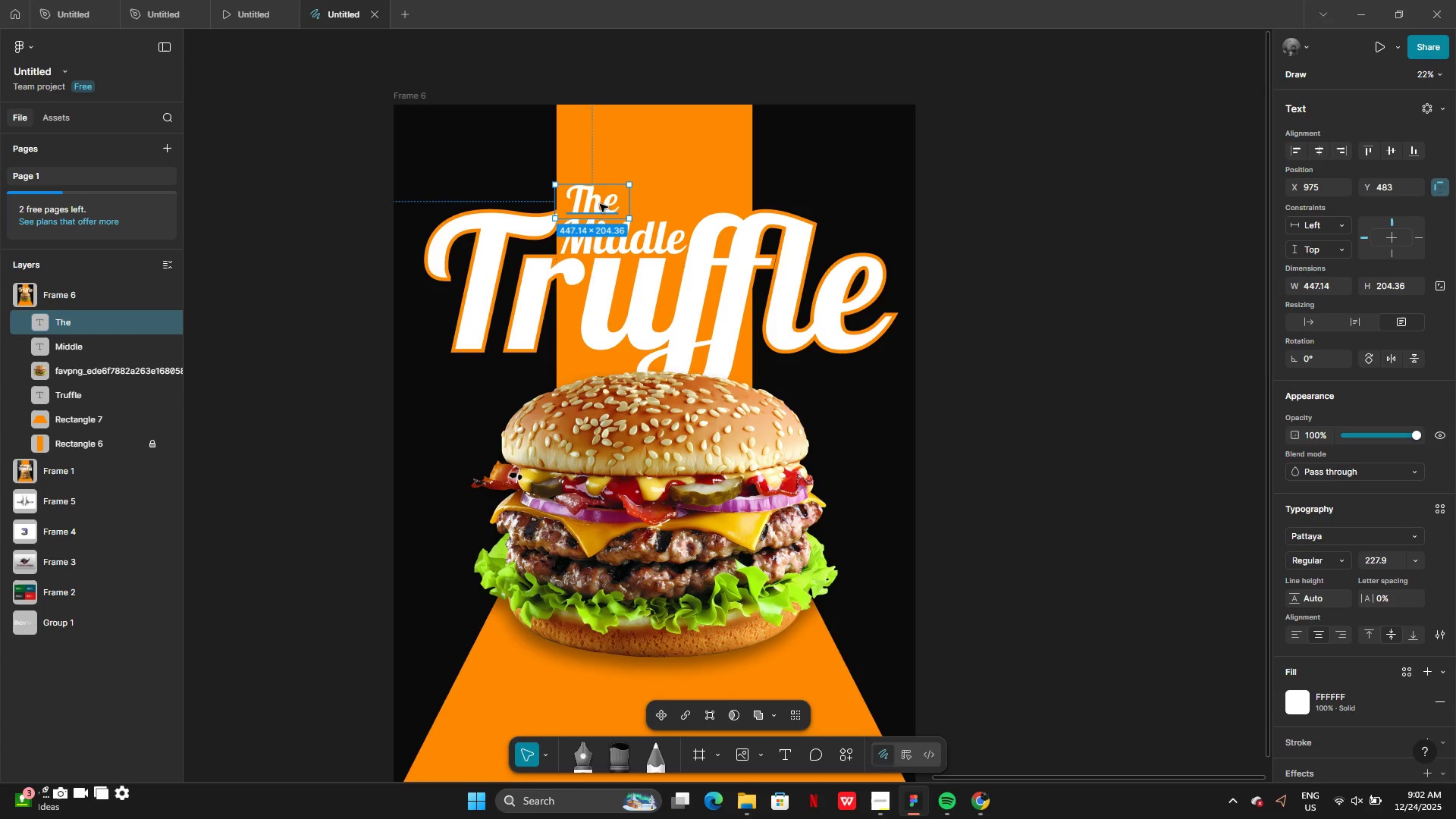 
left_click_drag(start_coordinate=[600, 204], to_coordinate=[667, 209])
 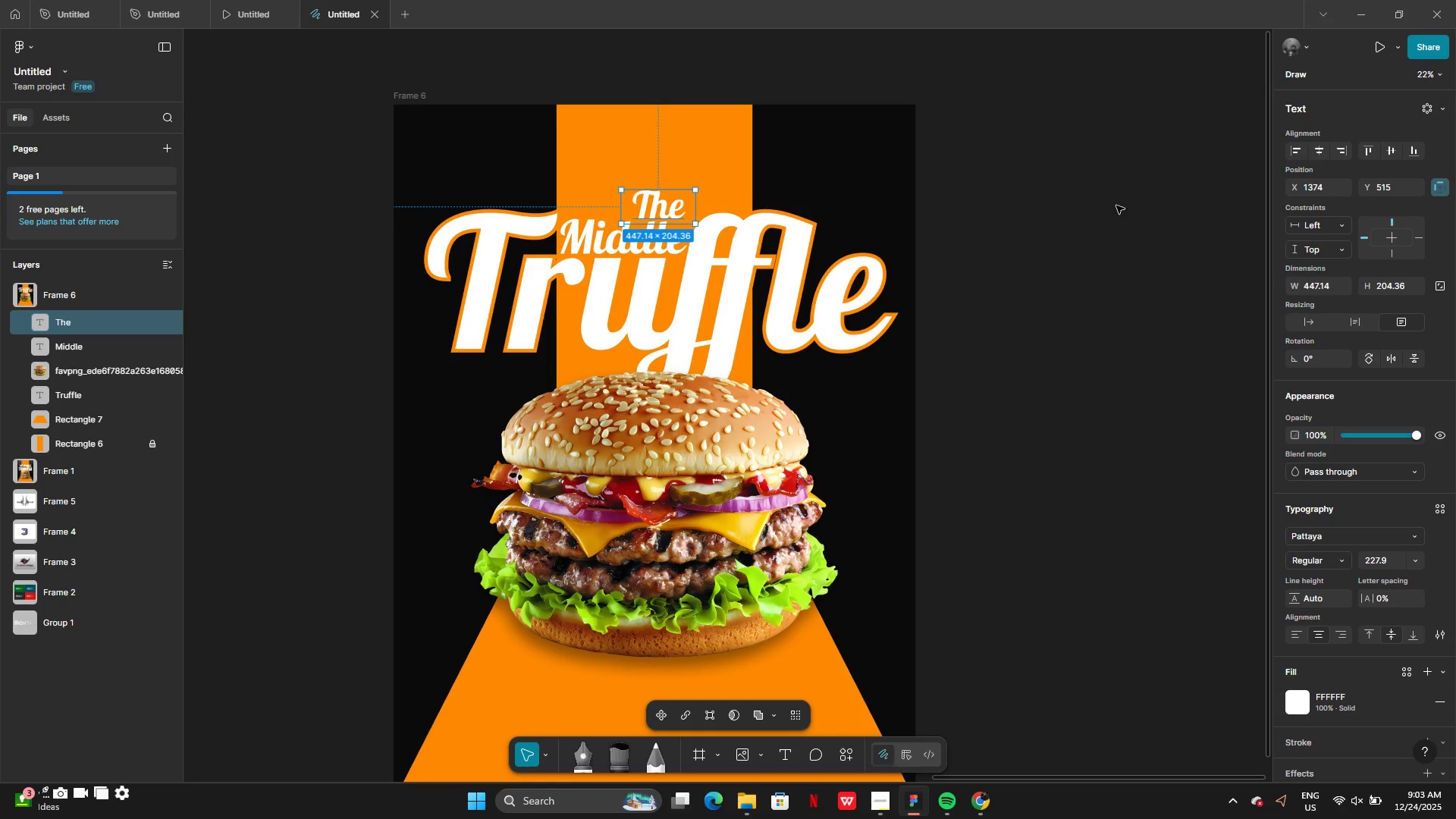 
left_click([1117, 206])
 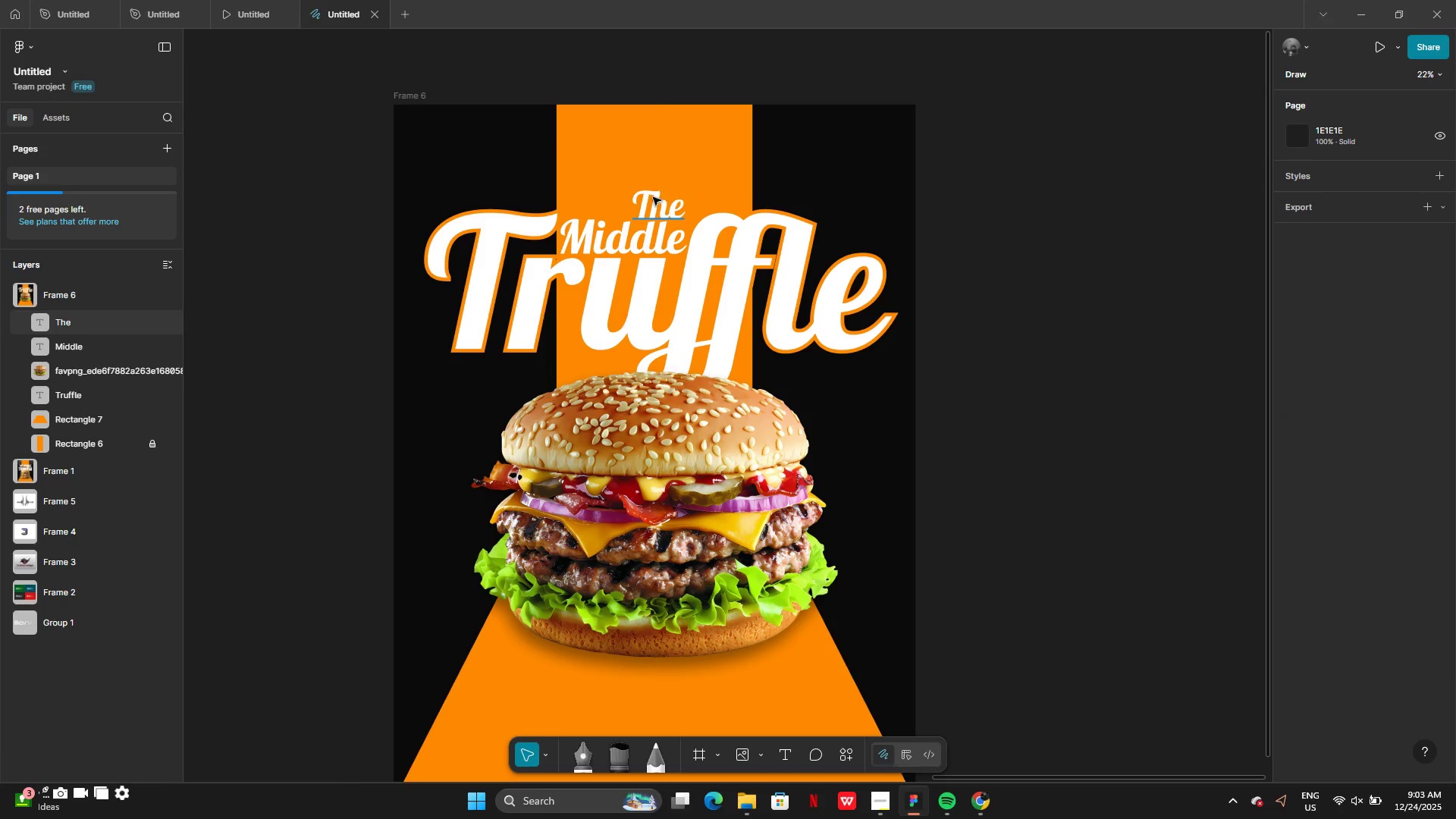 
left_click_drag(start_coordinate=[655, 209], to_coordinate=[585, 209])
 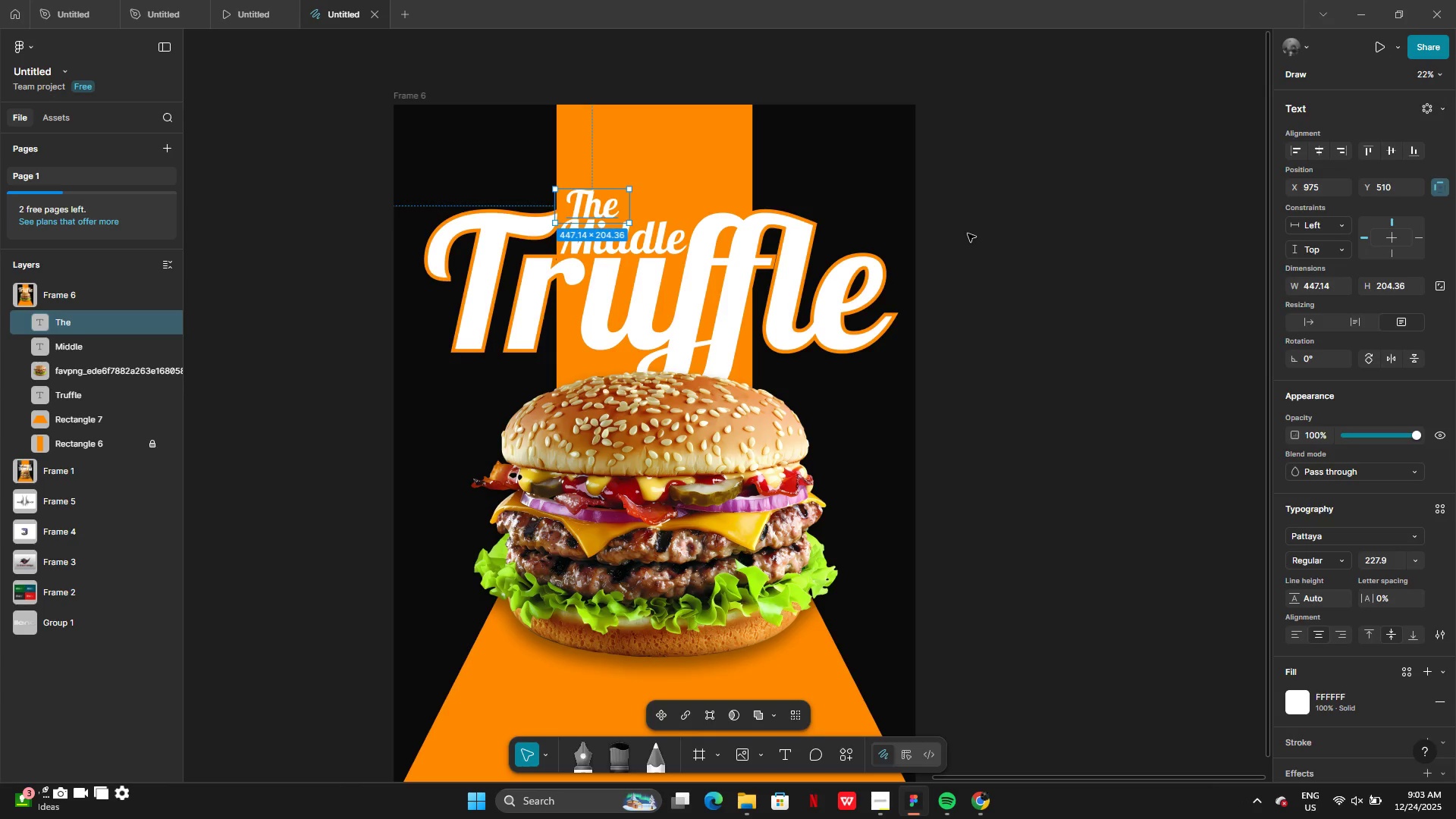 
left_click([968, 234])
 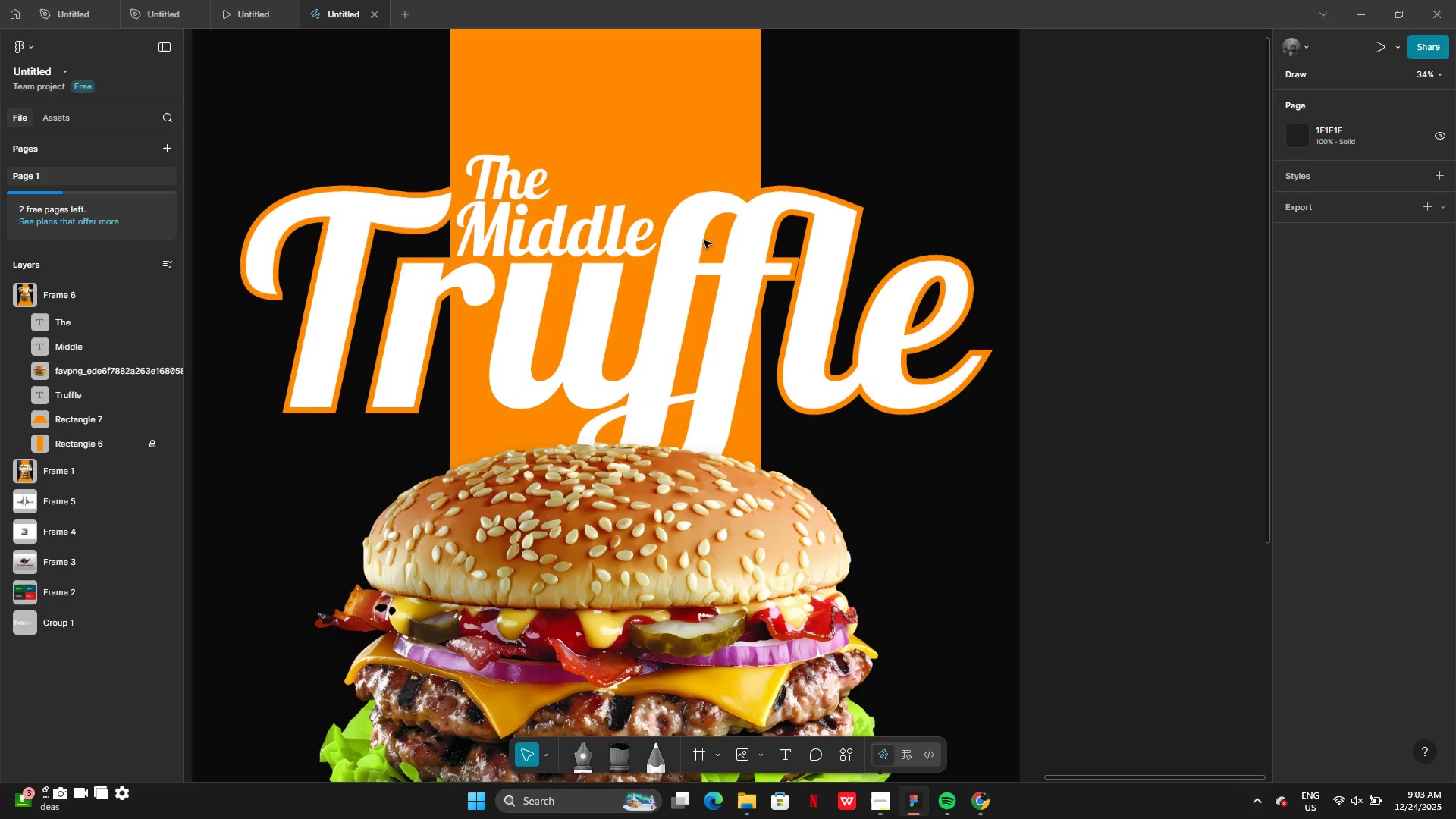 
left_click_drag(start_coordinate=[525, 178], to_coordinate=[573, 180])
 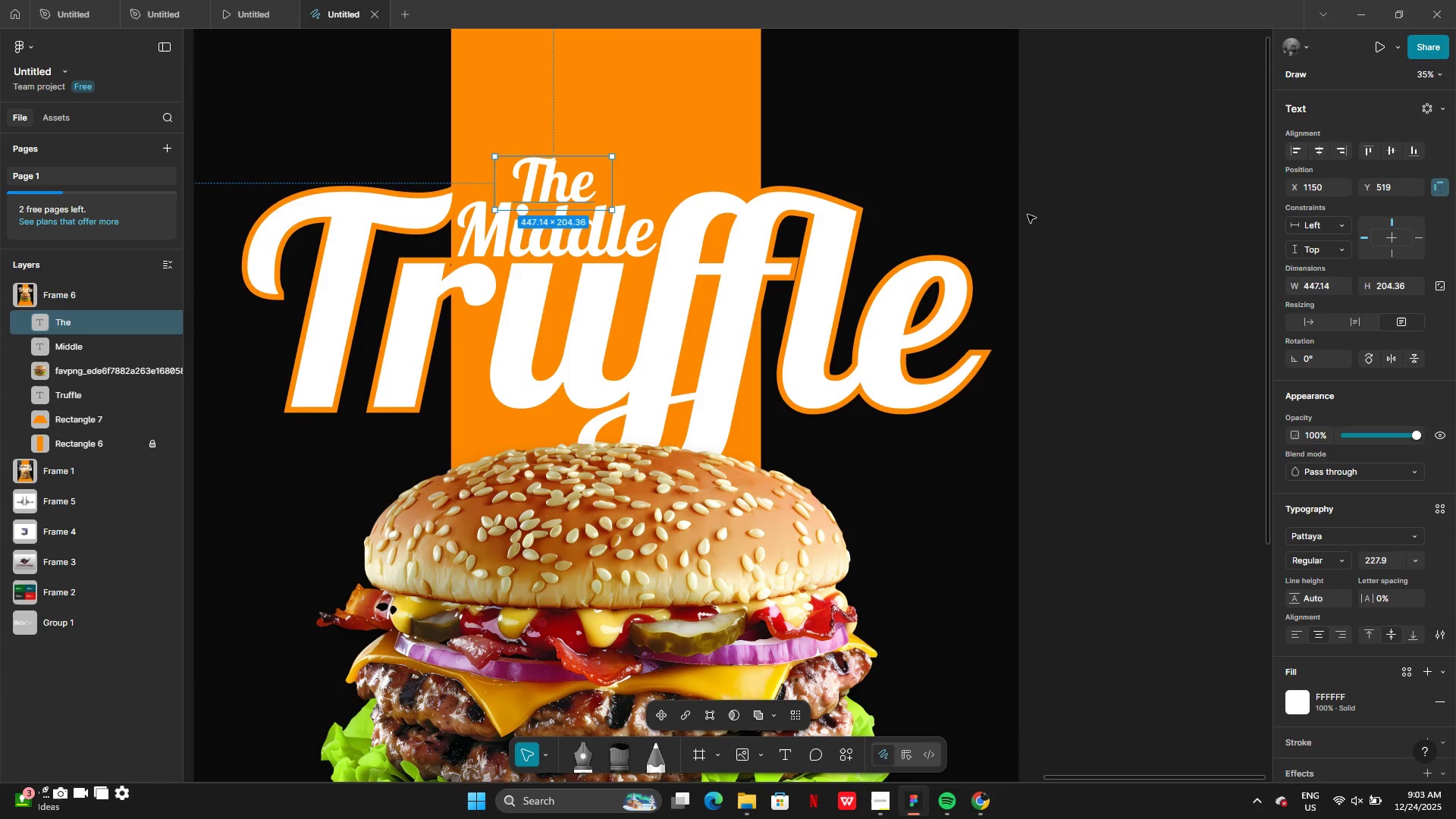 
left_click([1028, 215])
 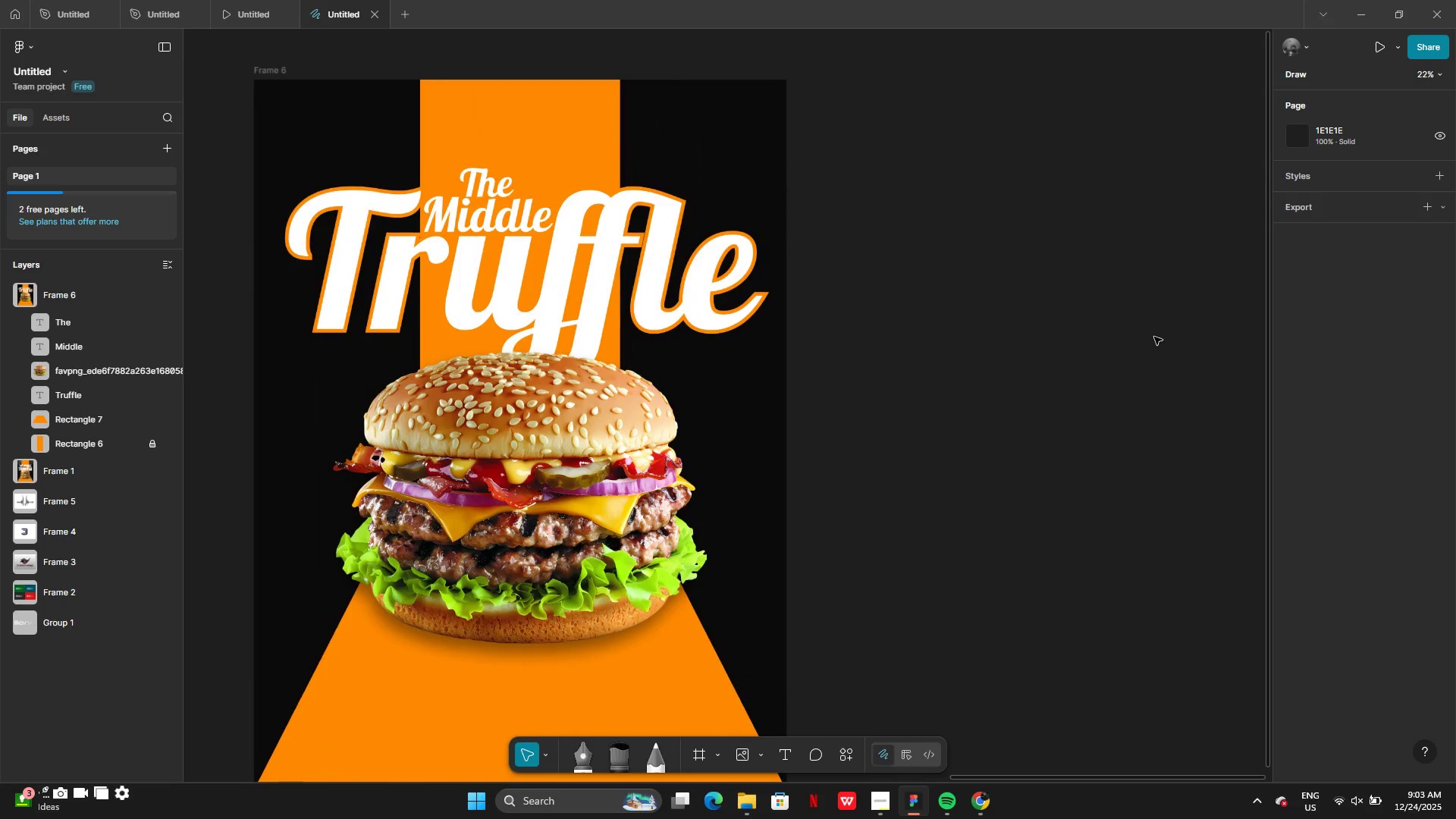 
wait(20.53)
 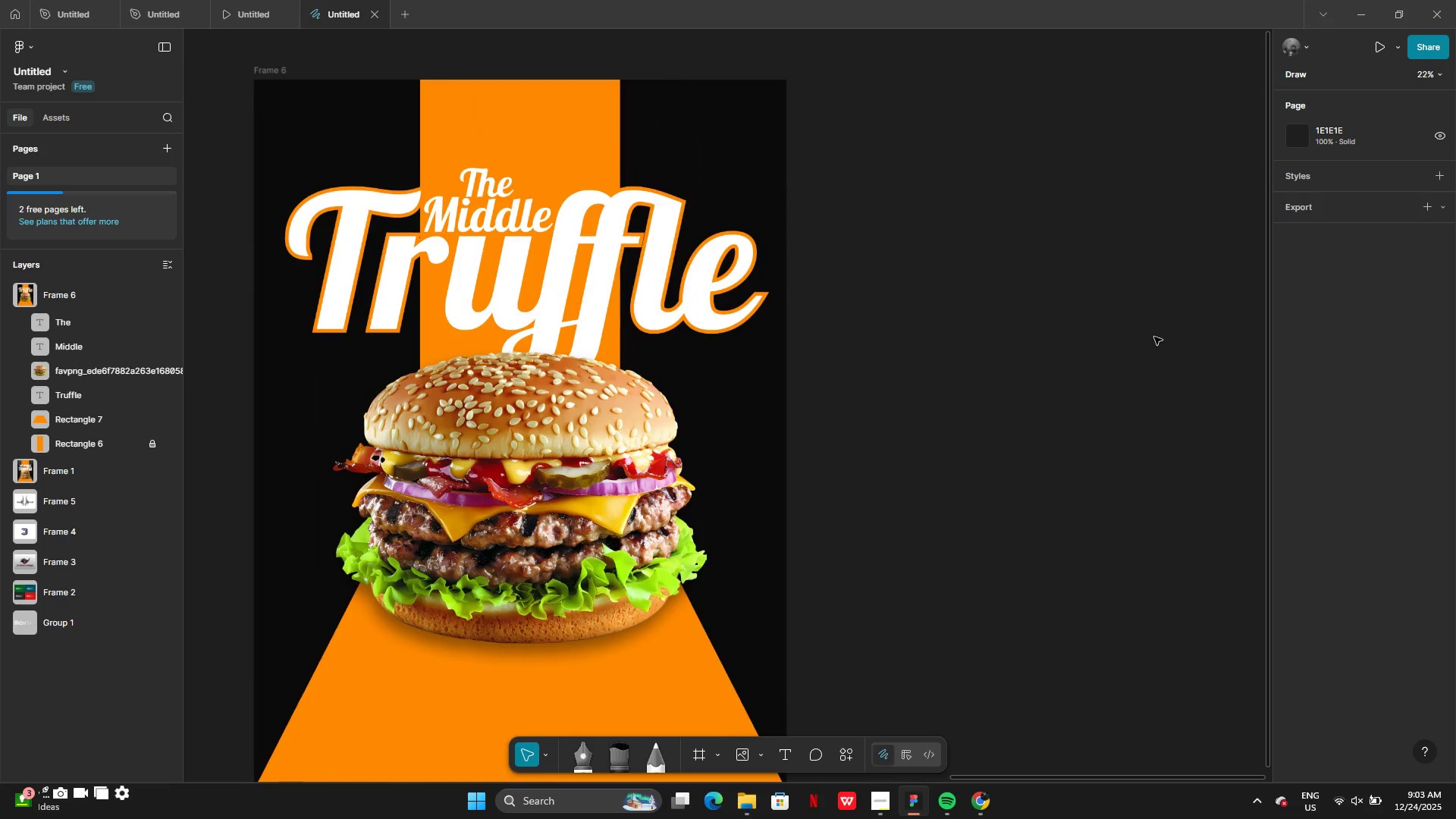 
scroll: coordinate [934, 642], scroll_direction: up, amount: 5.0
 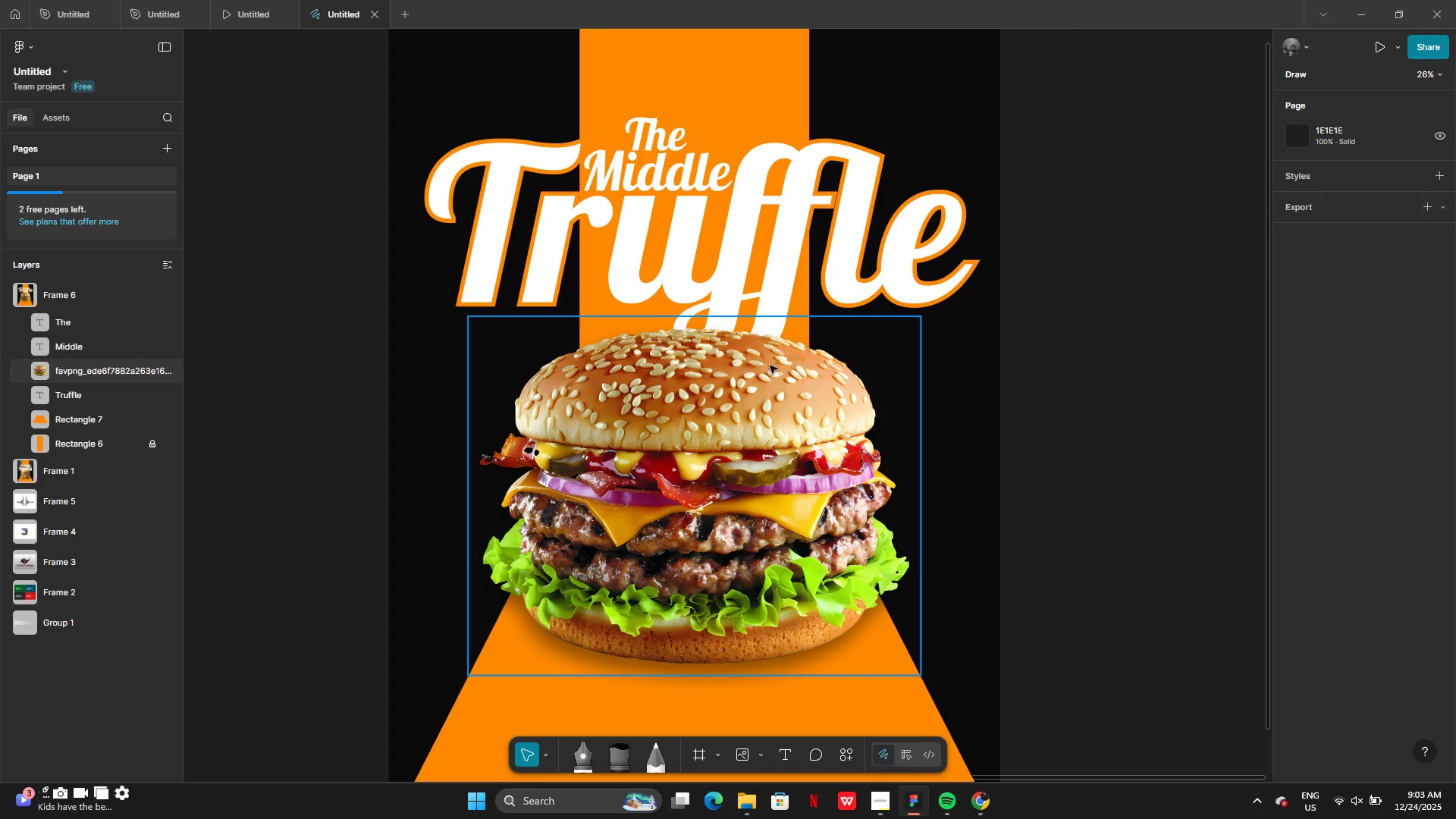 
left_click([790, 270])
 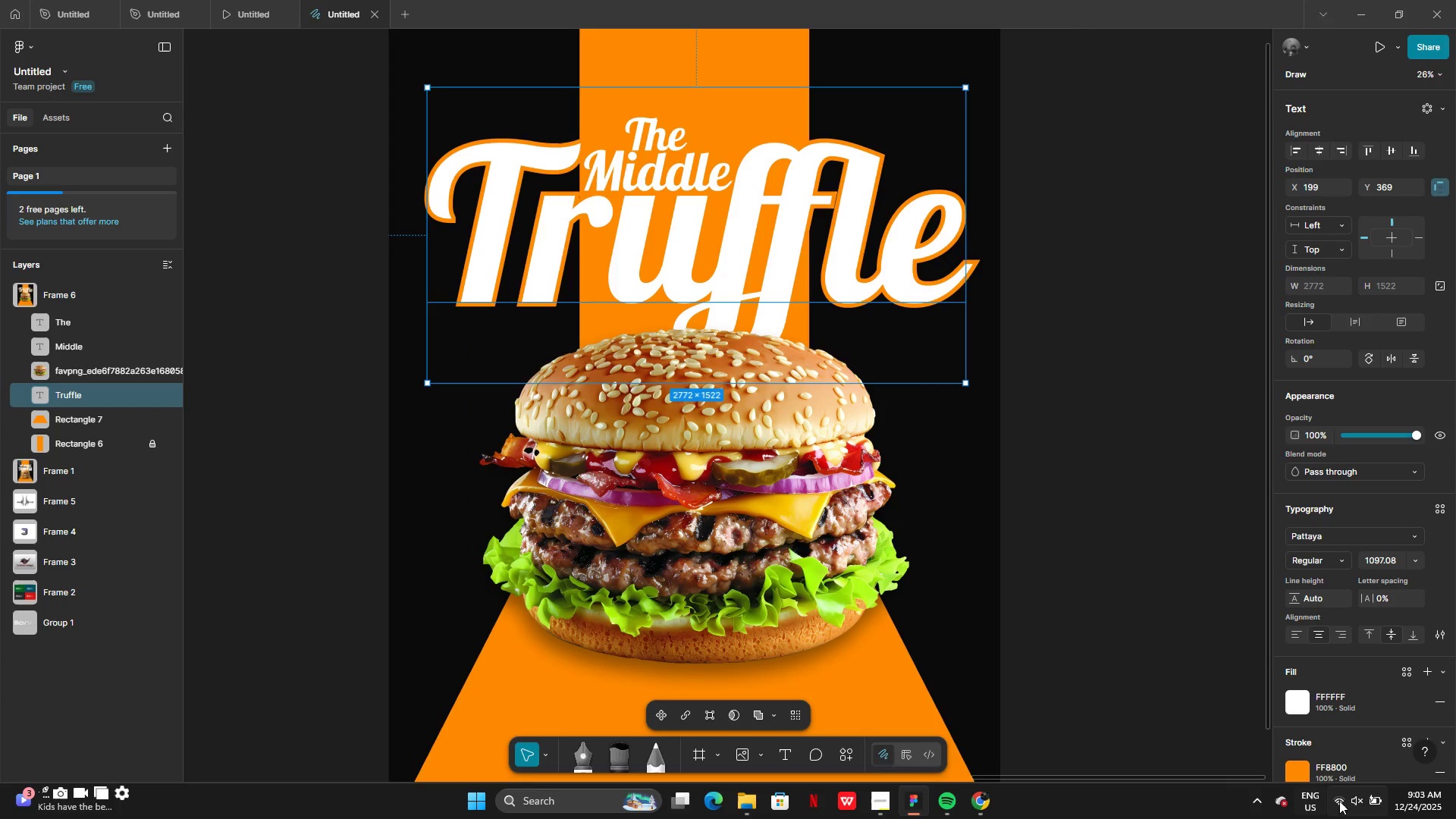 
scroll: coordinate [1388, 748], scroll_direction: down, amount: 2.0
 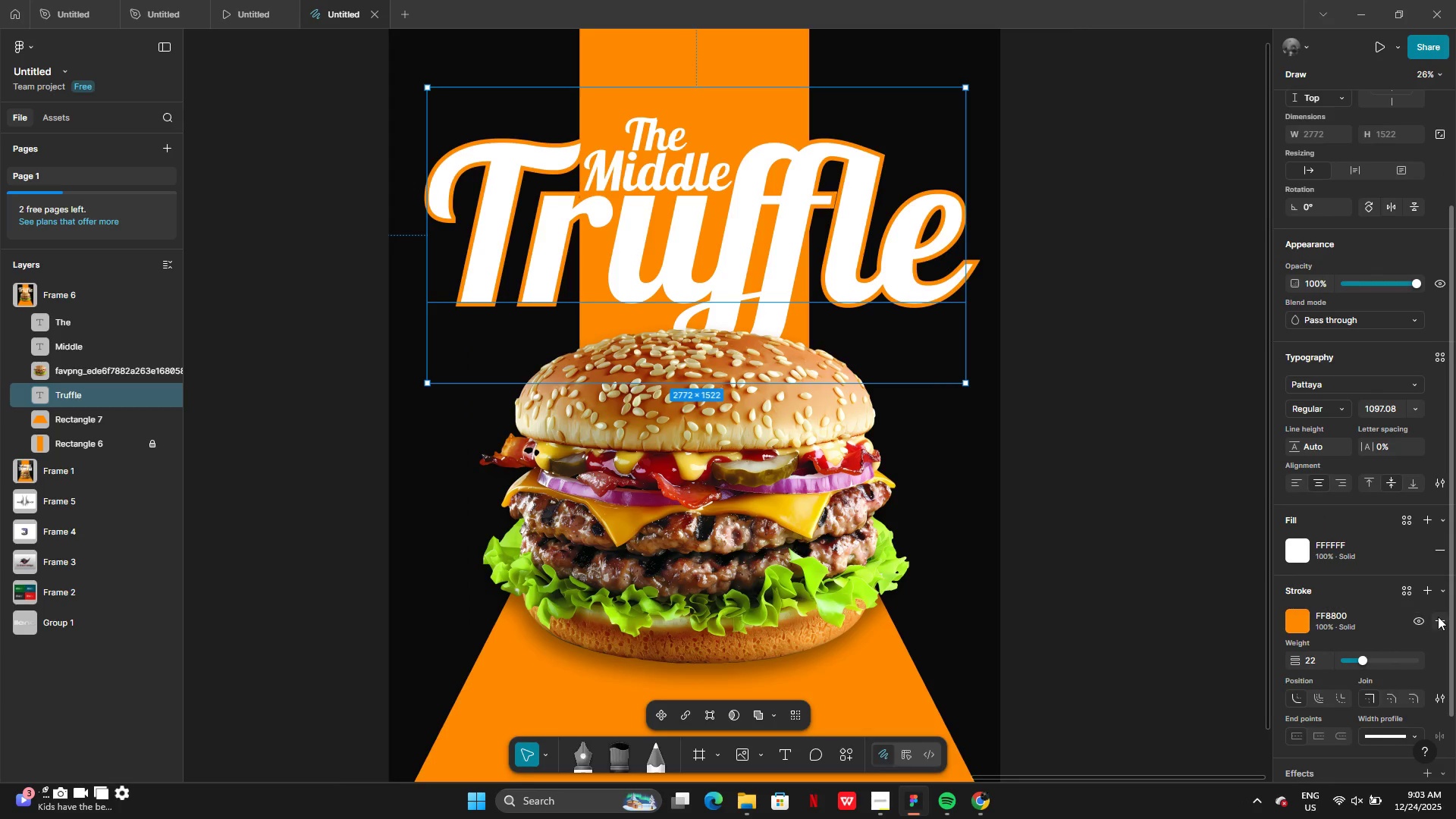 
left_click([1418, 618])